 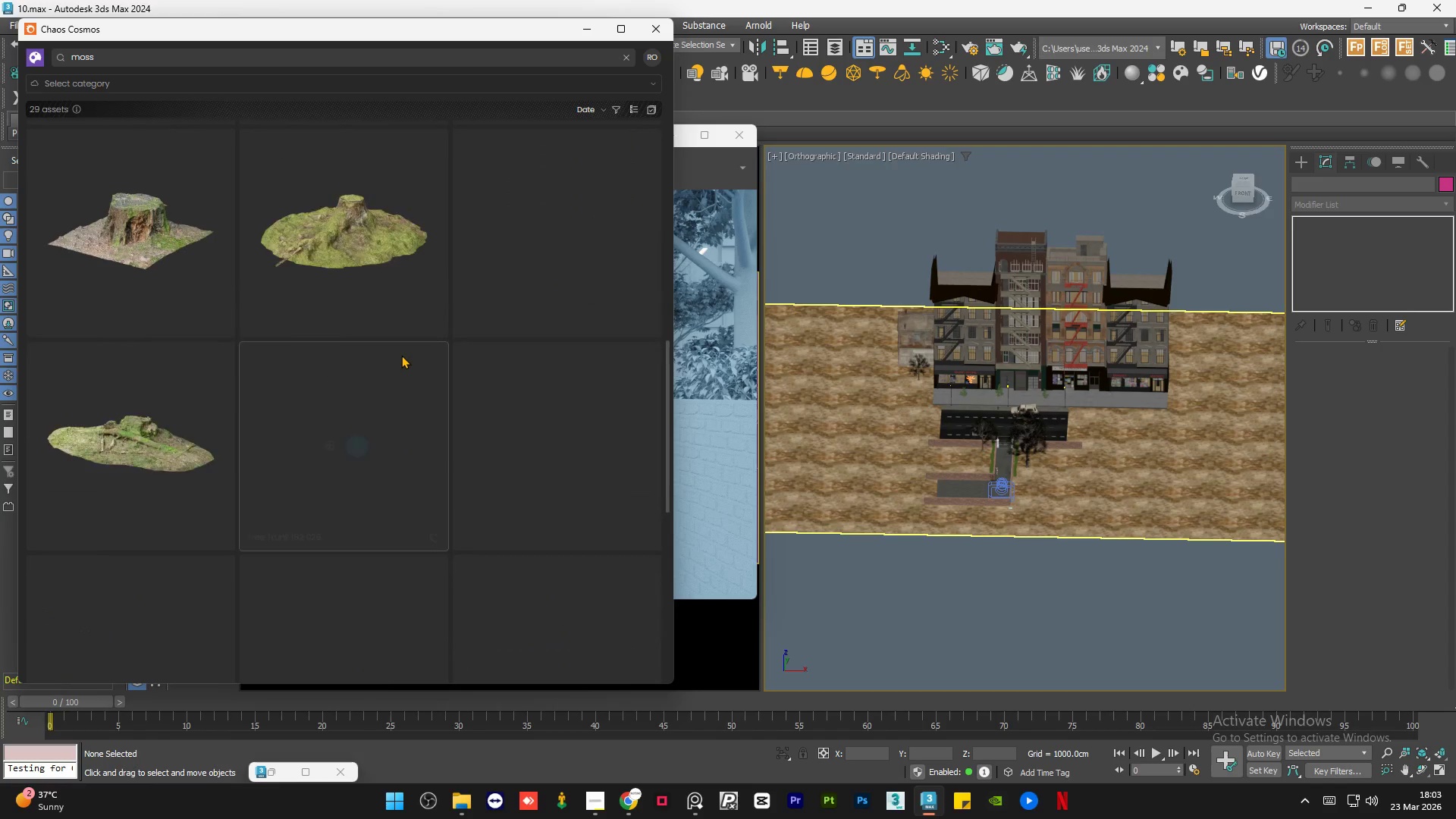 
scroll: coordinate [401, 355], scroll_direction: up, amount: 4.0
 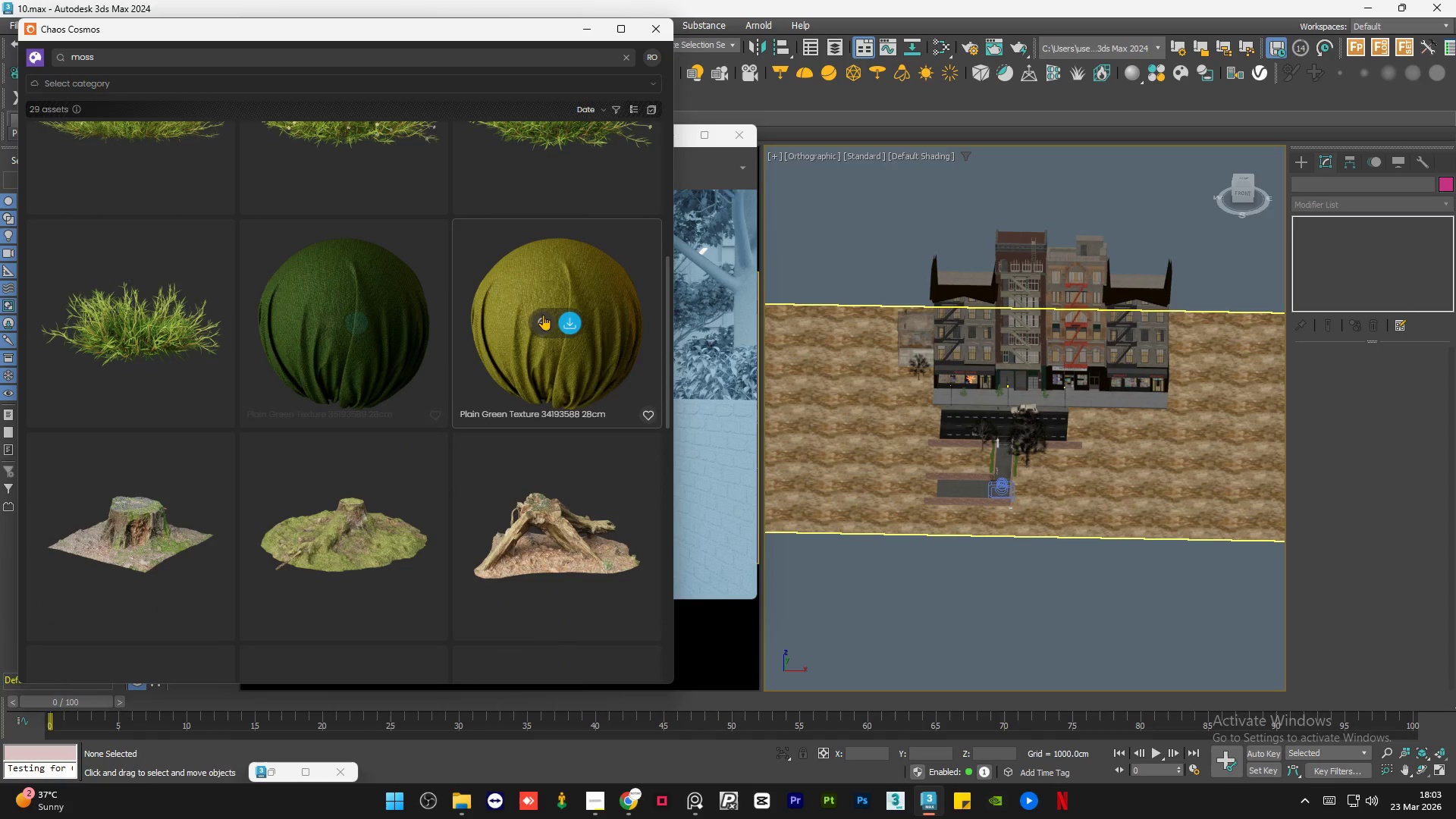 
scroll: coordinate [487, 340], scroll_direction: down, amount: 5.0
 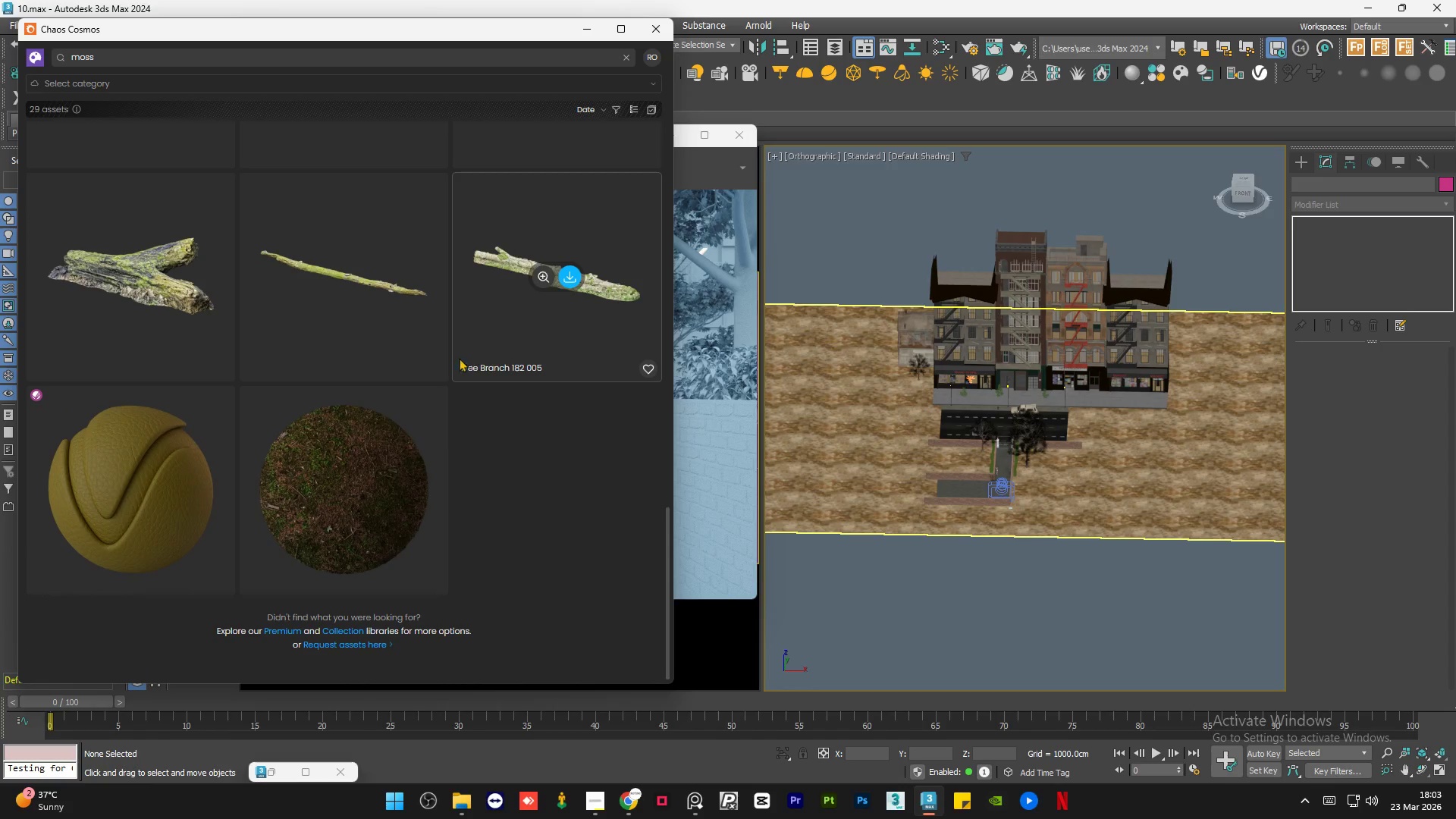 
scroll: coordinate [362, 424], scroll_direction: up, amount: 35.0
 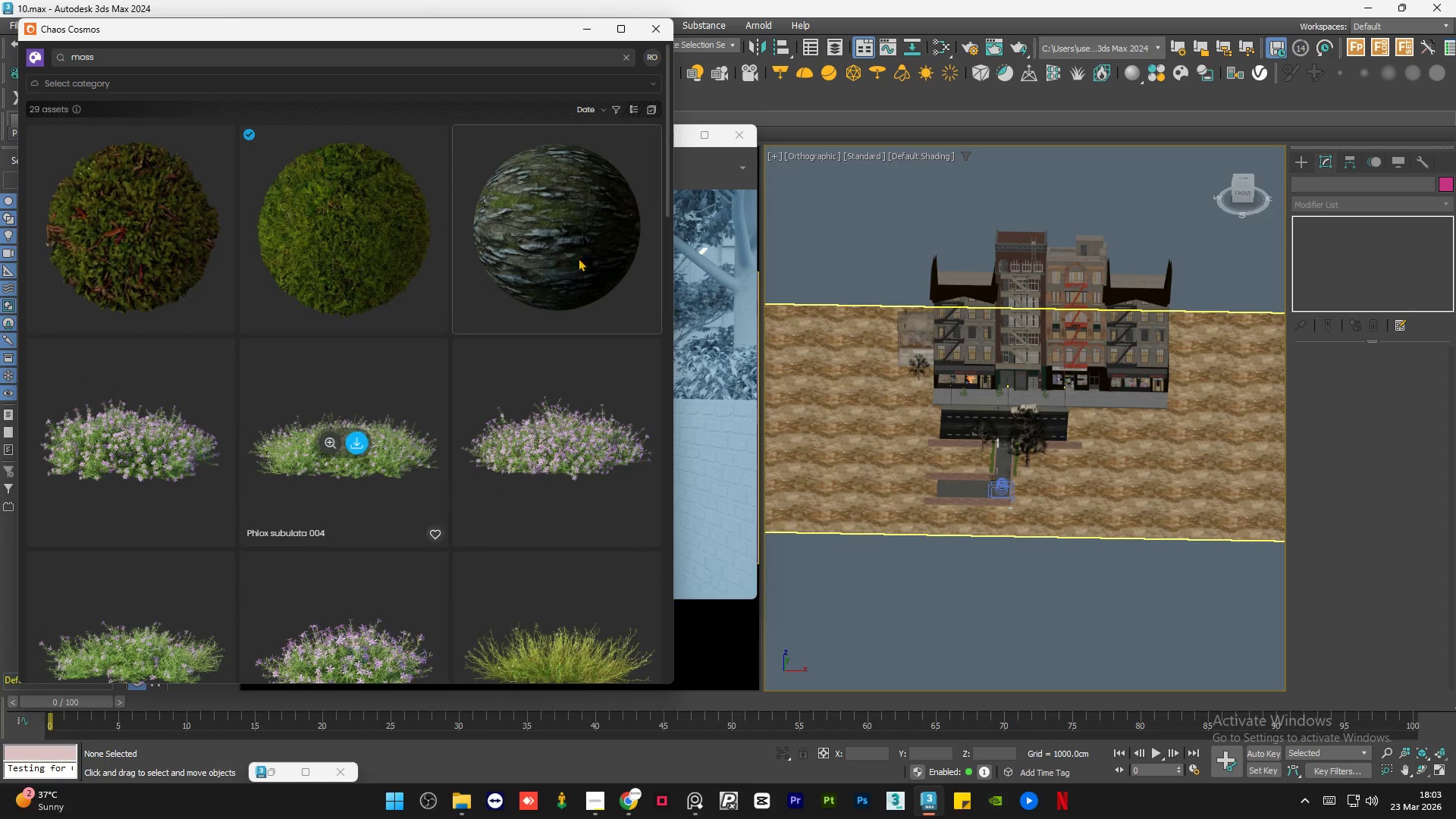 
mouse_move([573, 242])
 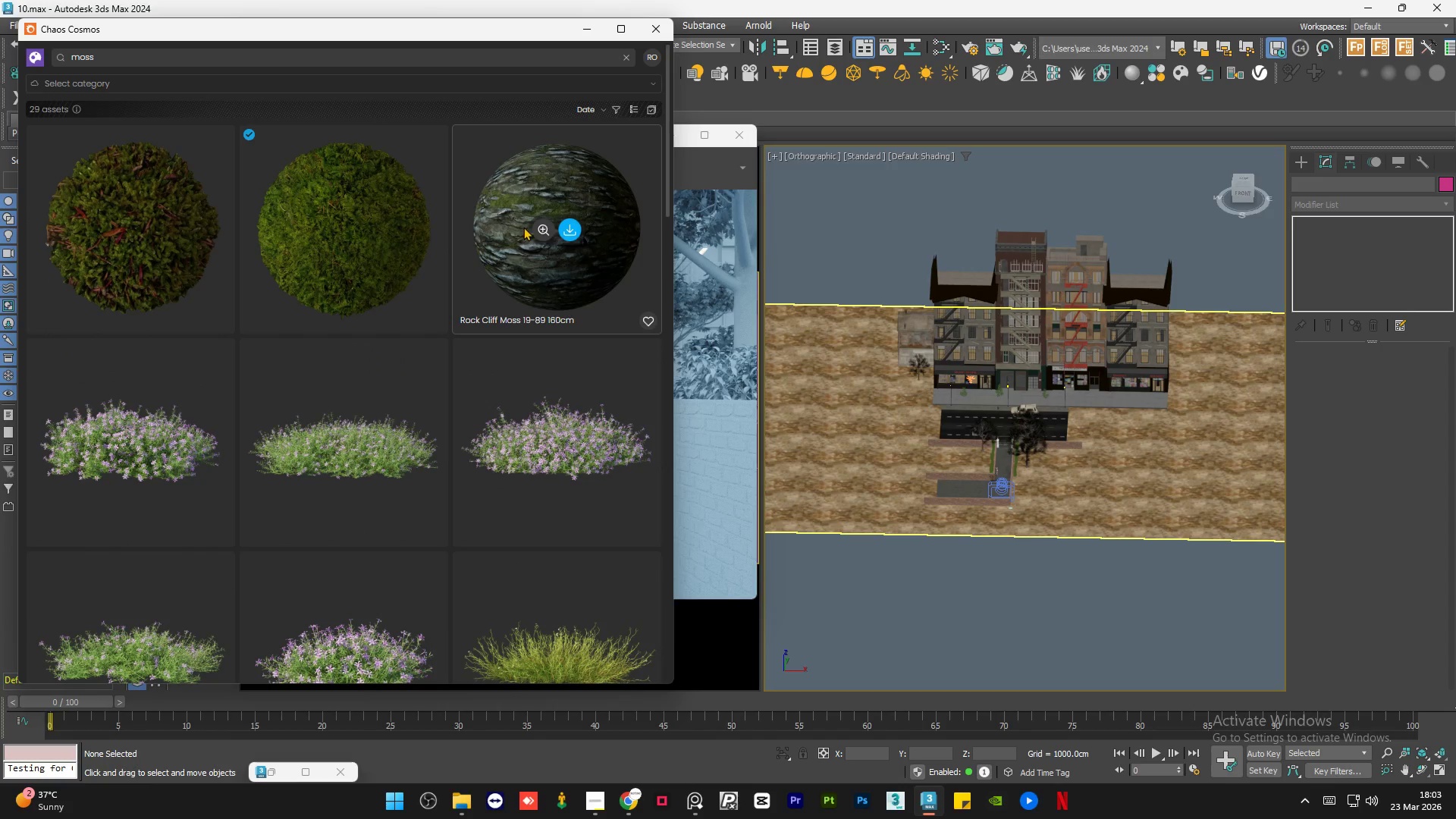 
left_click([535, 224])
 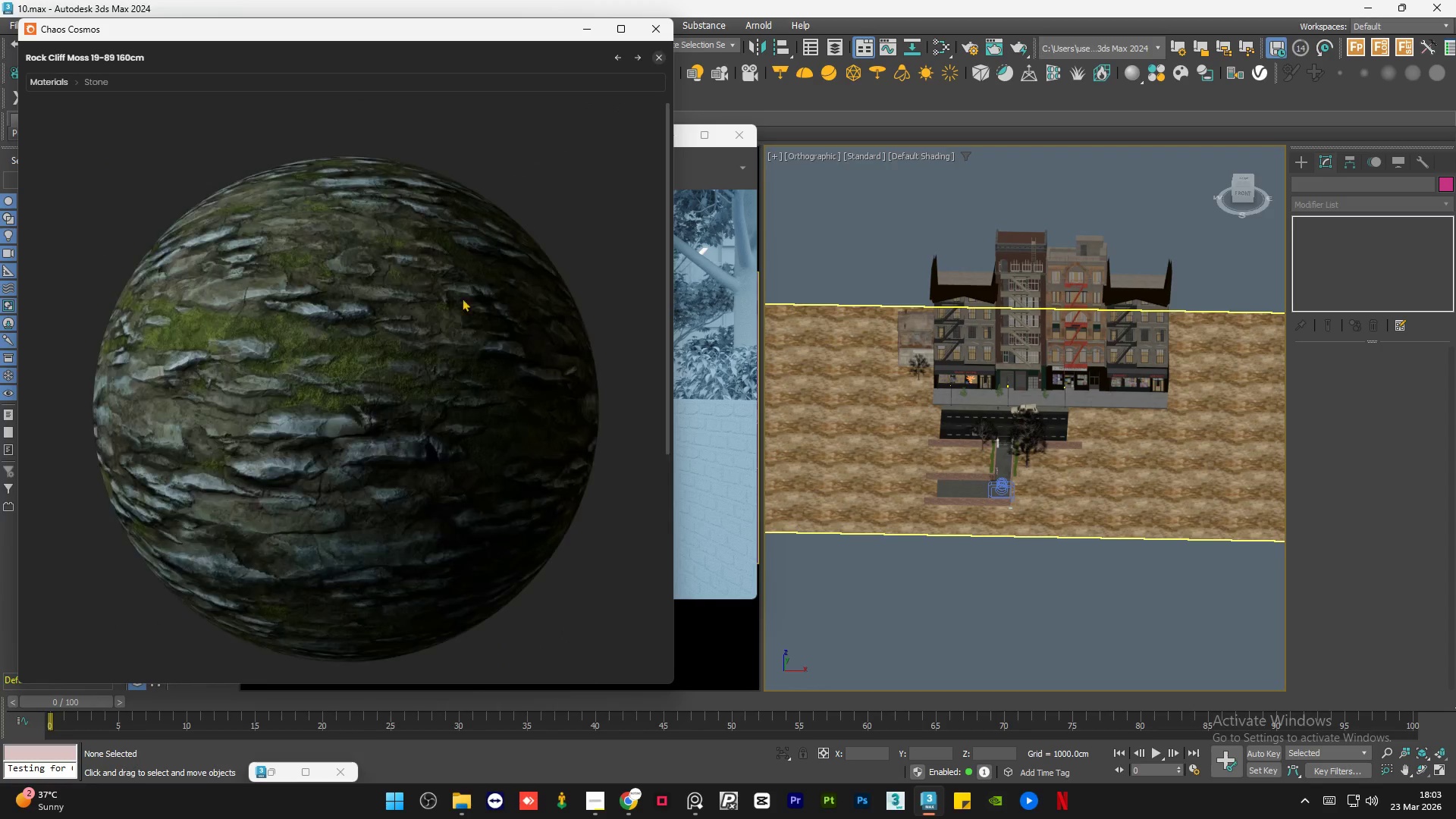 
scroll: coordinate [293, 344], scroll_direction: up, amount: 5.0
 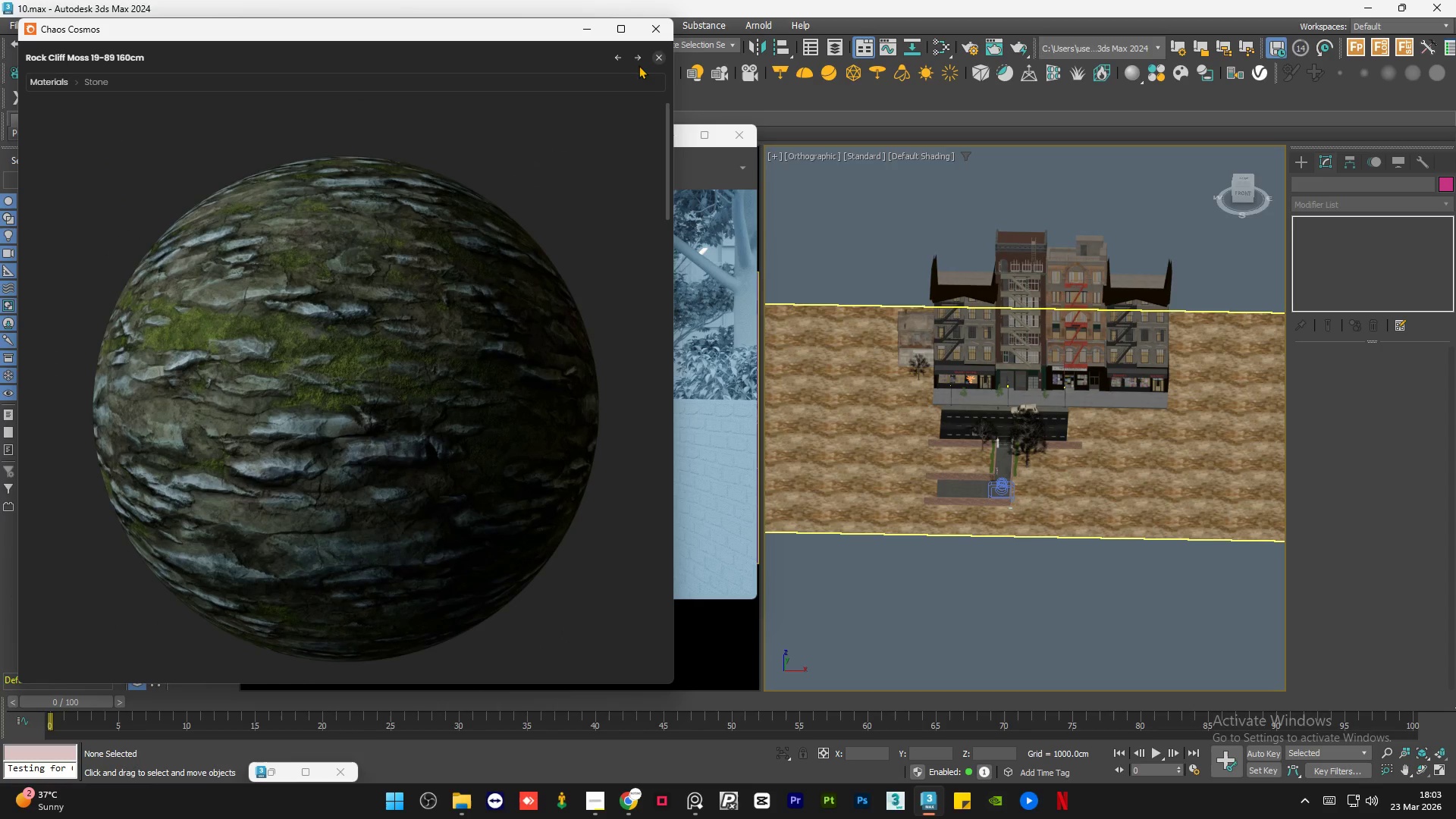 
left_click([655, 54])
 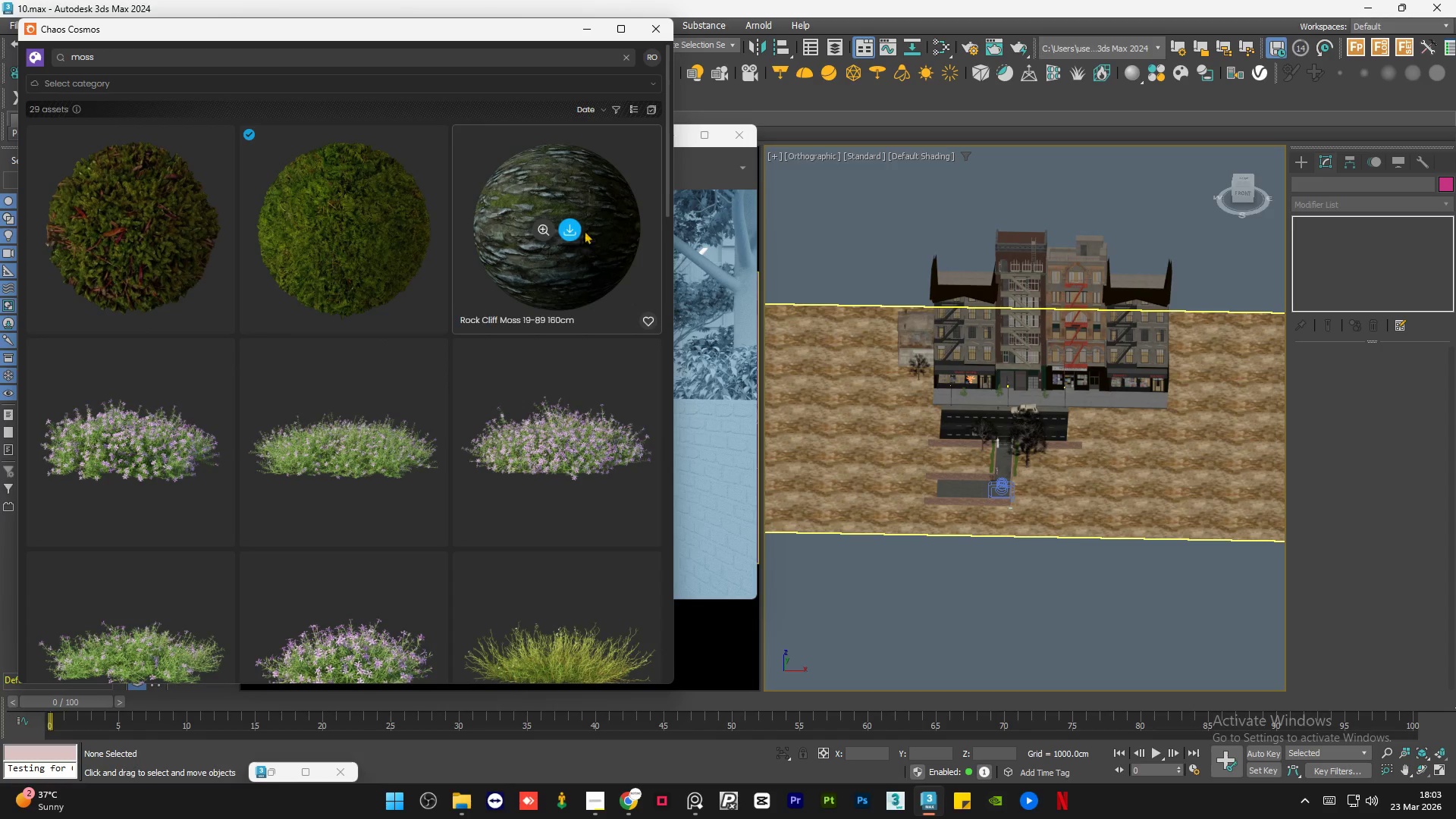 
left_click([564, 226])
 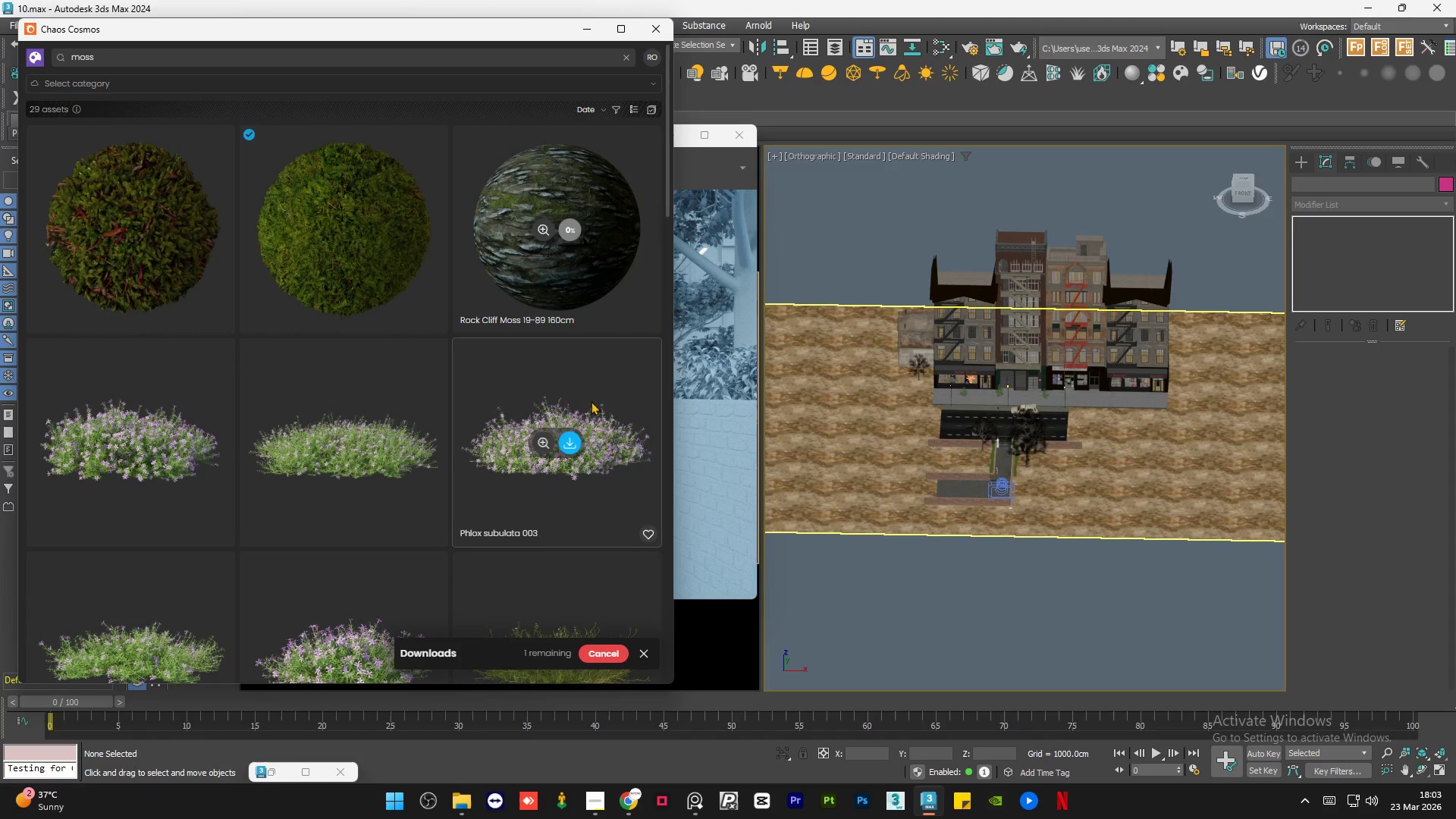 
mouse_move([620, 286])
 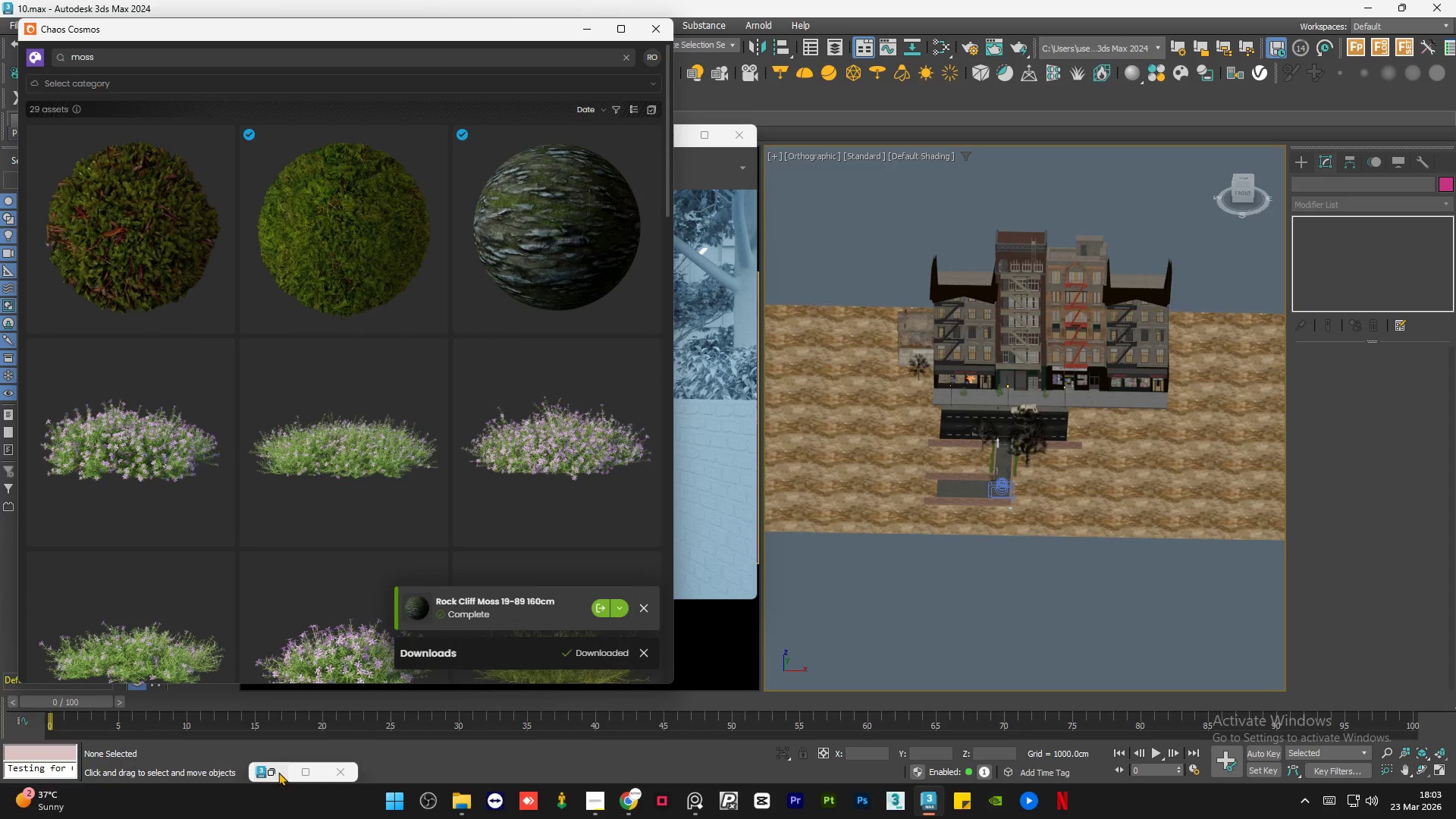 
left_click([278, 772])
 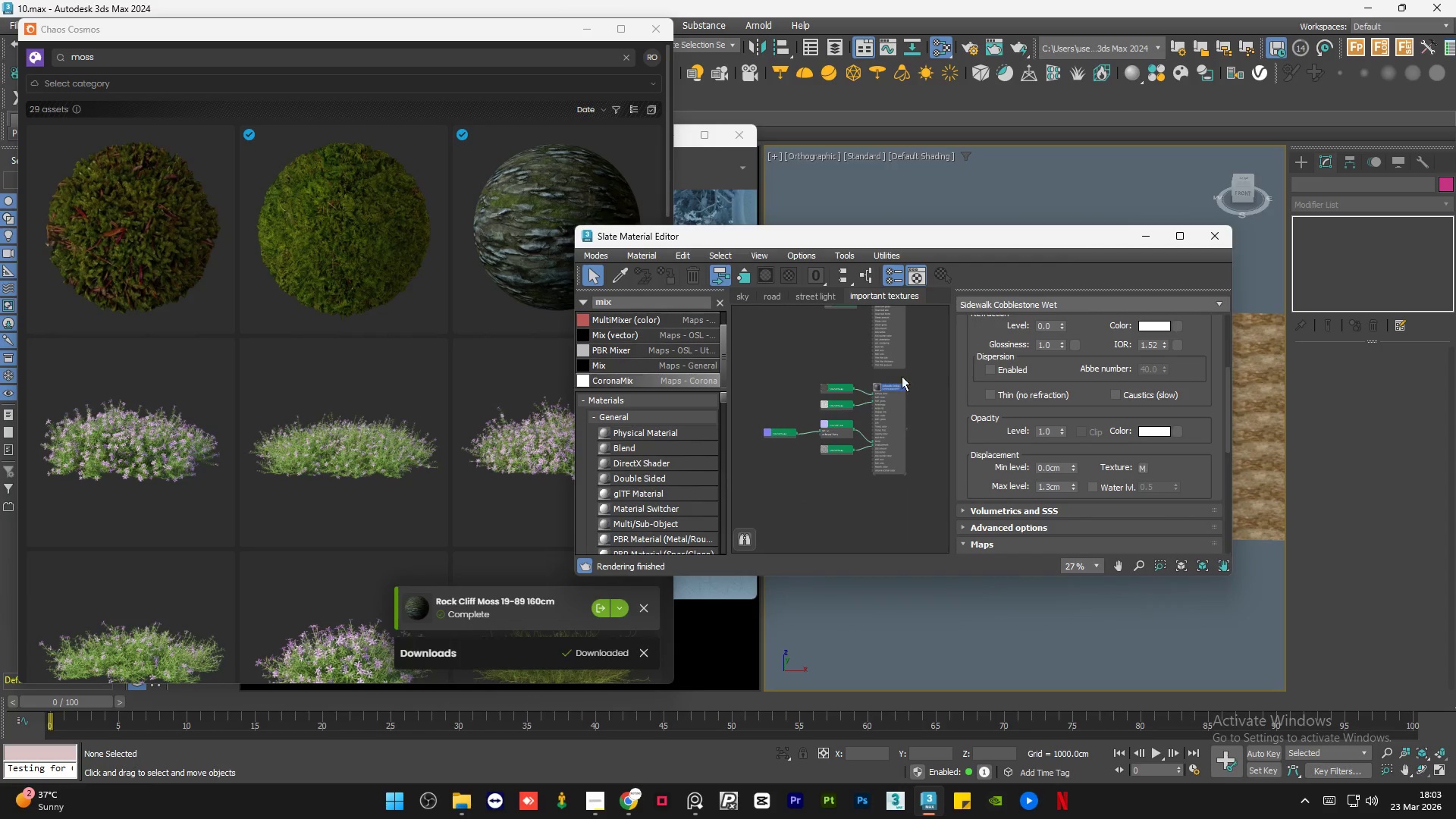 
scroll: coordinate [843, 390], scroll_direction: down, amount: 2.0
 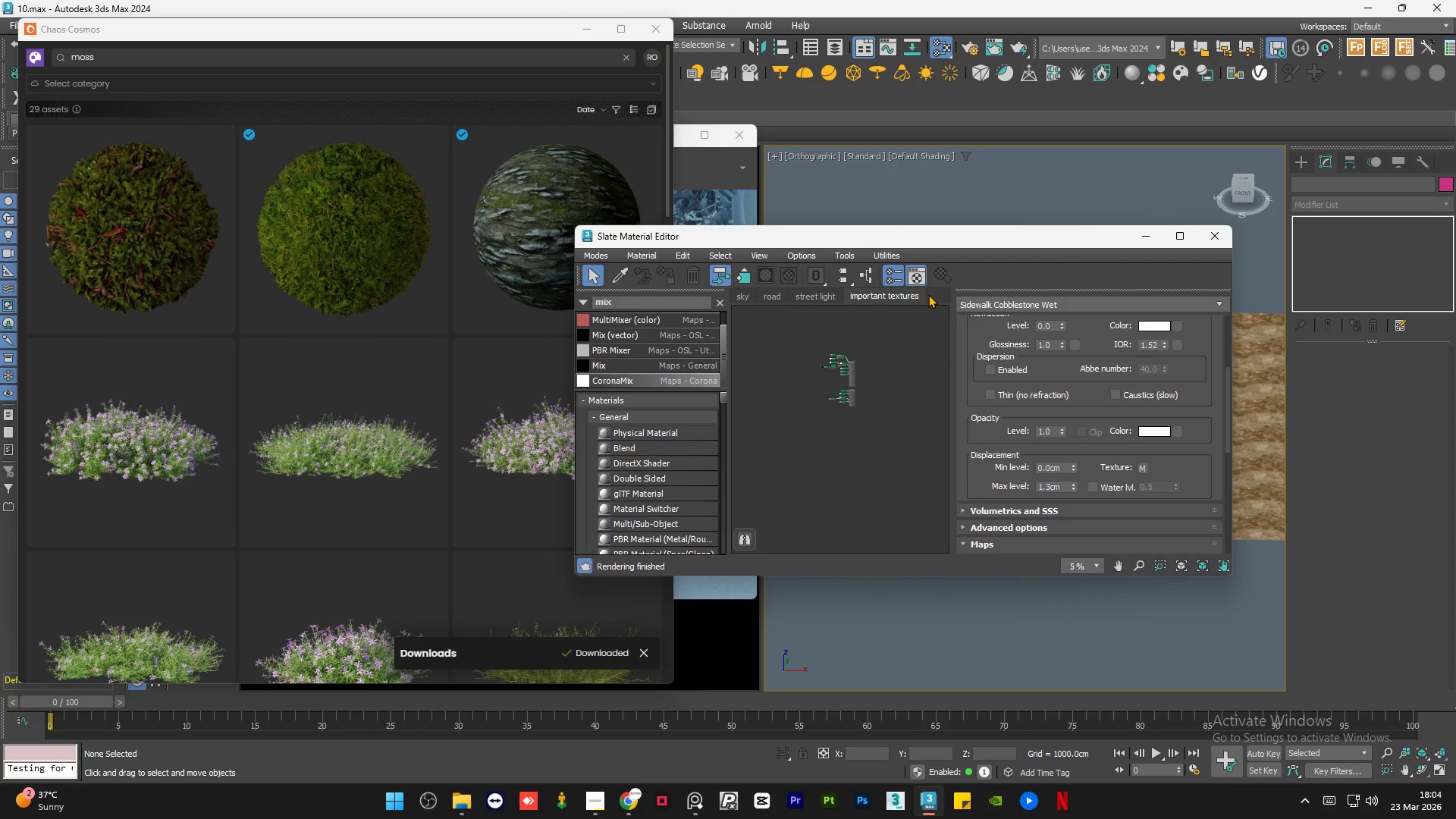 
scroll: coordinate [817, 364], scroll_direction: up, amount: 1.0
 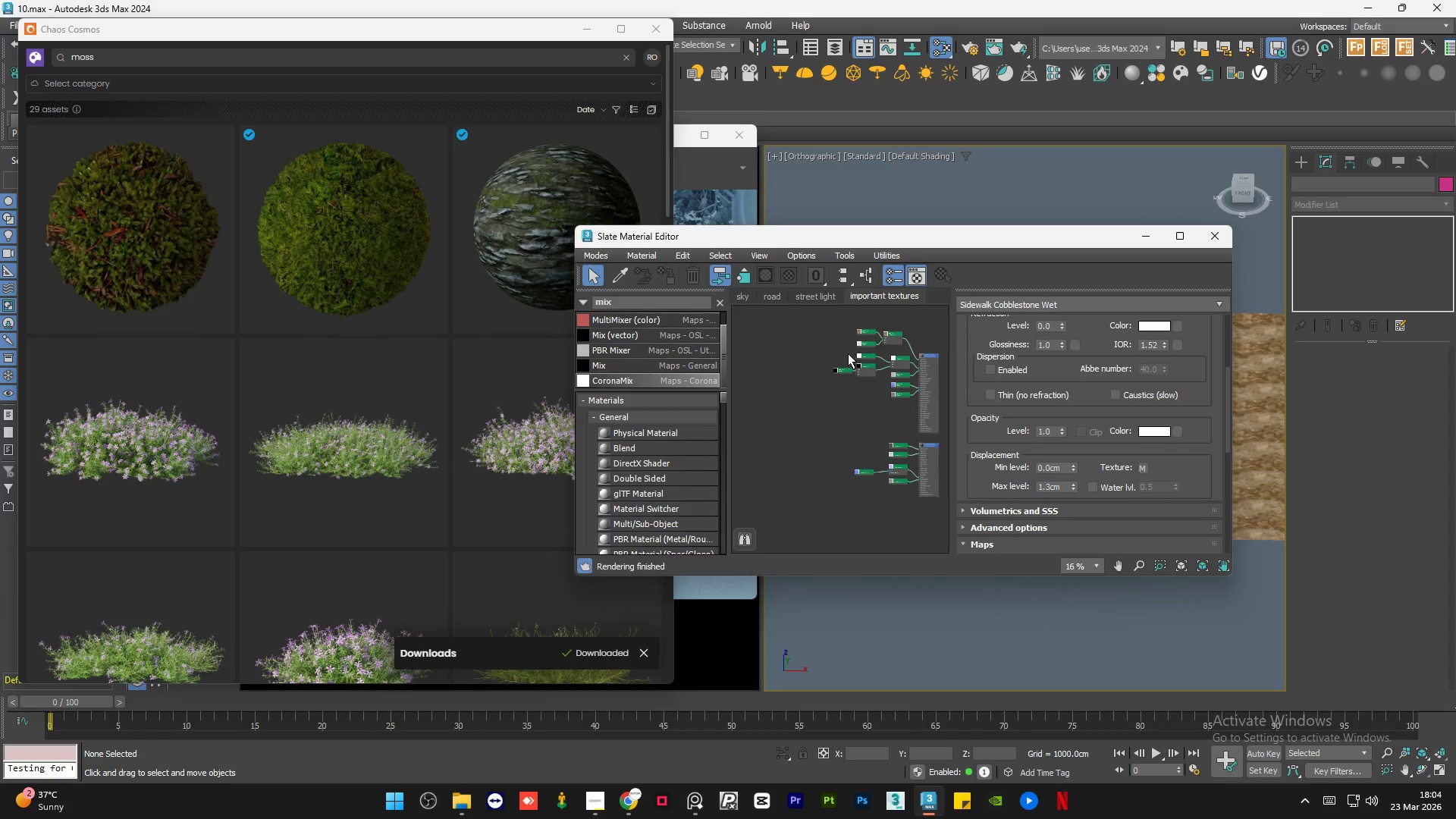 
scroll: coordinate [845, 356], scroll_direction: down, amount: 1.0
 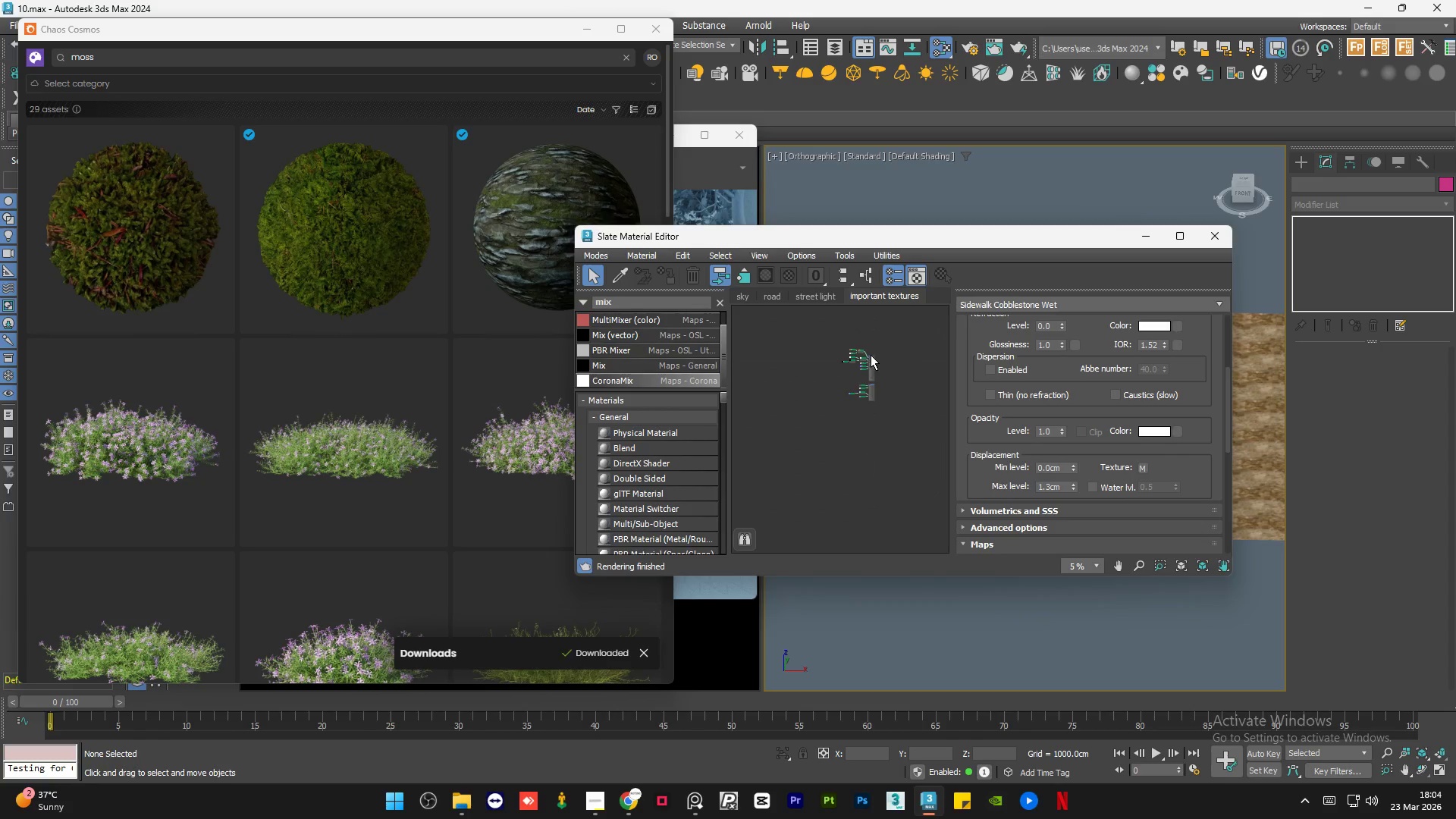 
scroll: coordinate [843, 357], scroll_direction: up, amount: 7.0
 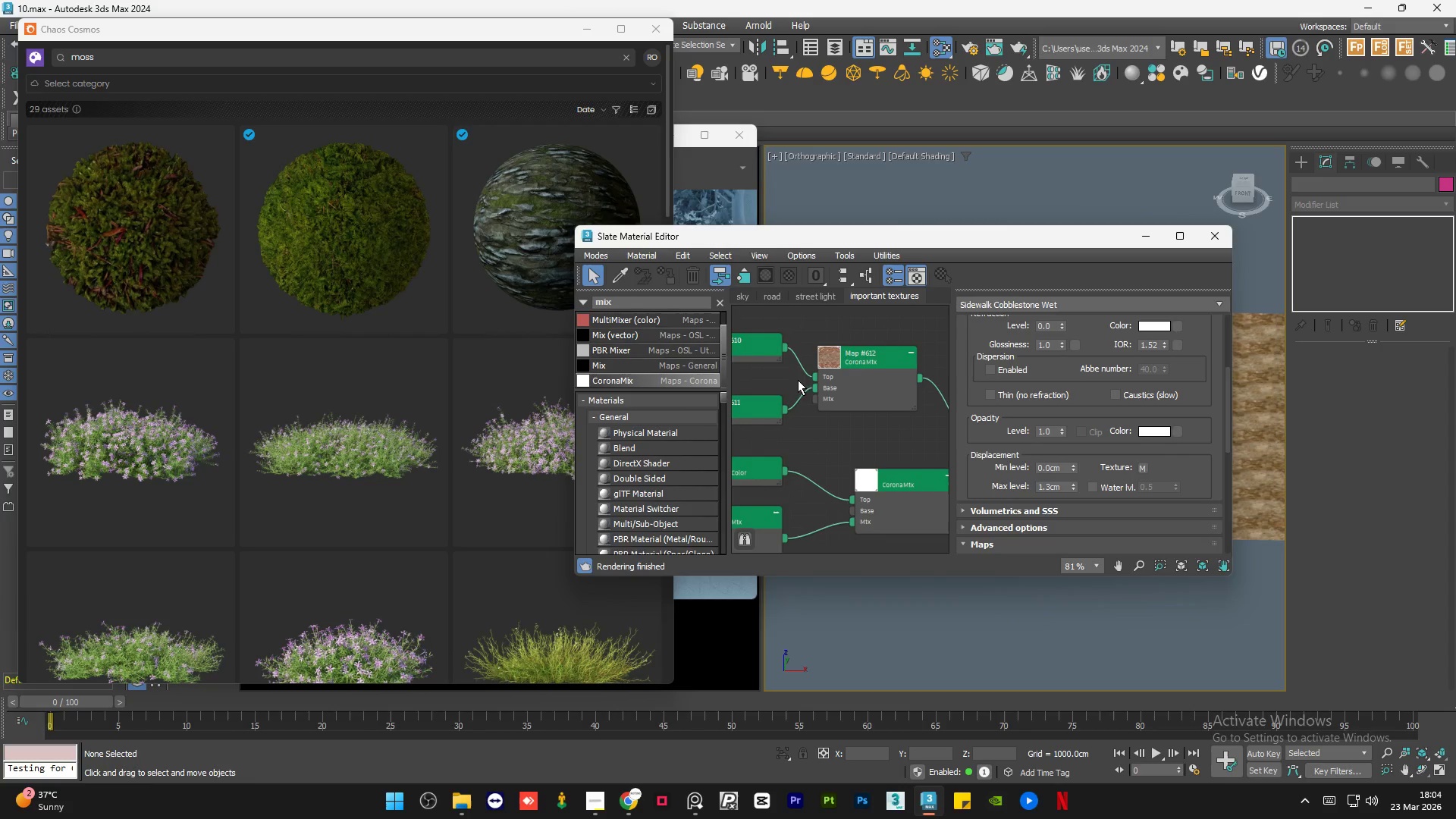 
scroll: coordinate [777, 378], scroll_direction: down, amount: 5.0
 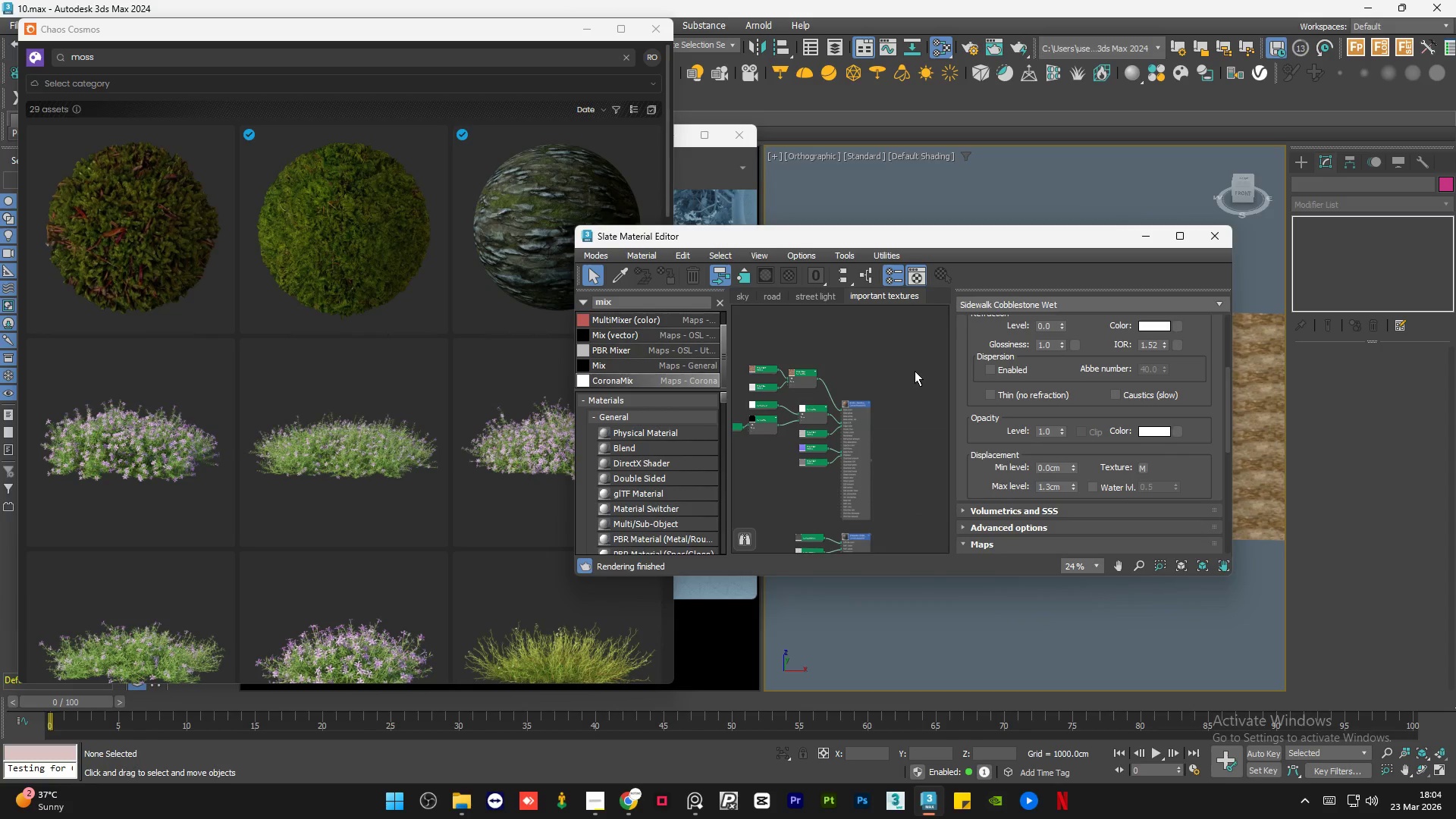 
wait(17.72)
 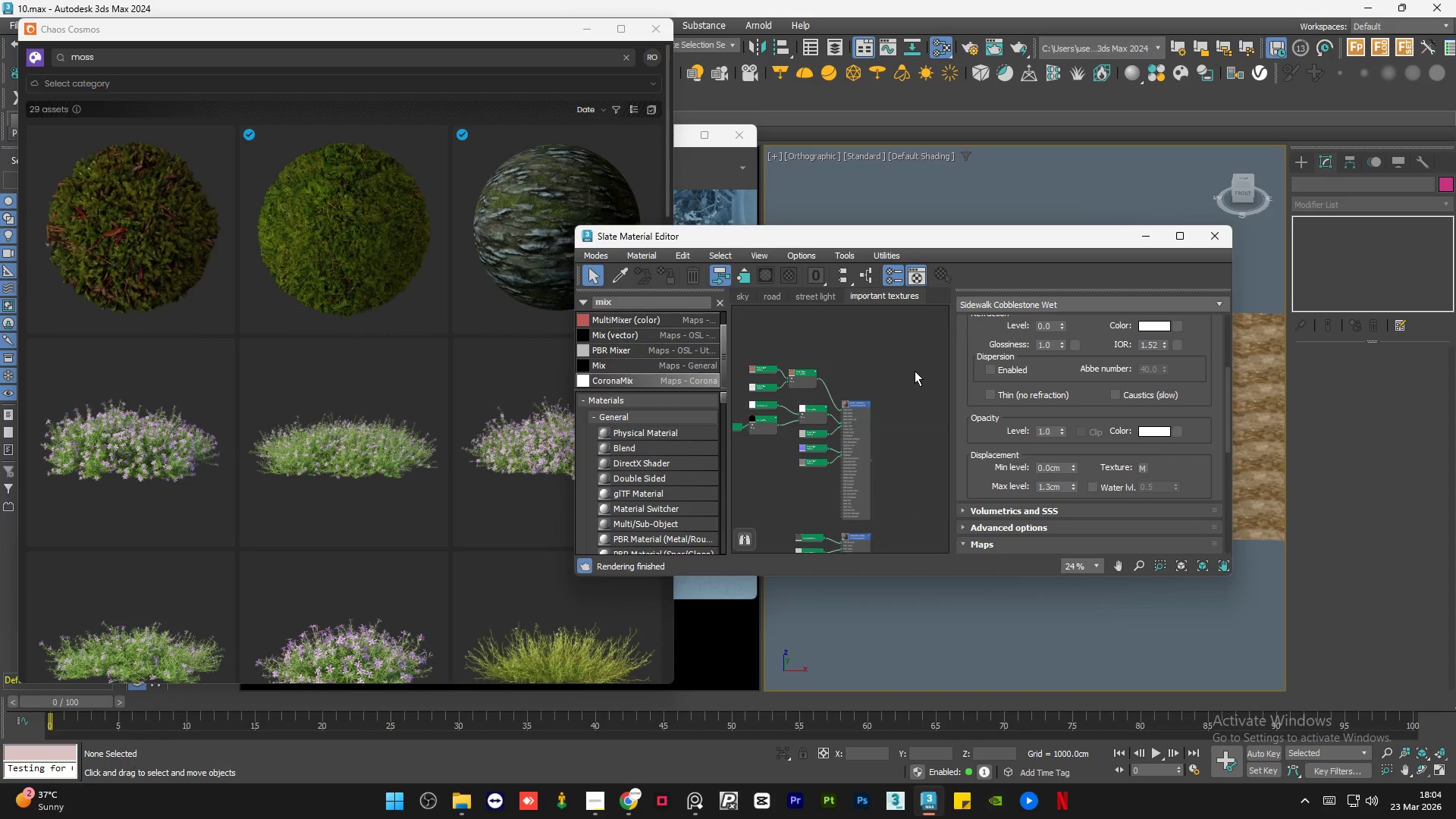 
scroll: coordinate [281, 331], scroll_direction: up, amount: 2.0
 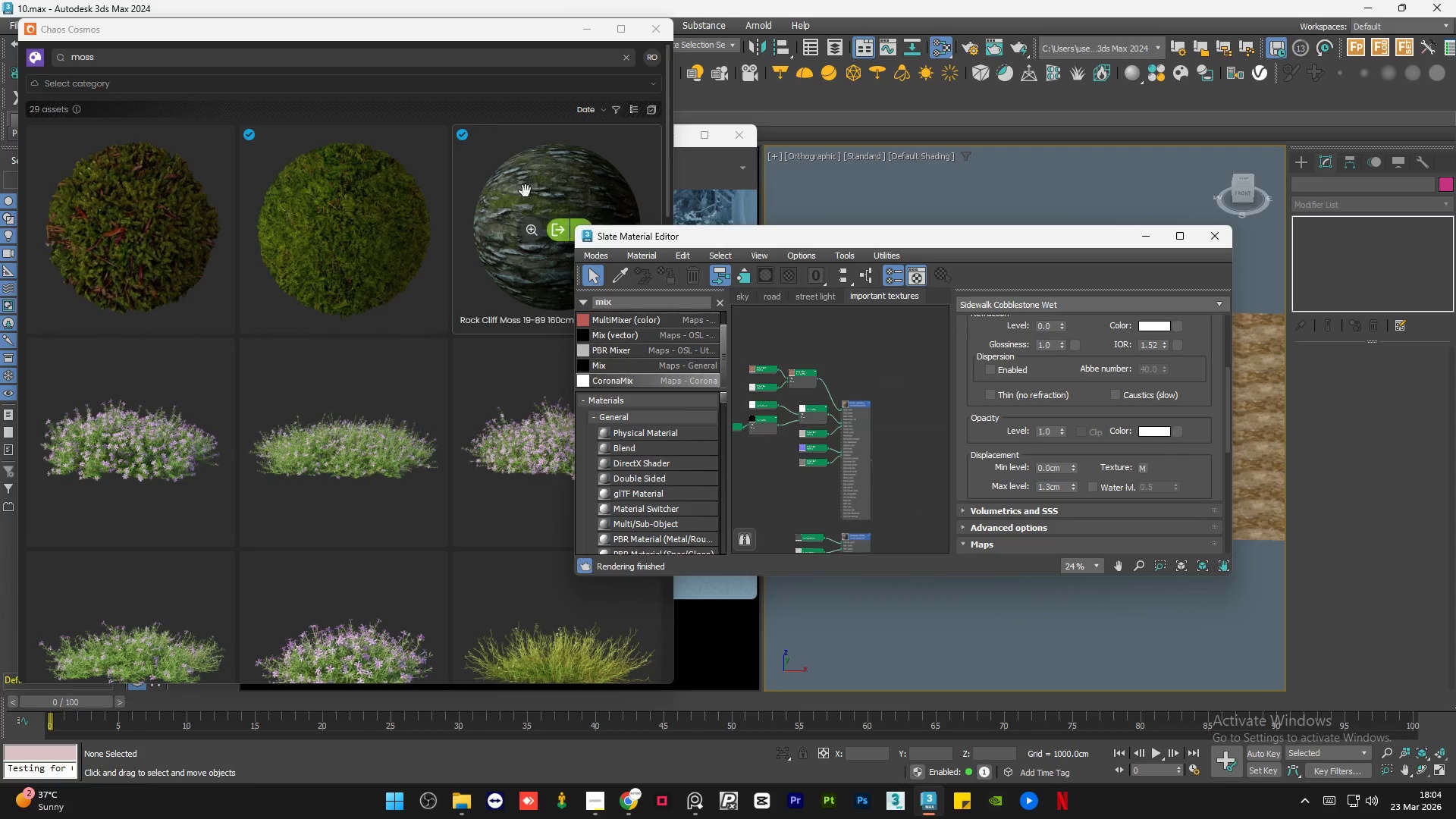 
left_click_drag(start_coordinate=[526, 190], to_coordinate=[905, 347])
 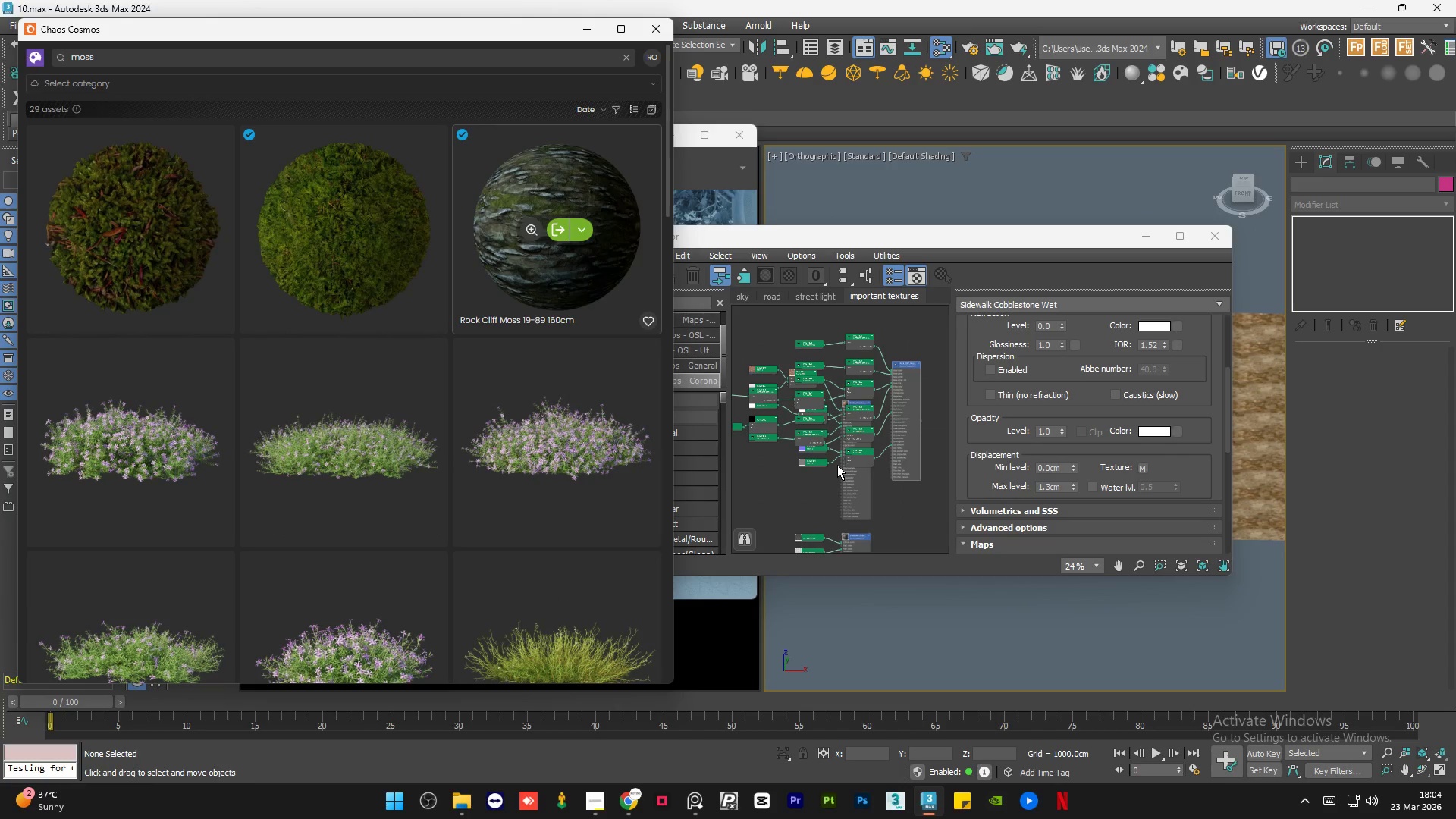 
scroll: coordinate [837, 465], scroll_direction: down, amount: 1.0
 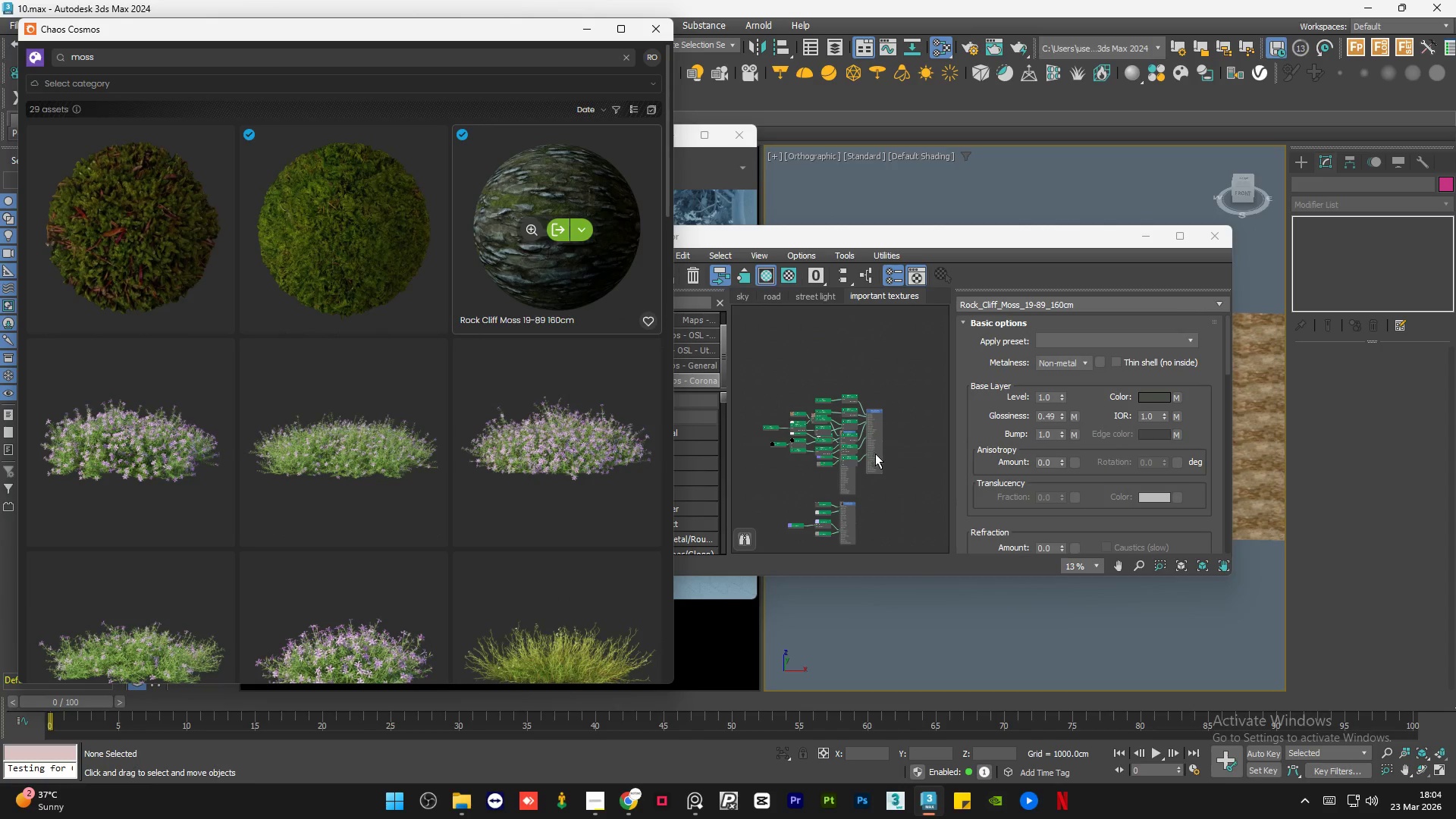 
left_click_drag(start_coordinate=[875, 453], to_coordinate=[855, 358])
 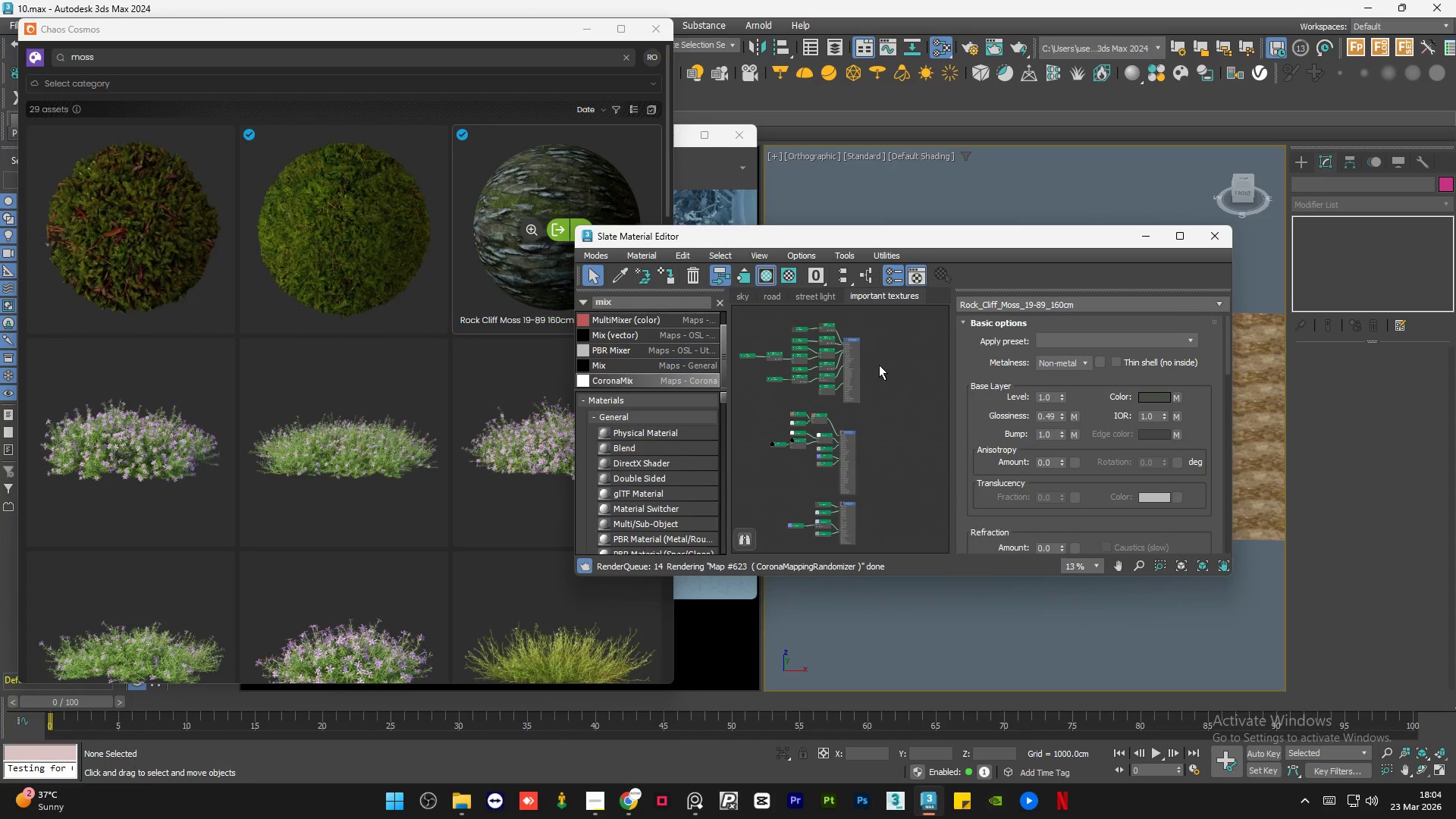 
left_click([879, 365])
 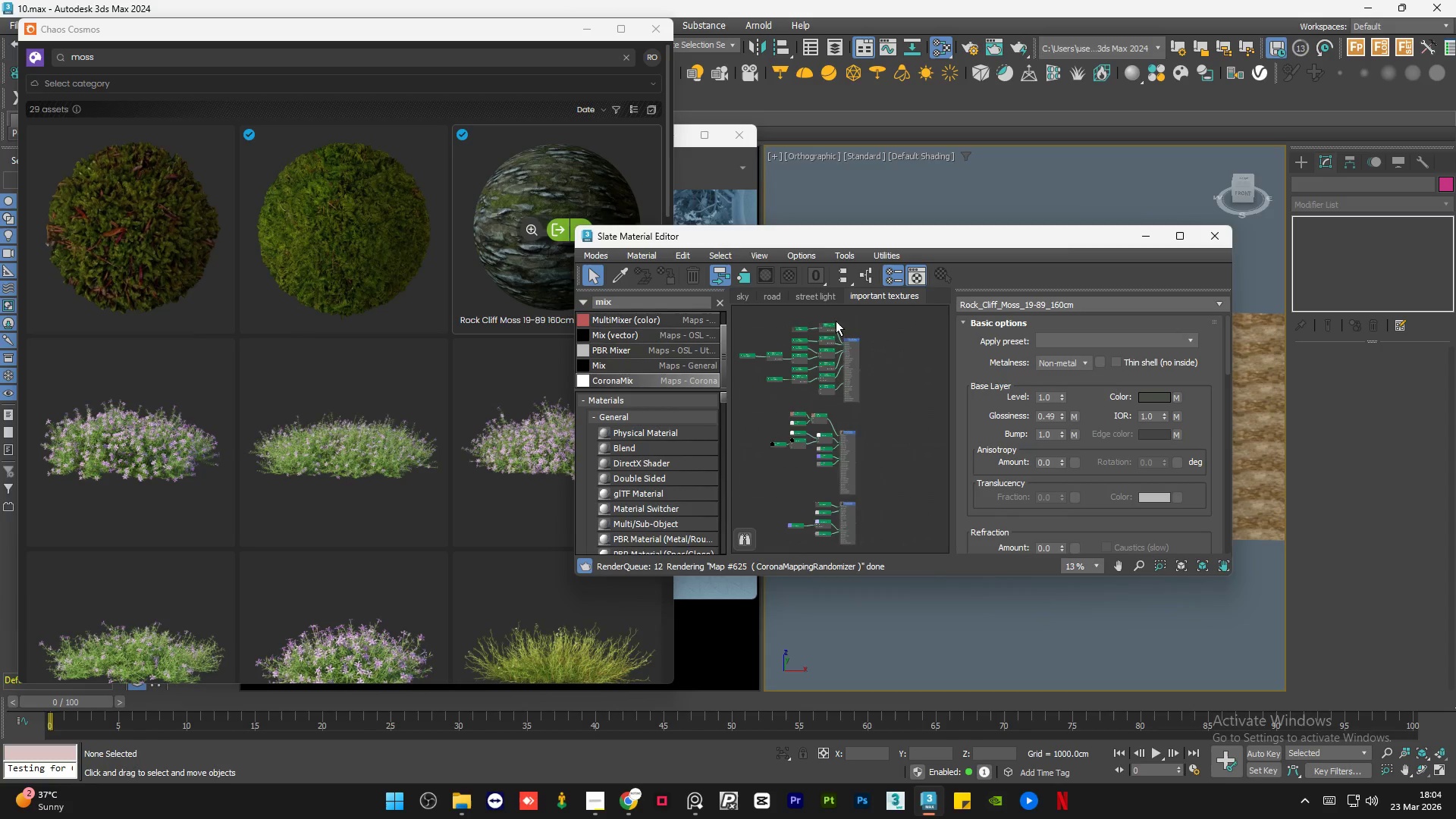 
scroll: coordinate [883, 338], scroll_direction: up, amount: 2.0
 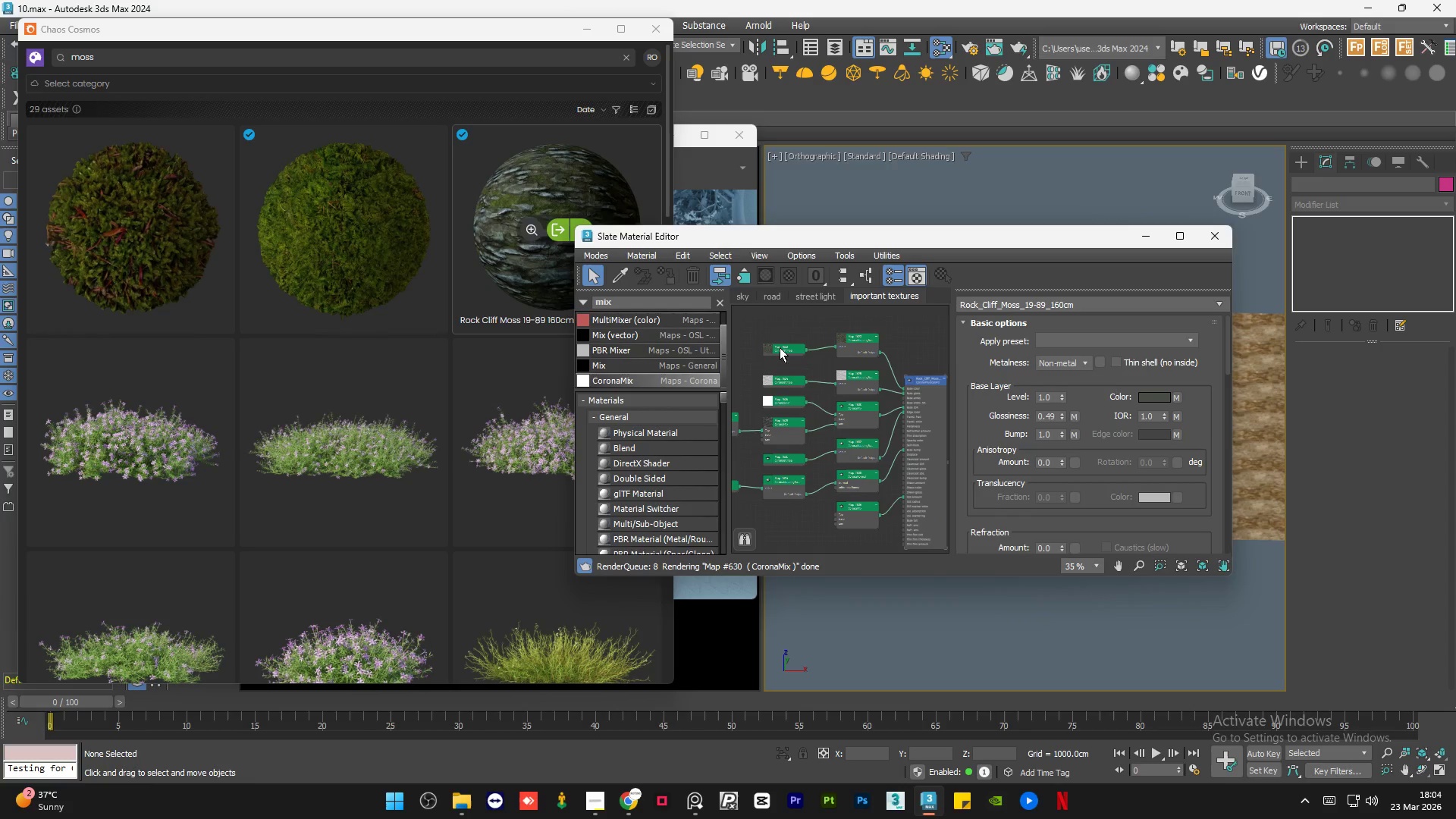 
double_click([780, 347])
 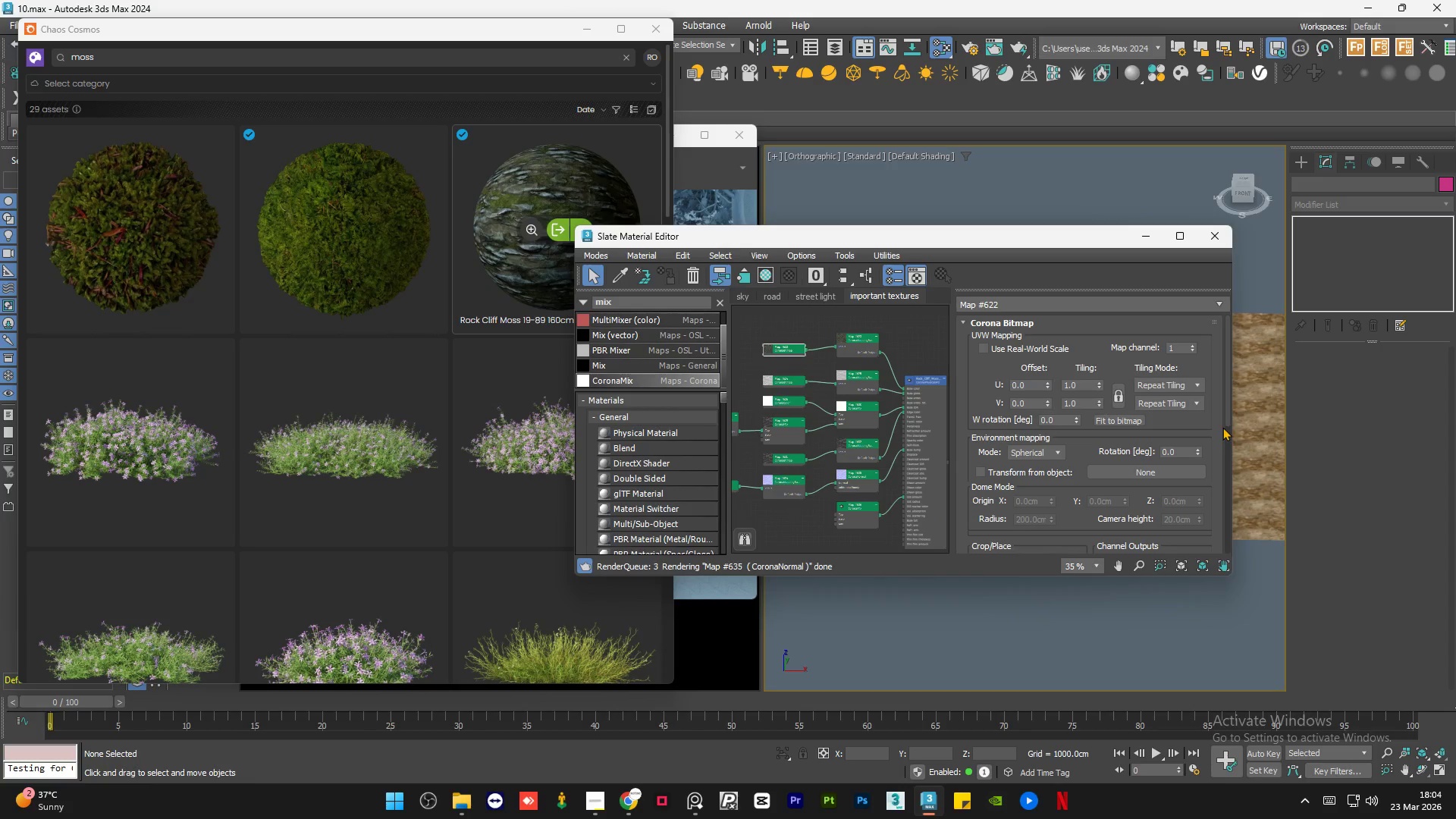 
left_click_drag(start_coordinate=[1228, 395], to_coordinate=[1228, 444])
 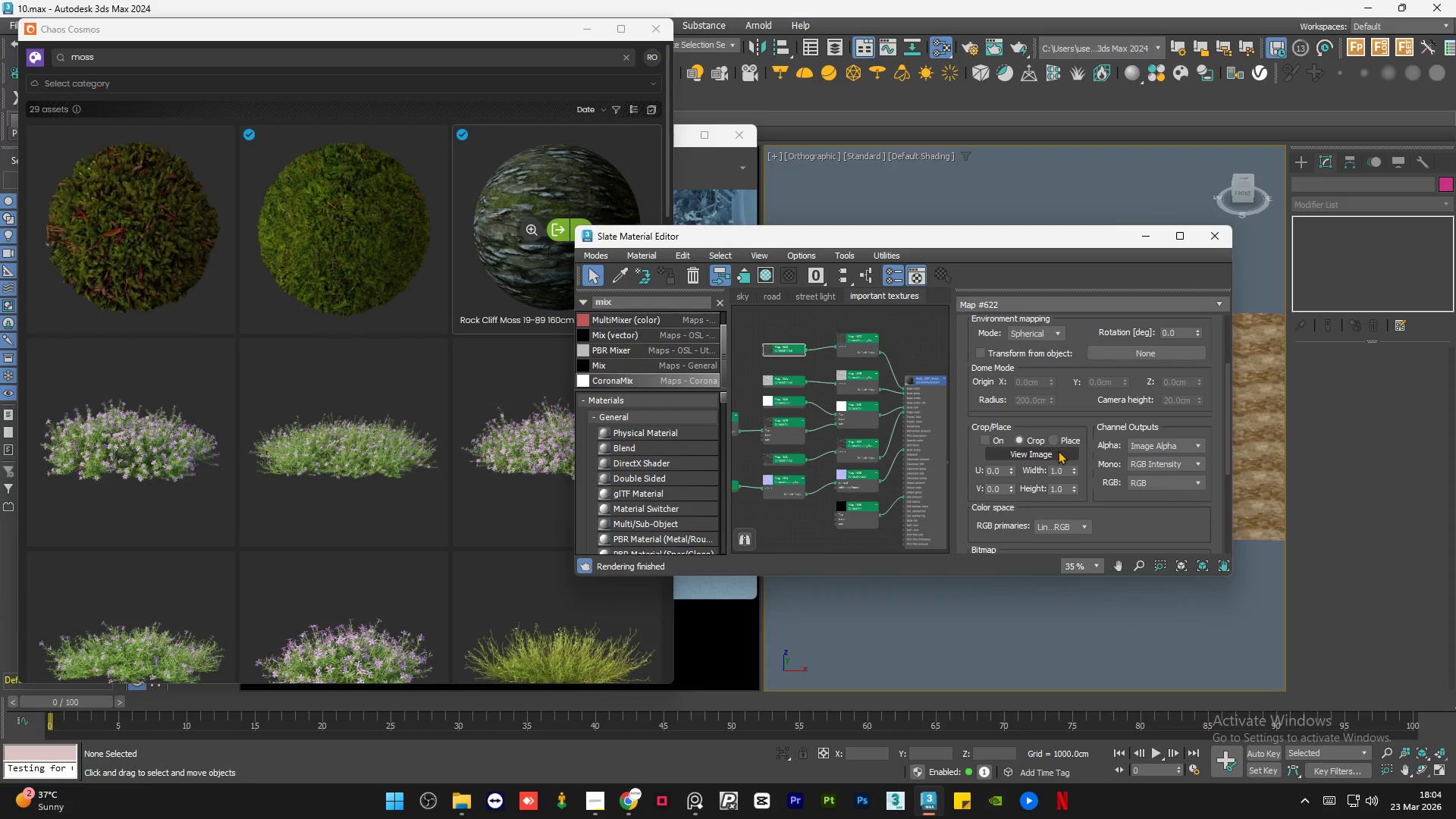 
left_click([1056, 451])
 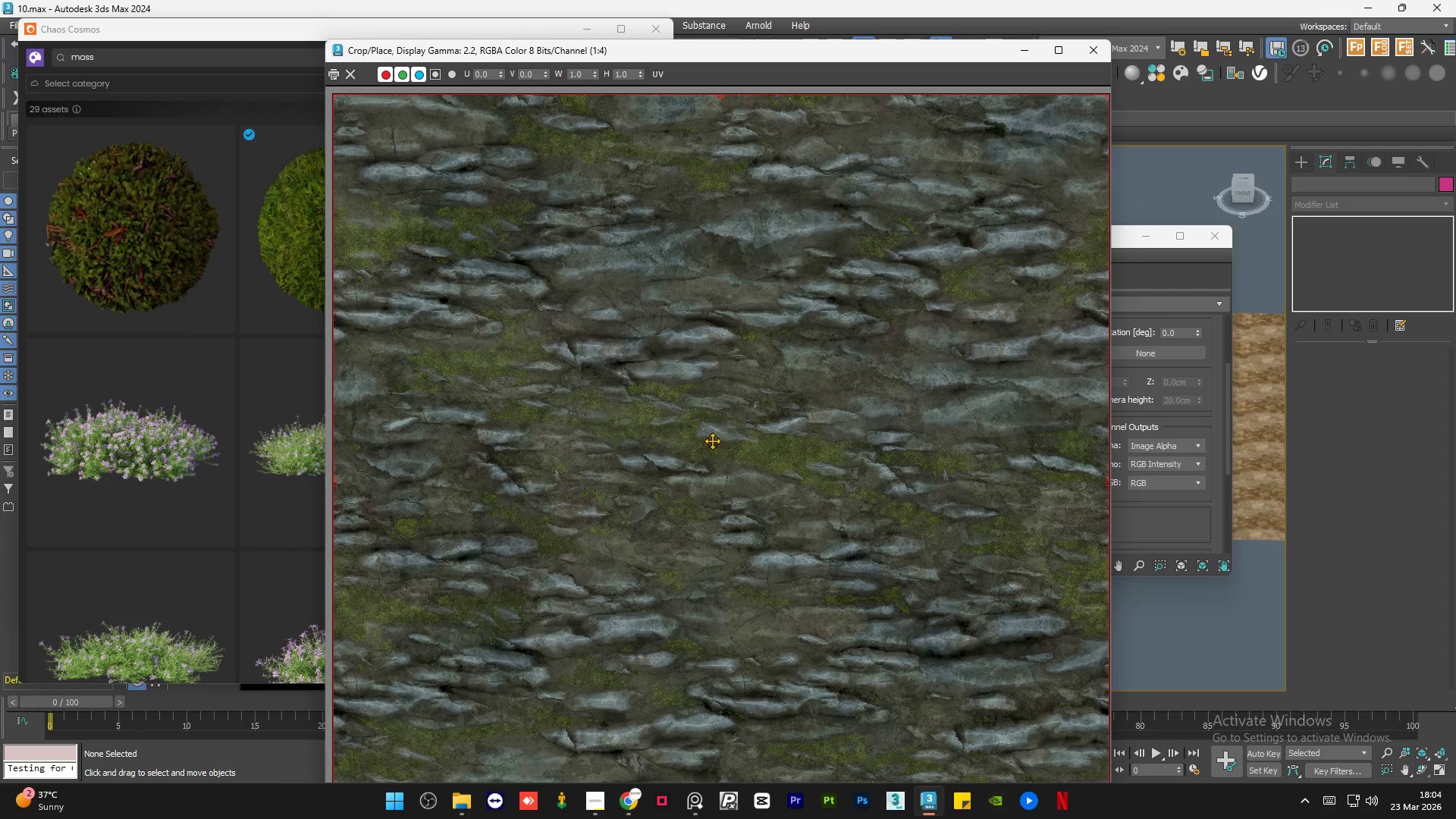 
scroll: coordinate [658, 442], scroll_direction: up, amount: 7.0
 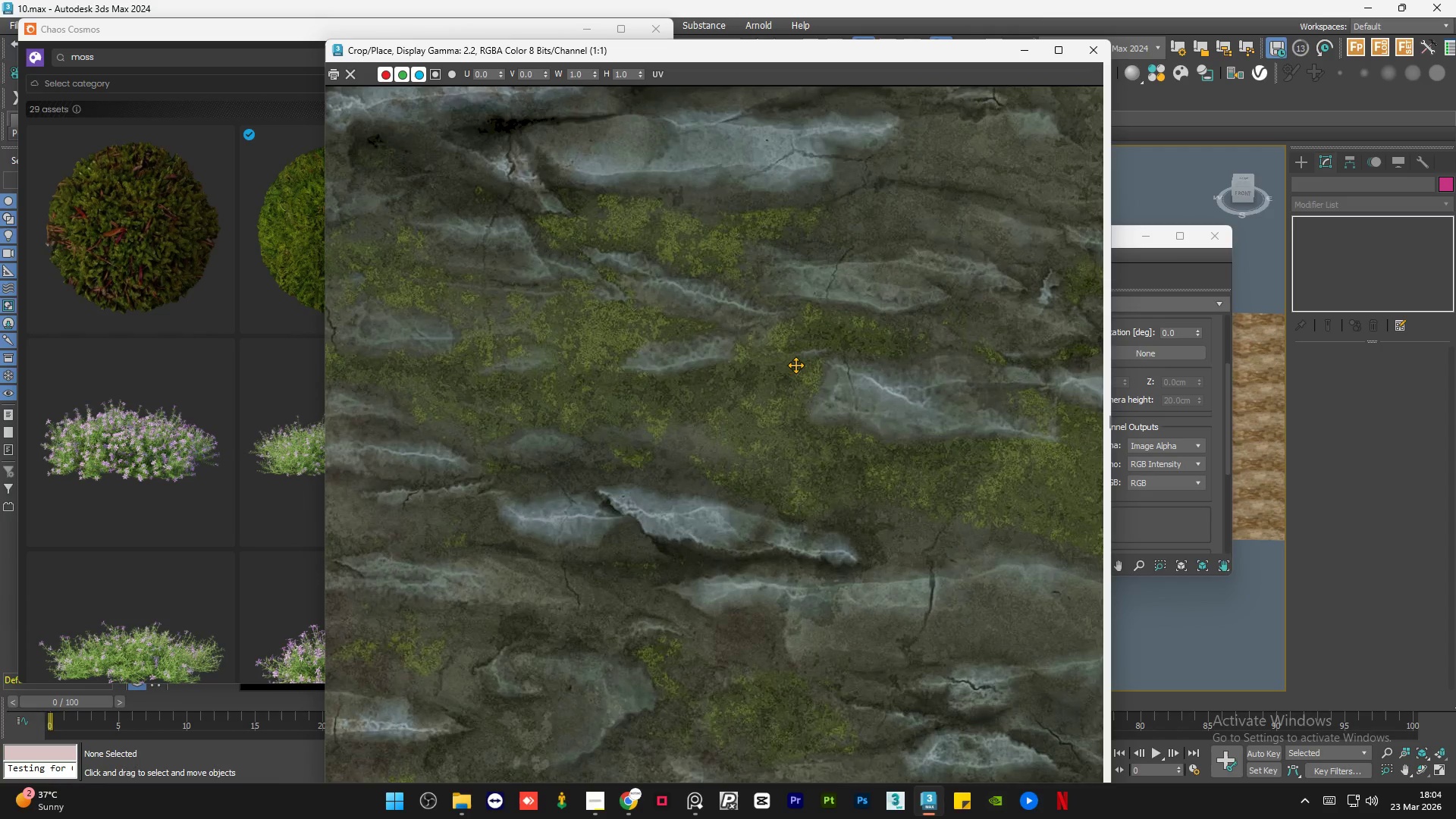 
scroll: coordinate [664, 400], scroll_direction: down, amount: 2.0
 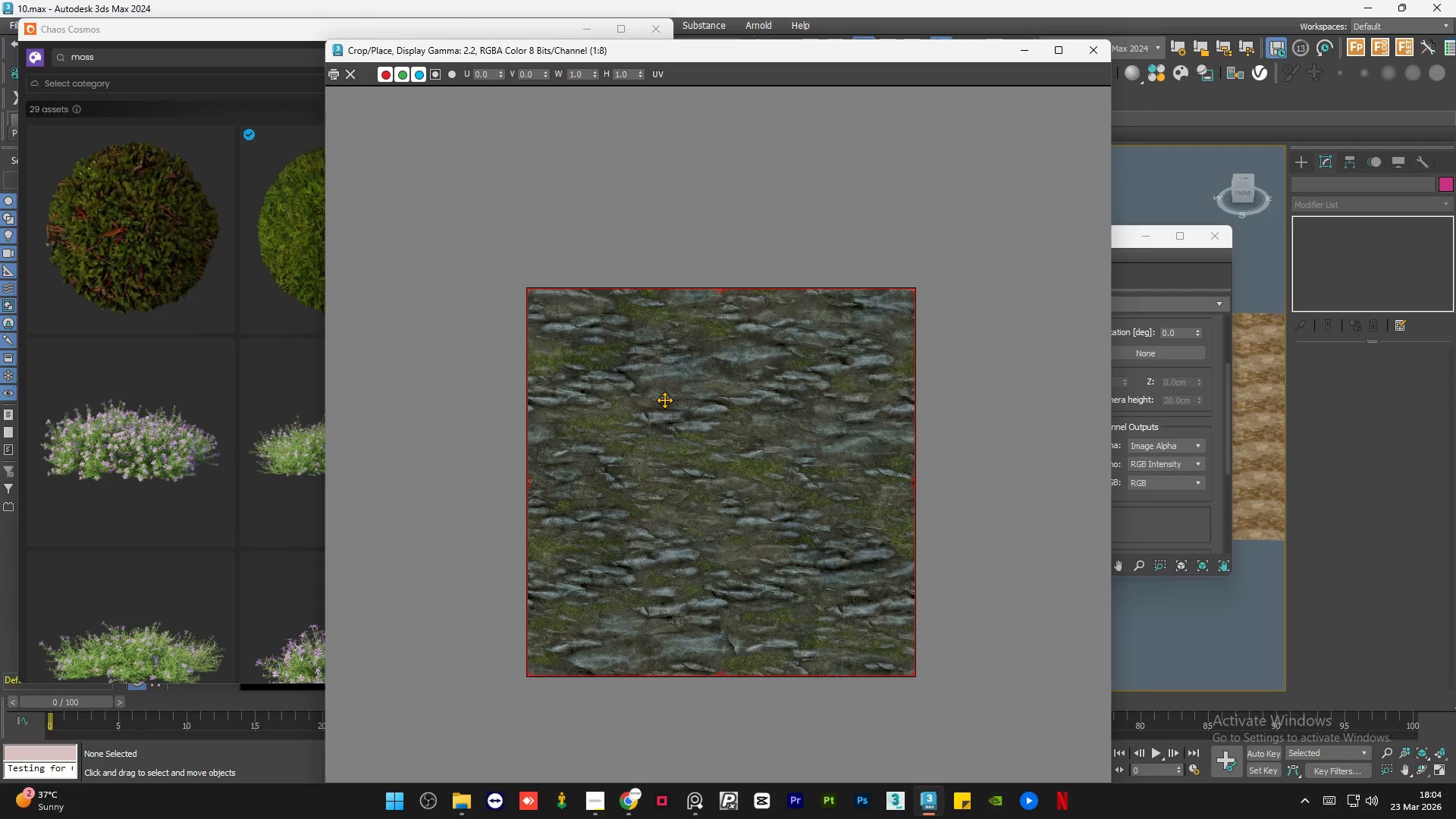 
scroll: coordinate [664, 400], scroll_direction: up, amount: 1.0
 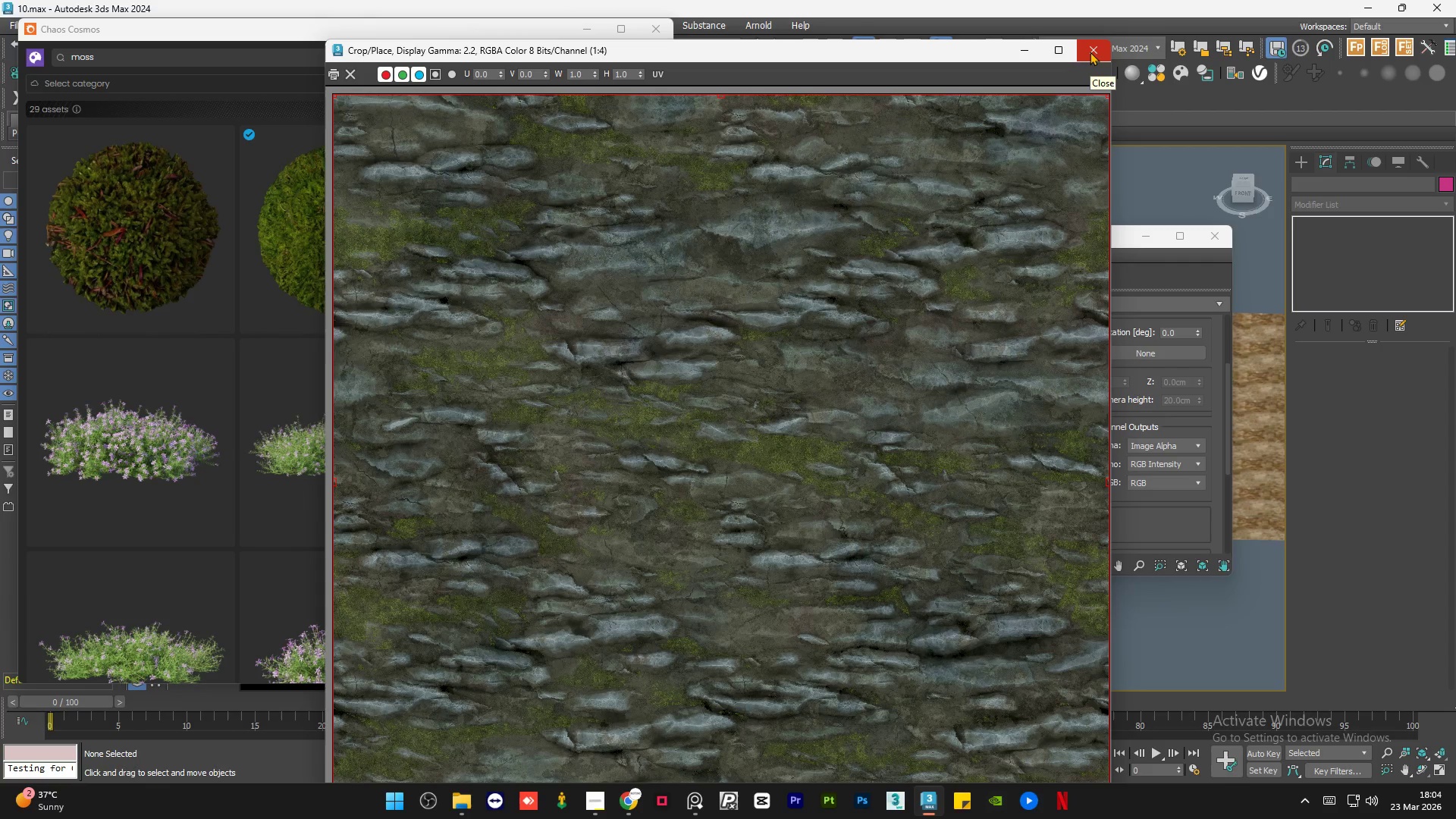 
left_click([1090, 52])
 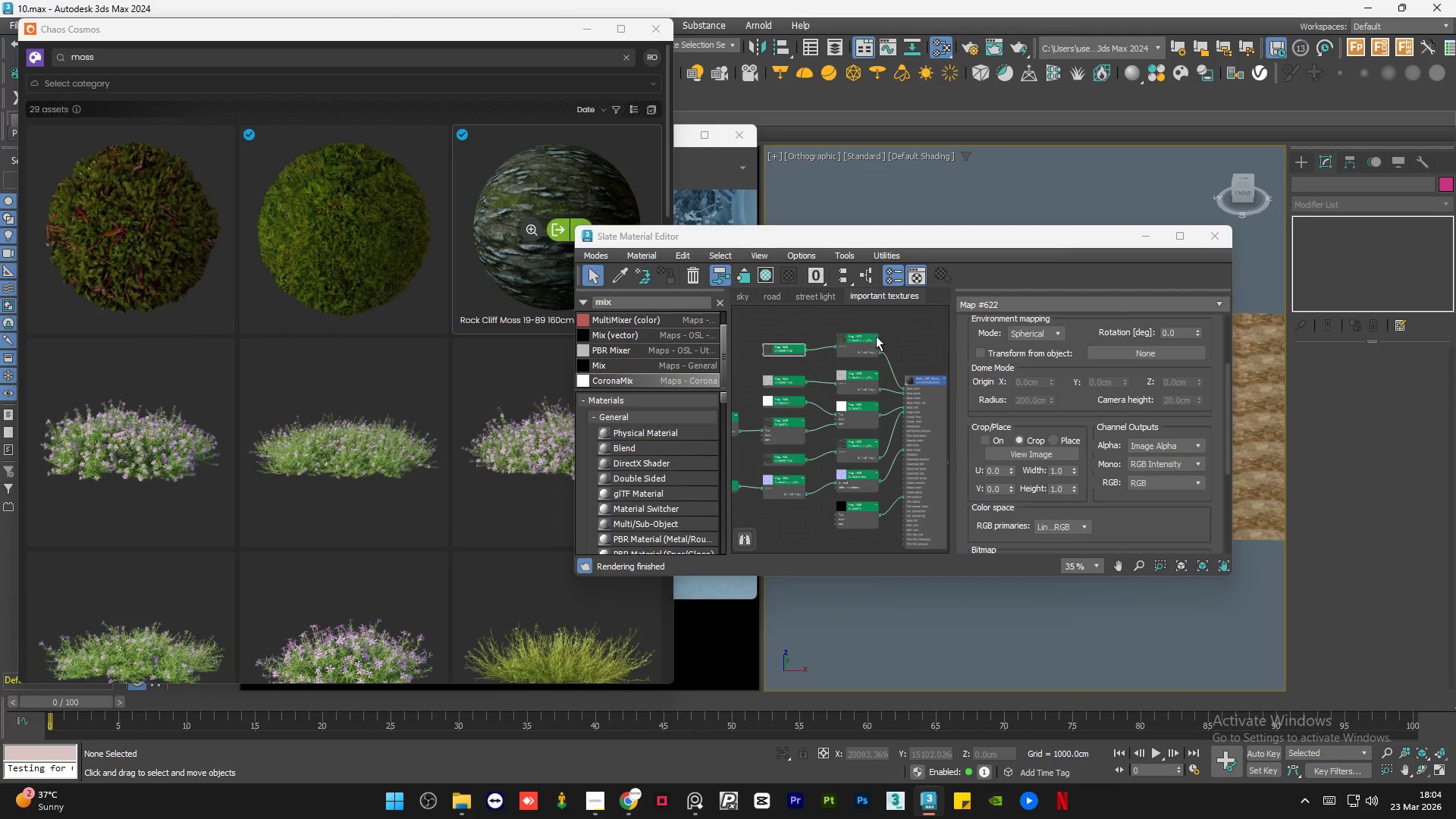 
scroll: coordinate [872, 352], scroll_direction: down, amount: 2.0
 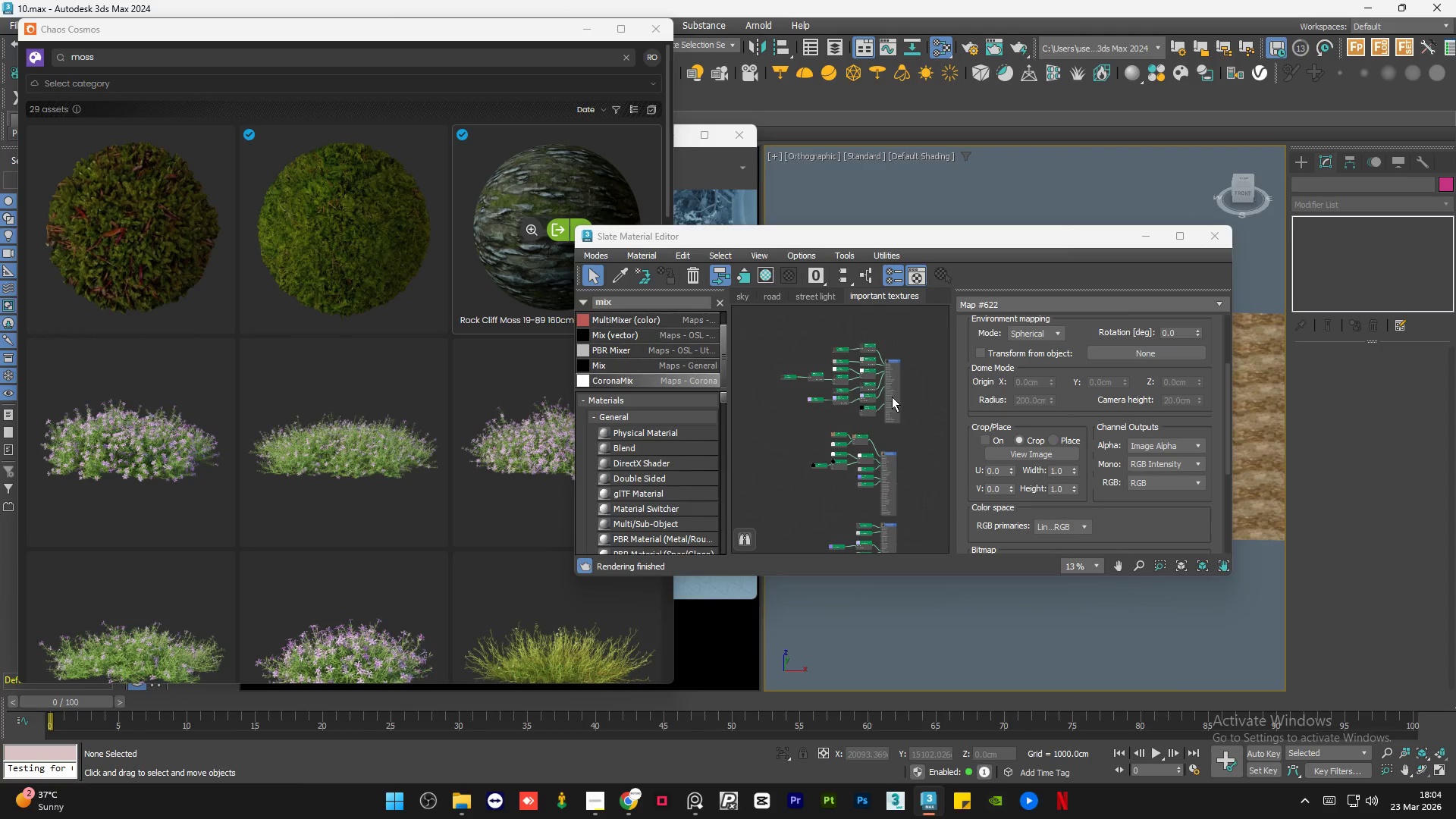 
left_click_drag(start_coordinate=[894, 394], to_coordinate=[893, 372])
 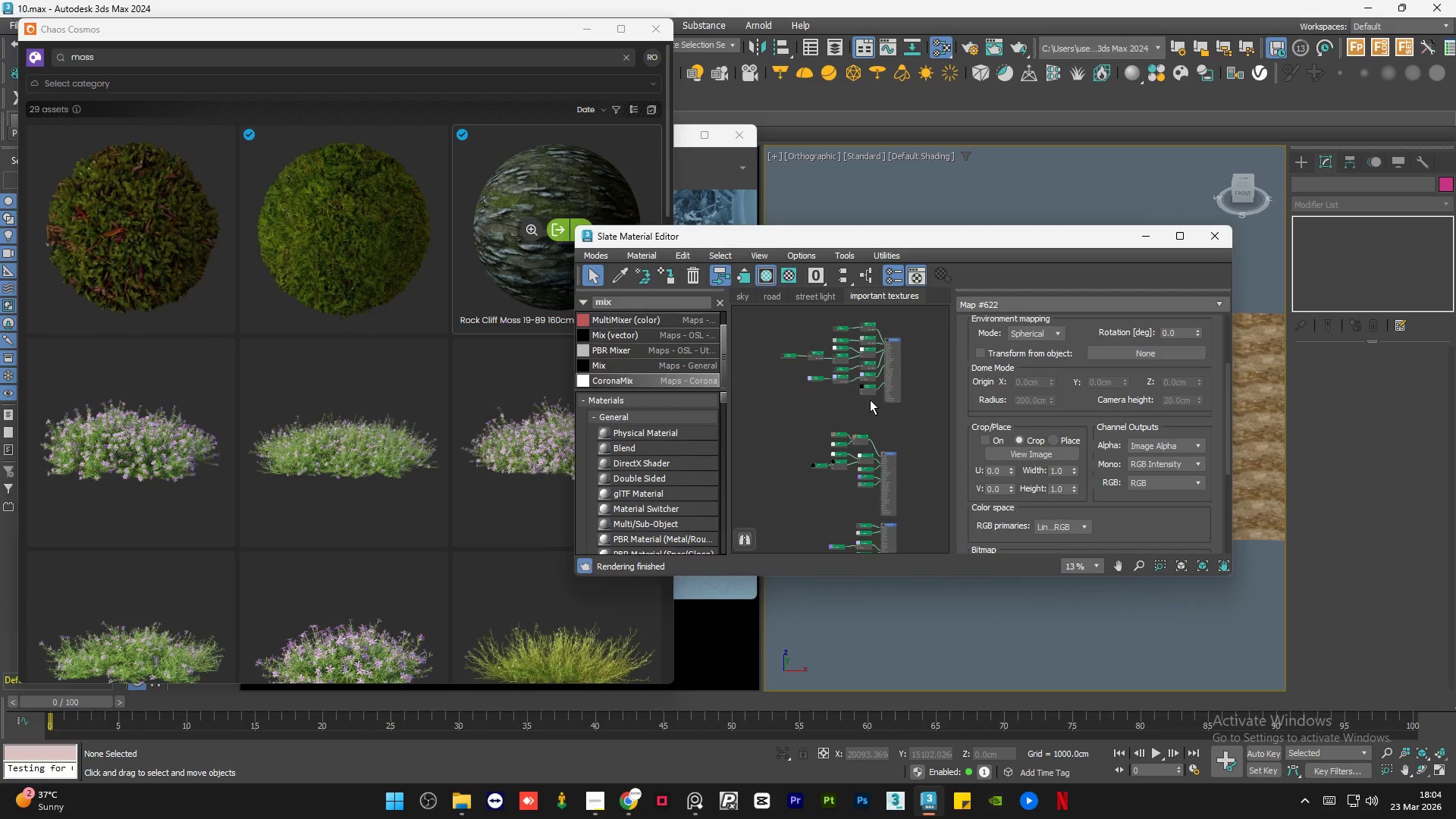 
scroll: coordinate [881, 384], scroll_direction: none, amount: 0.0
 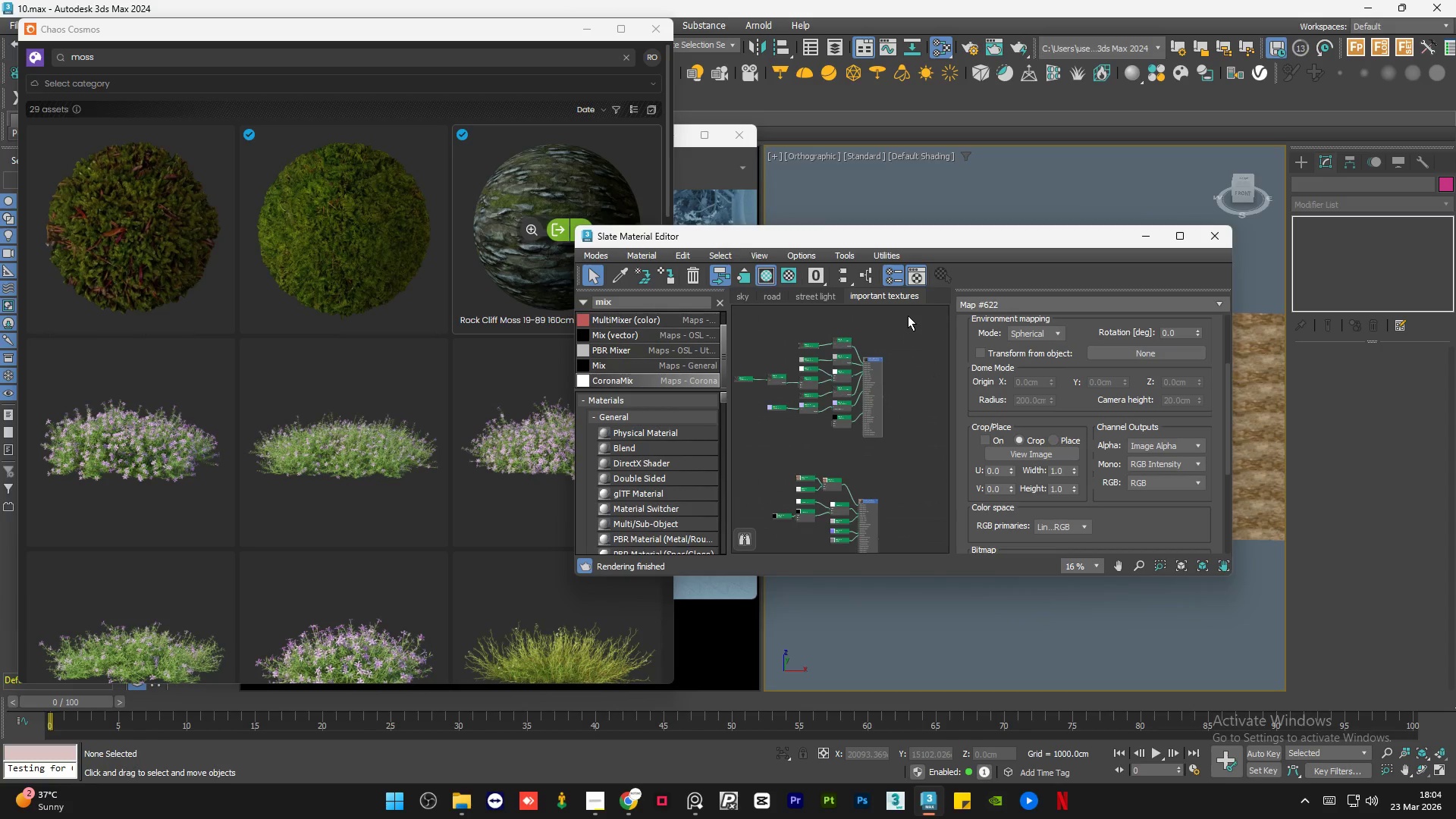 
left_click_drag(start_coordinate=[908, 315], to_coordinate=[748, 428])
 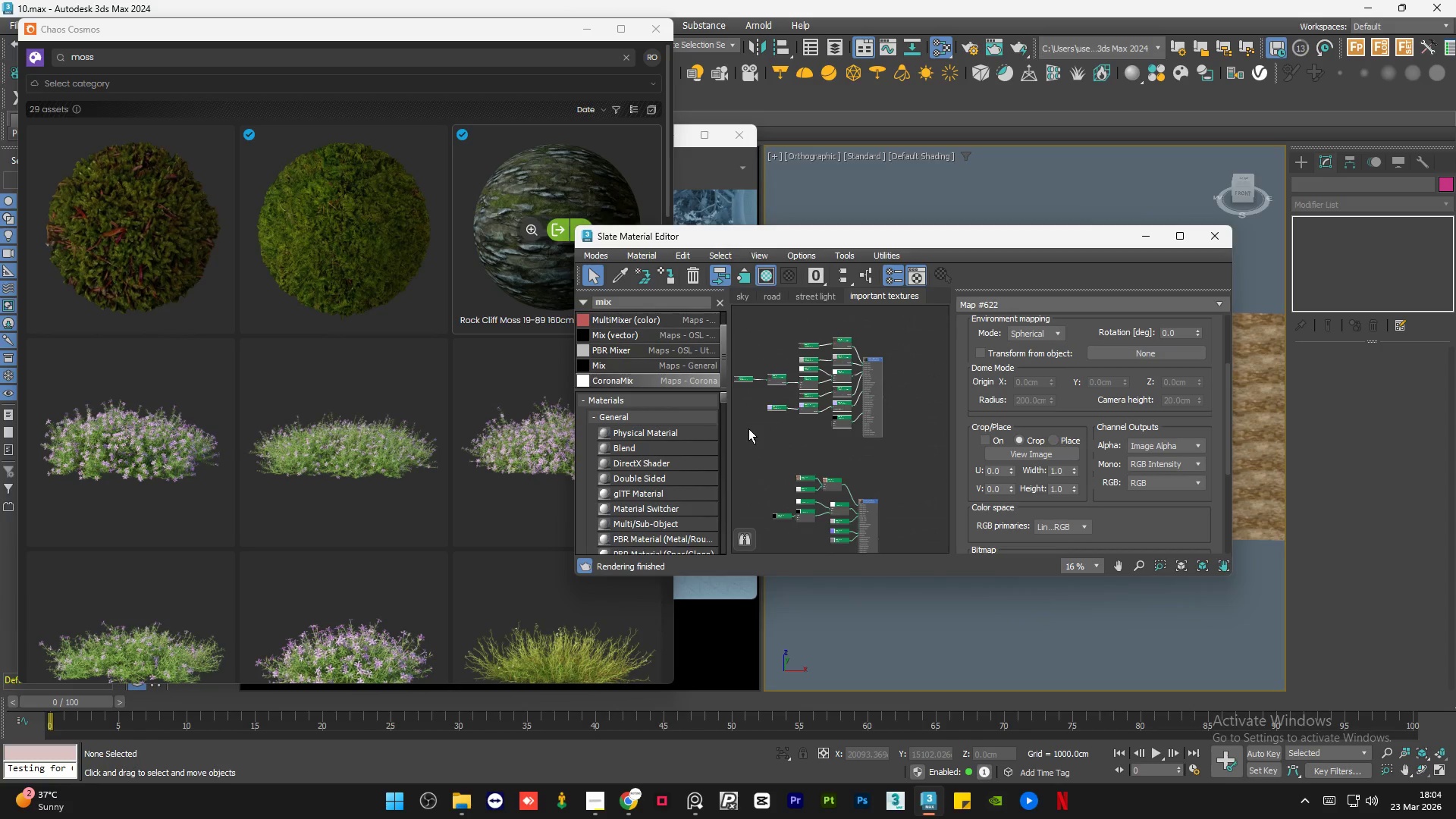 
key(Delete)
 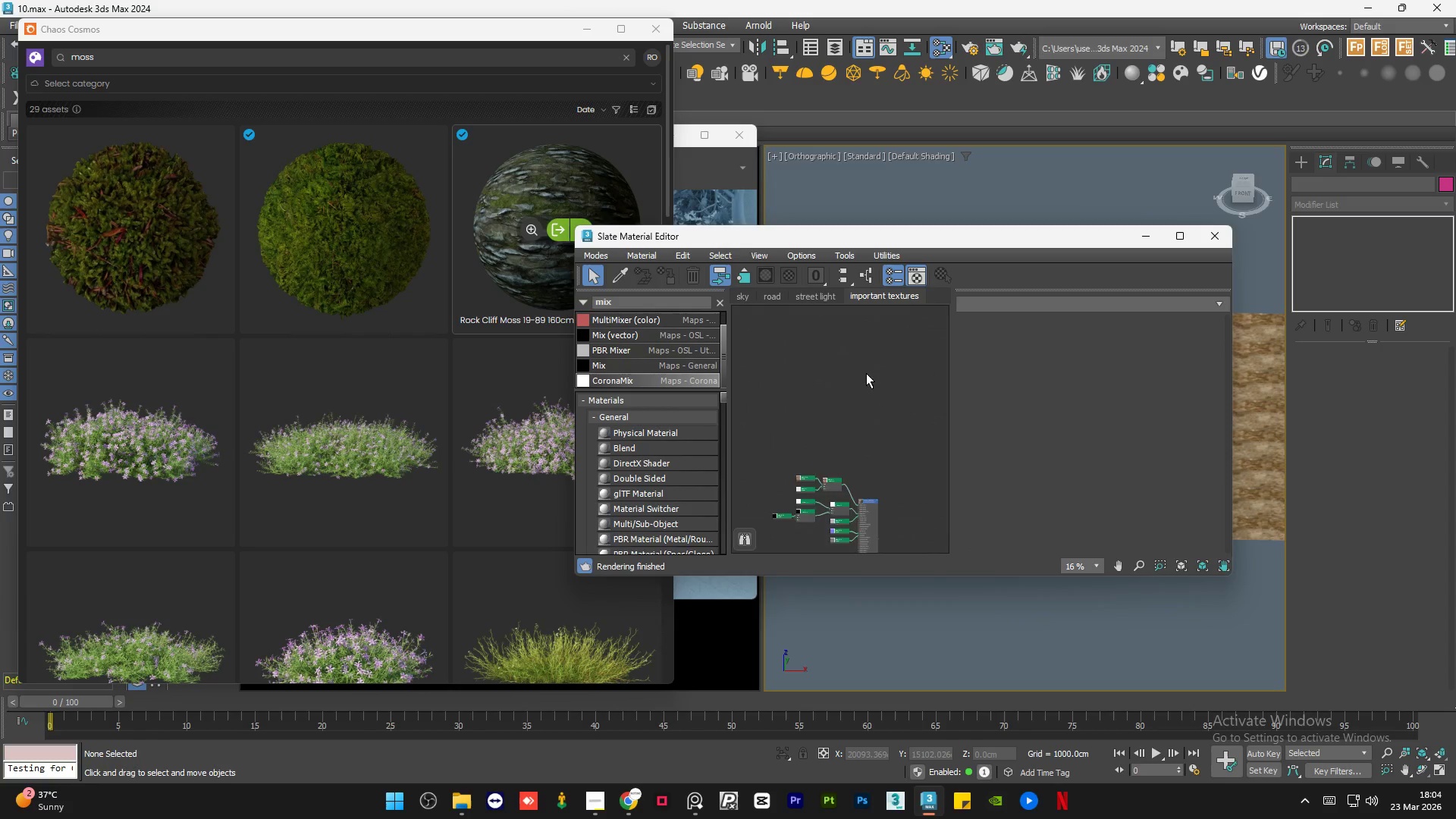 
scroll: coordinate [864, 374], scroll_direction: down, amount: 1.0
 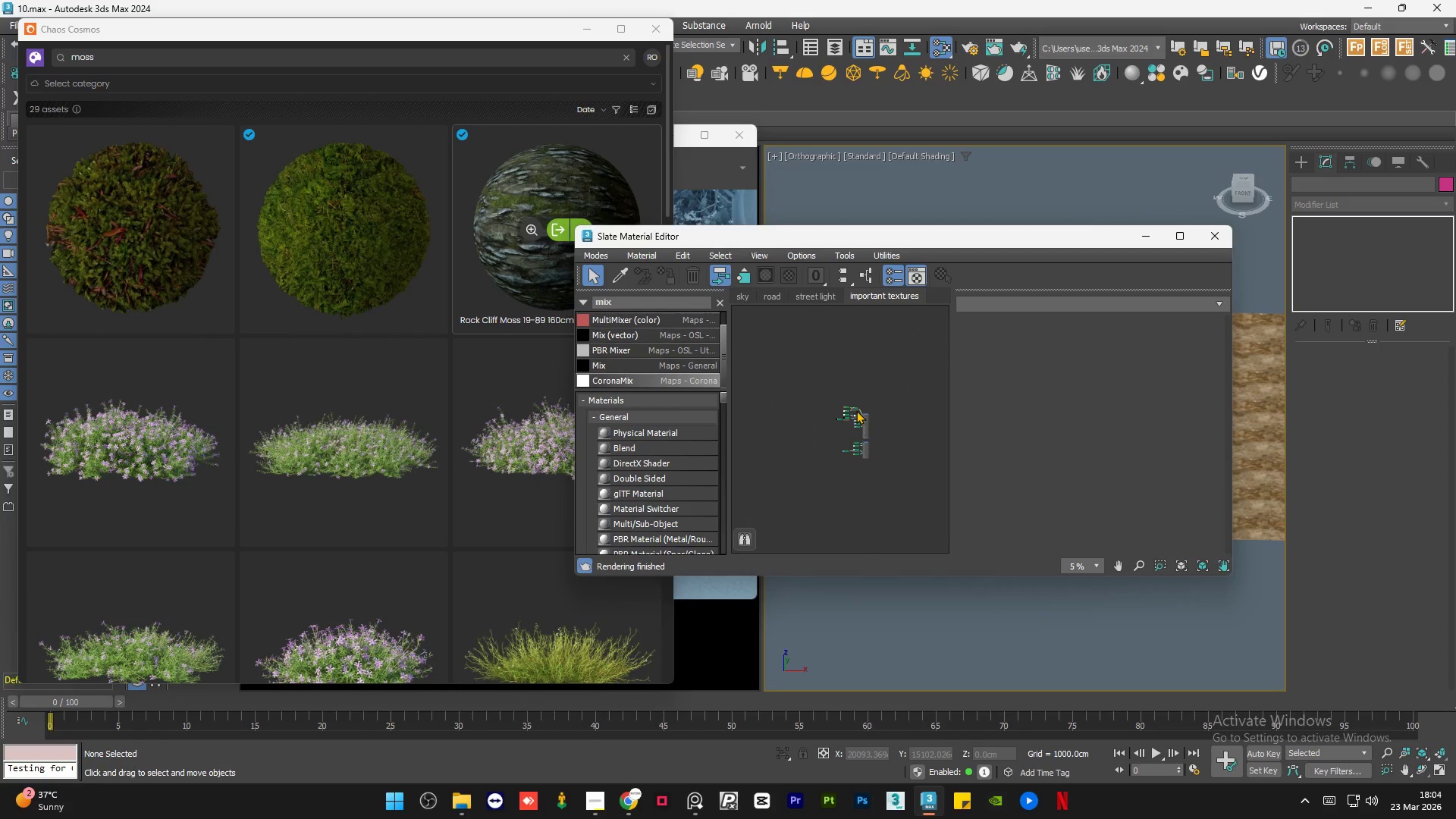 
scroll: coordinate [837, 413], scroll_direction: up, amount: 5.0
 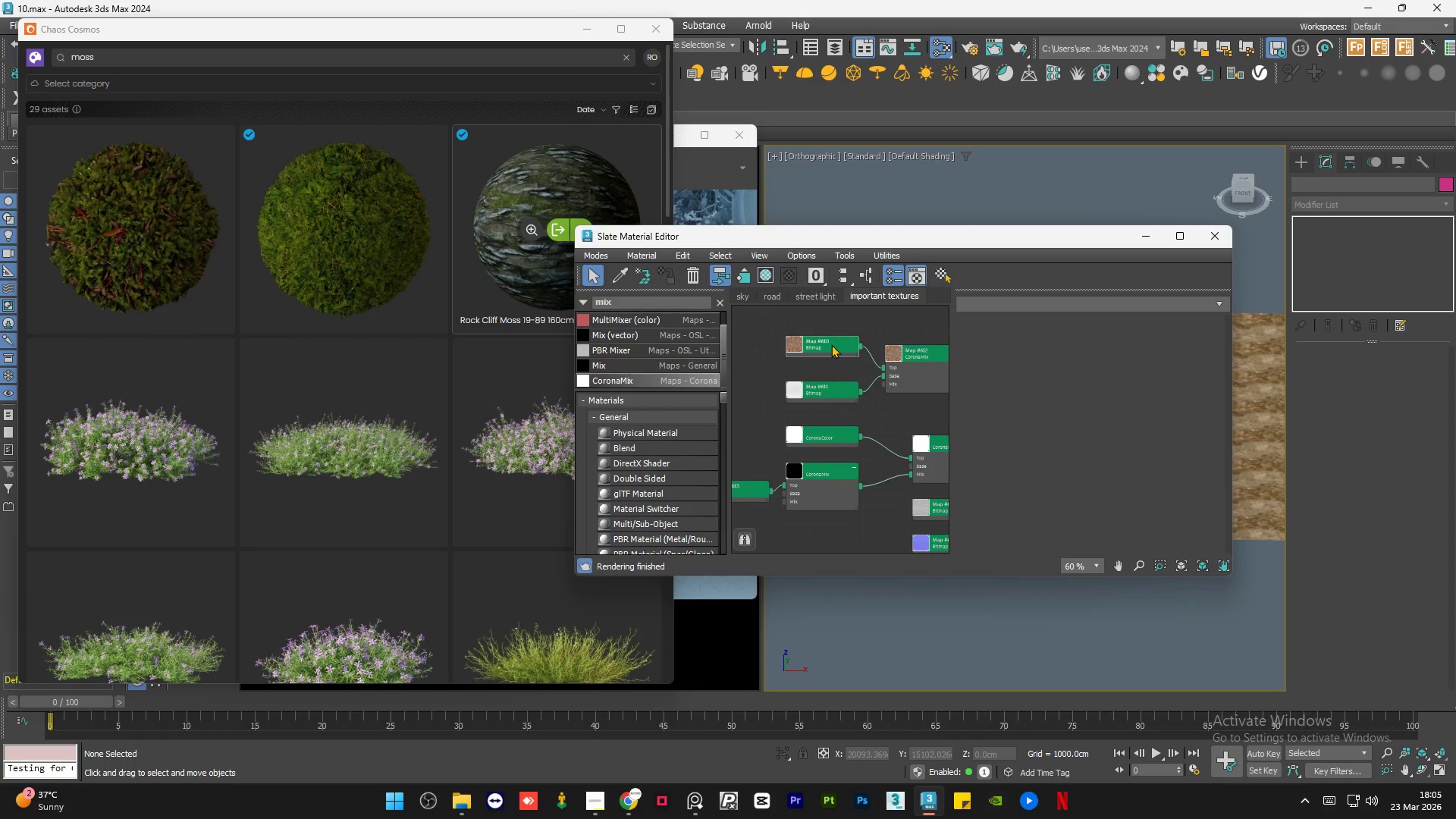 
double_click([831, 344])
 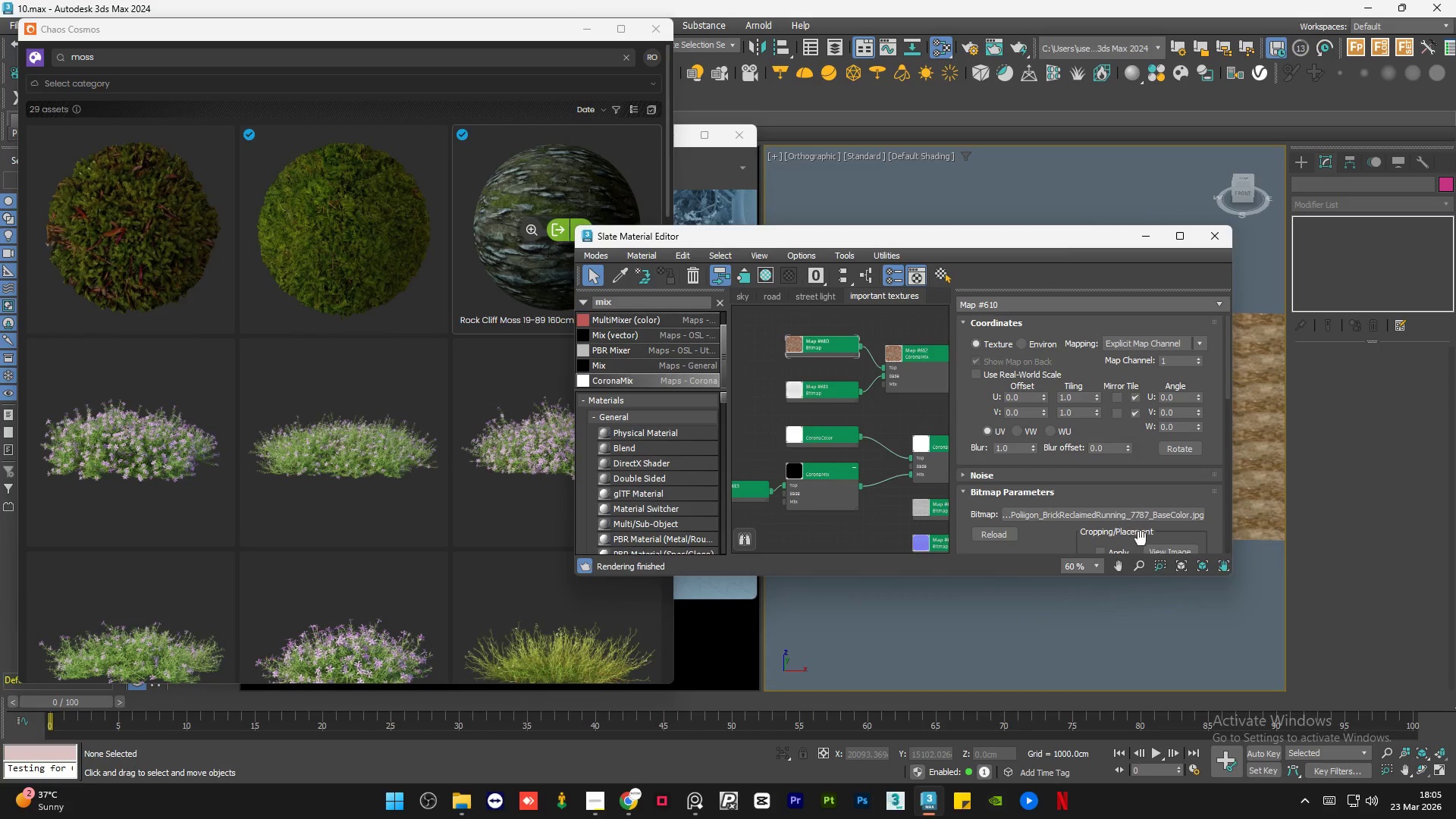 
left_click([1160, 551])
 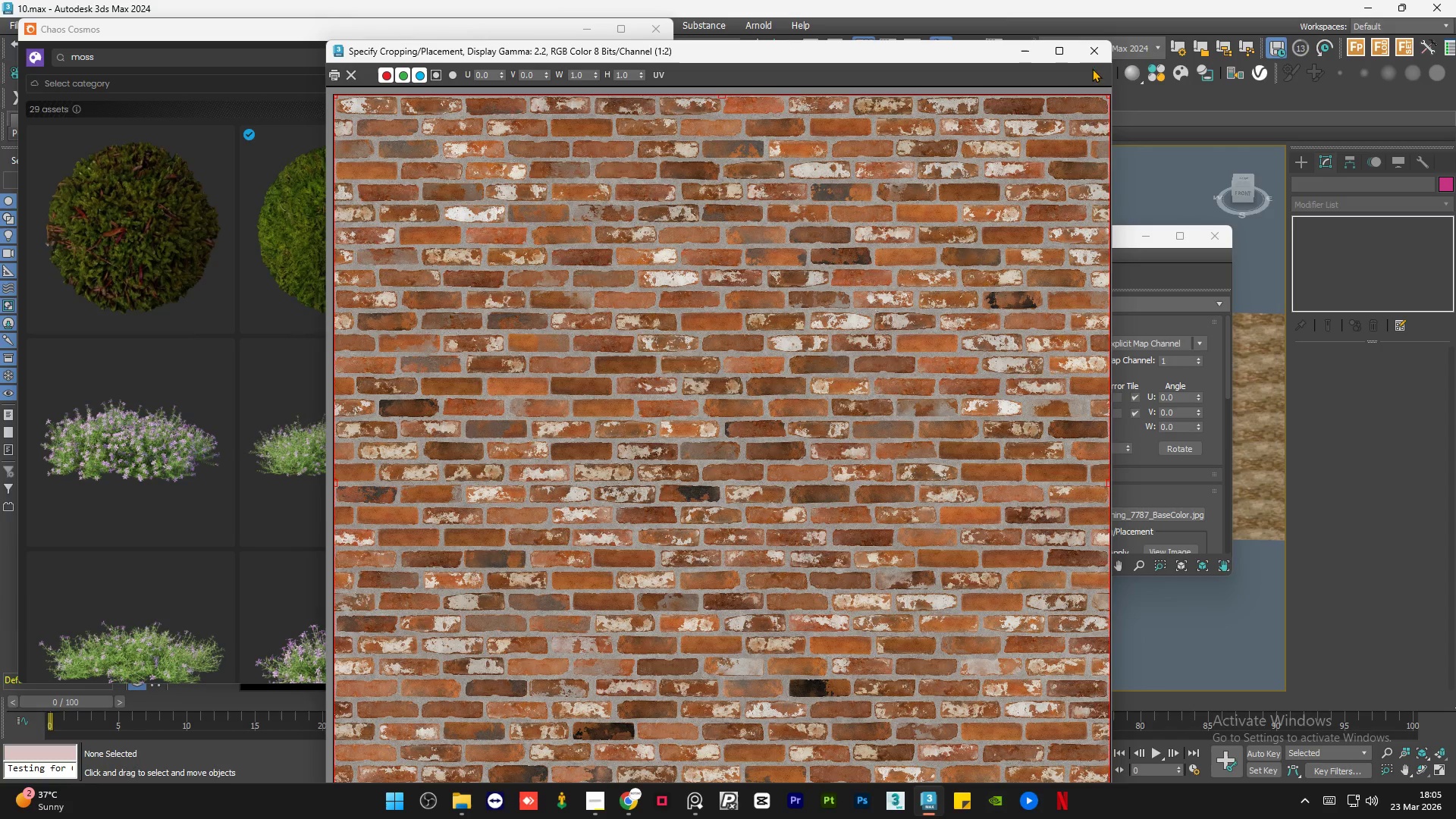 
left_click([1094, 54])
 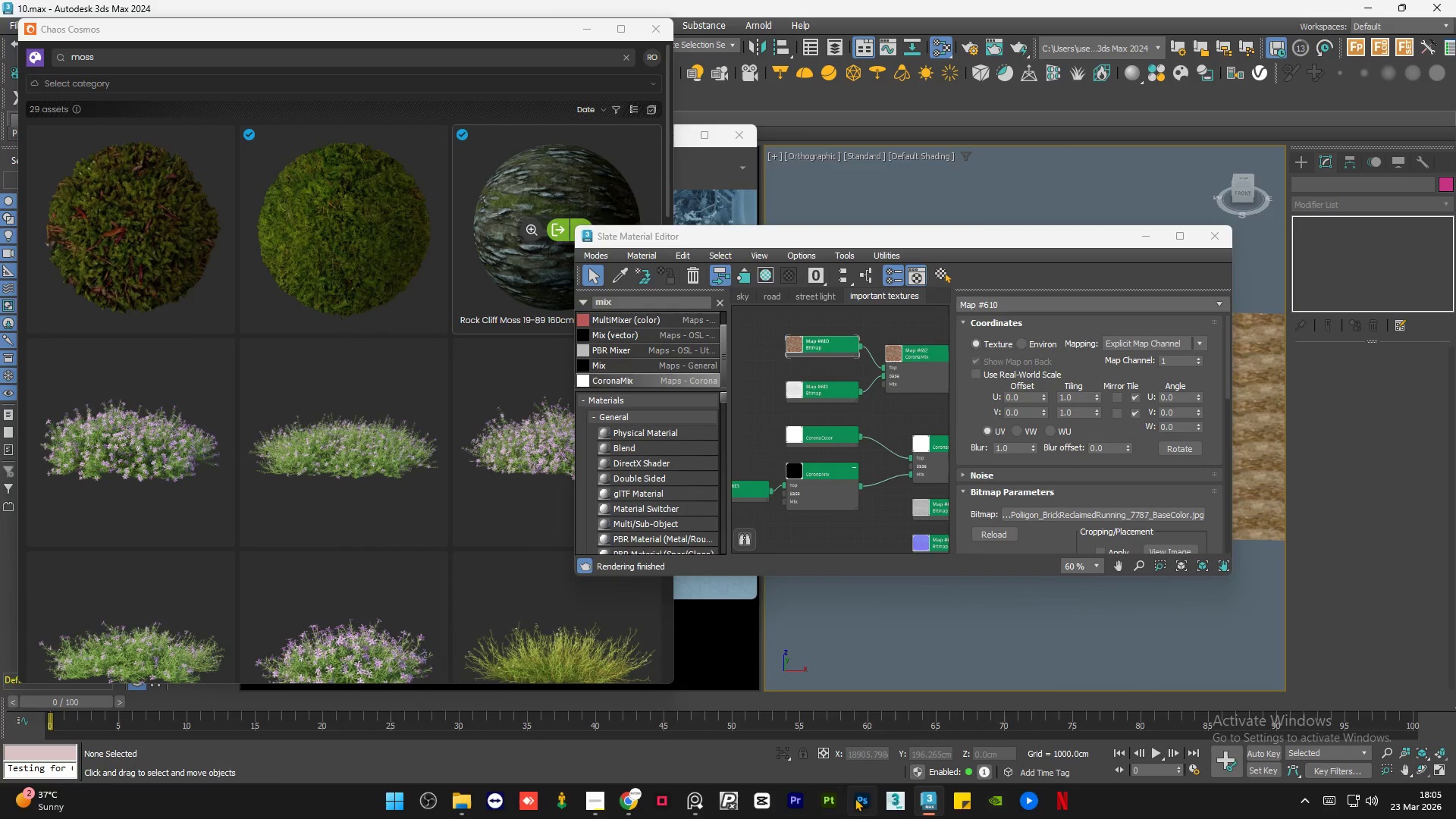 
left_click([864, 794])
 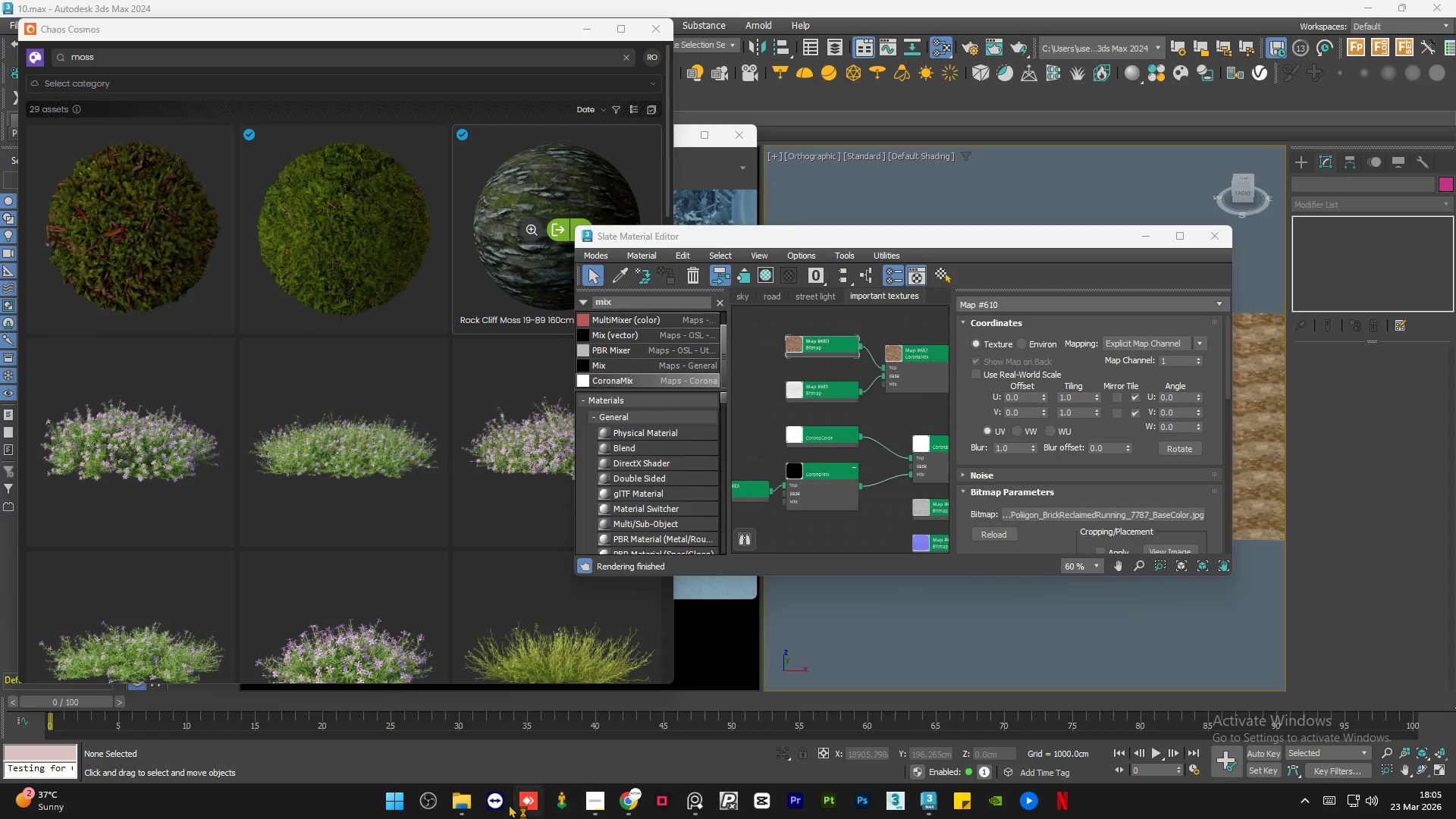 
left_click([469, 802])
 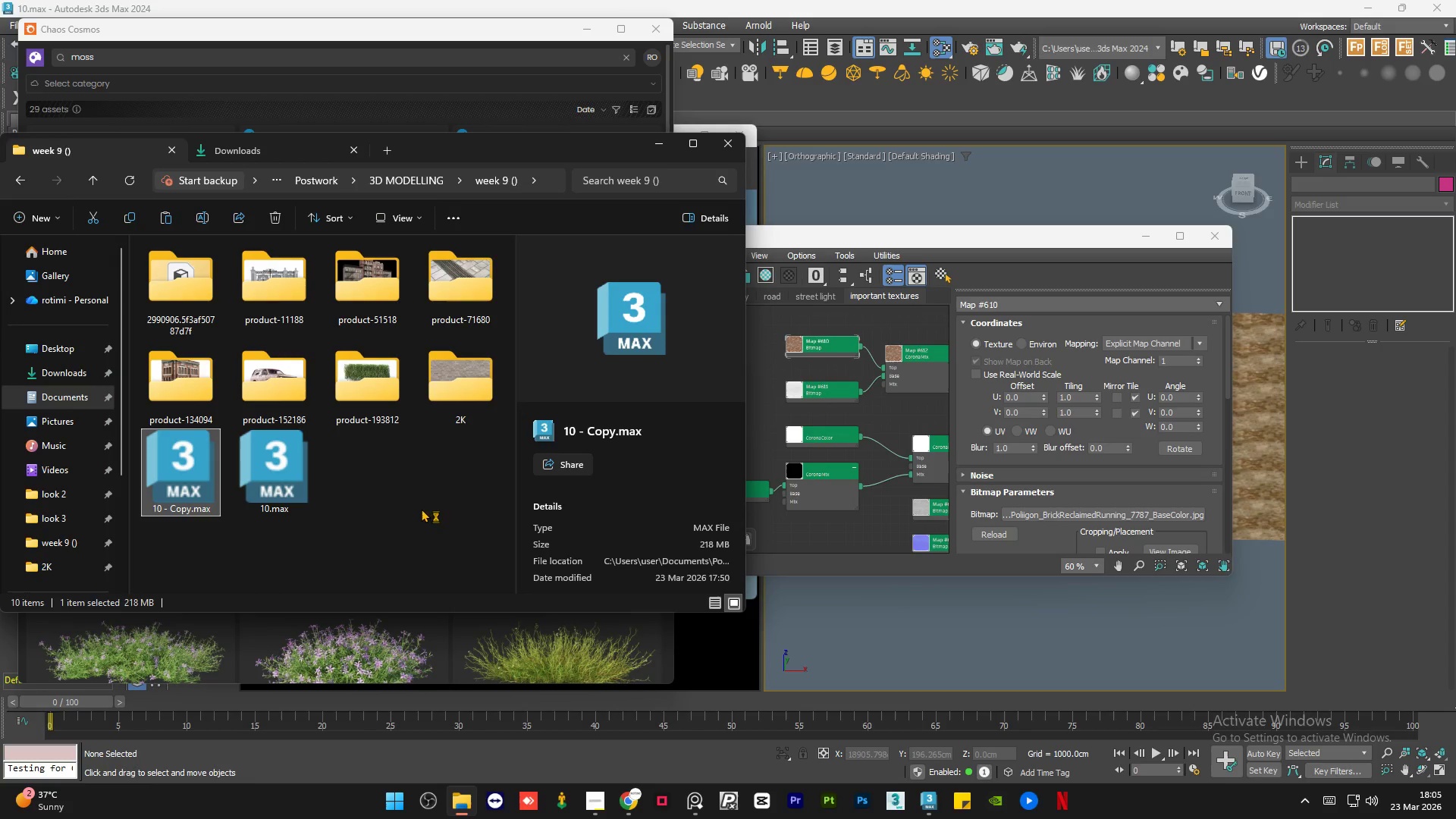 
left_click([413, 479])
 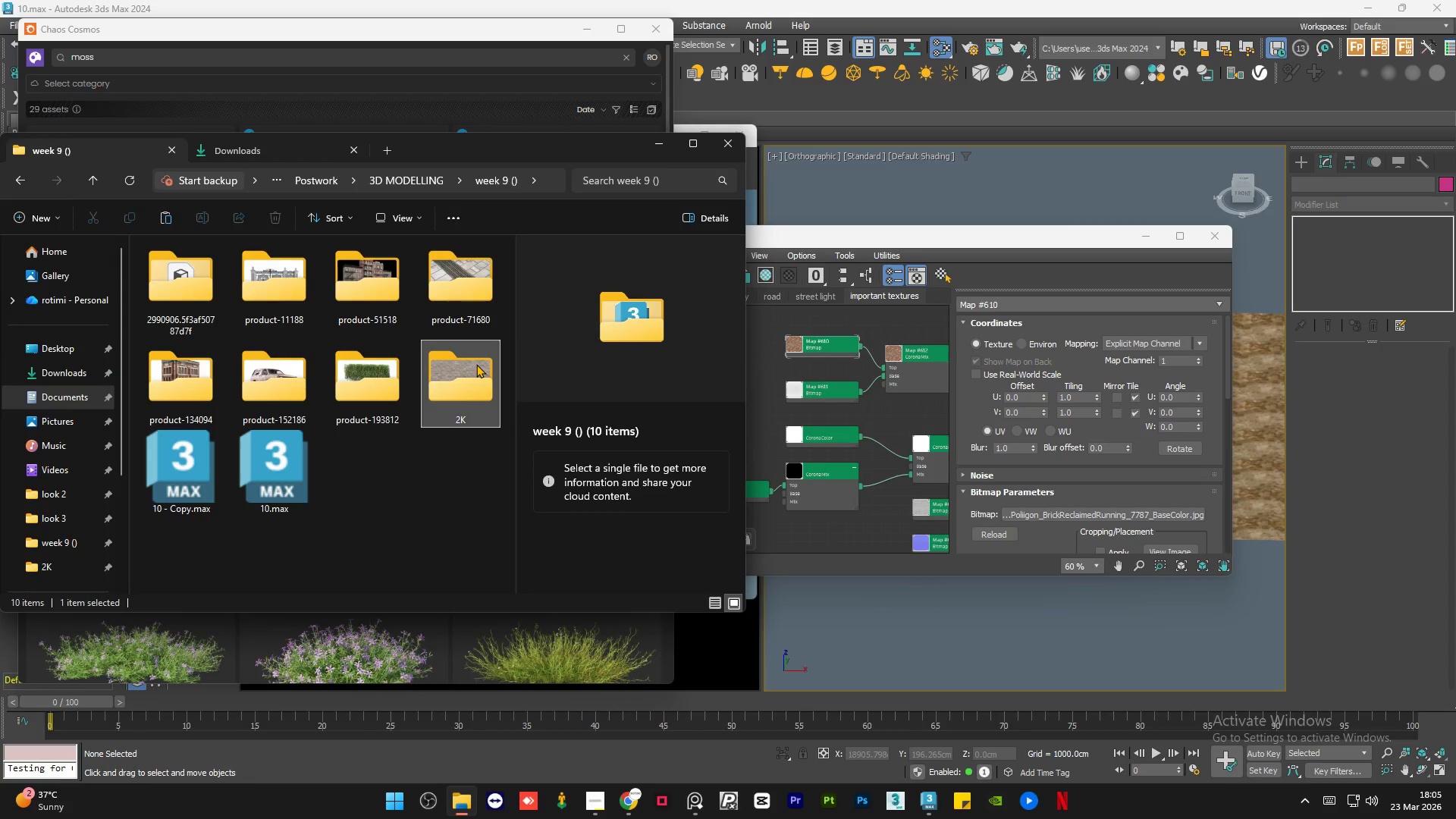 
double_click([476, 364])
 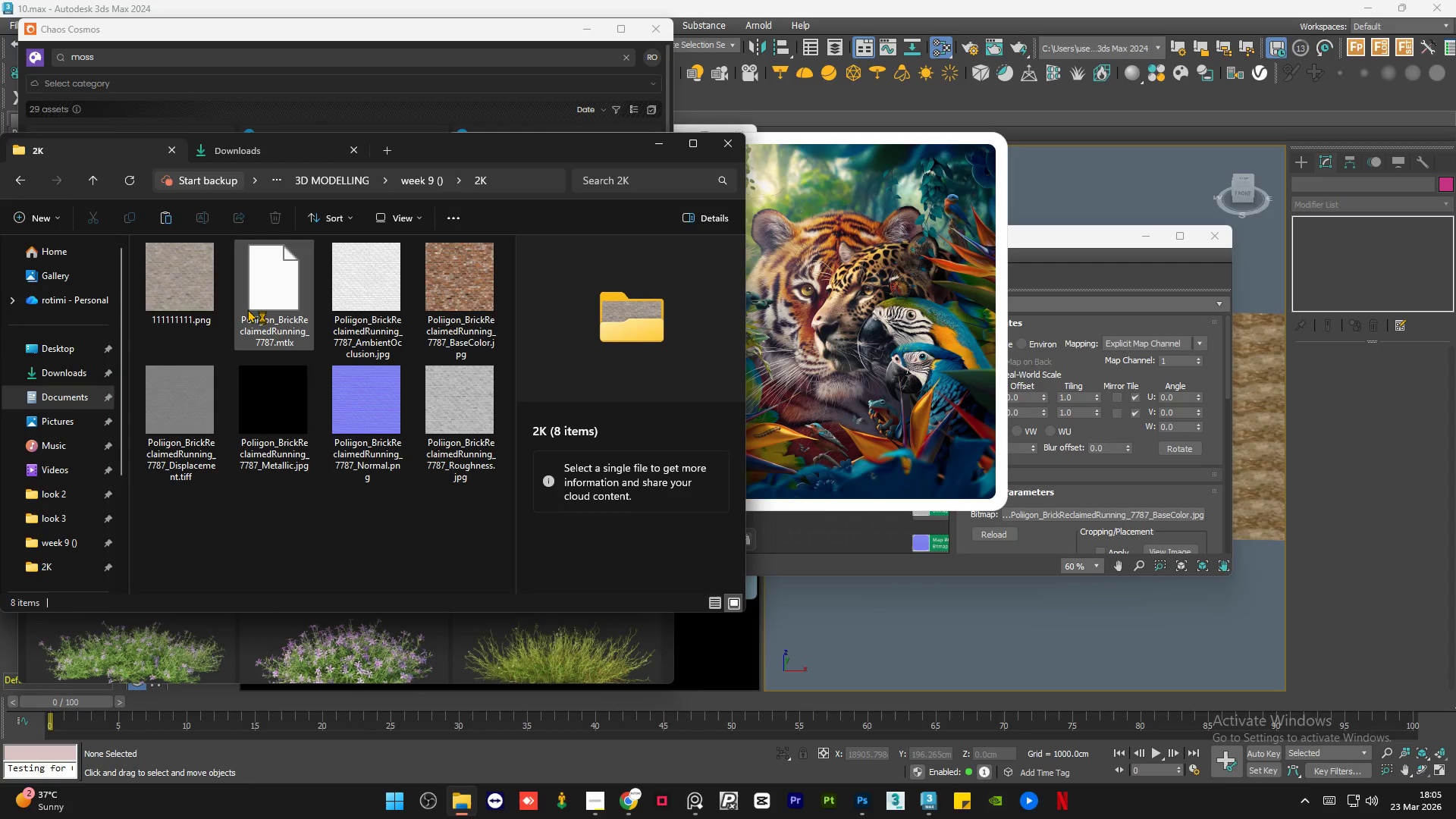 
left_click([182, 275])
 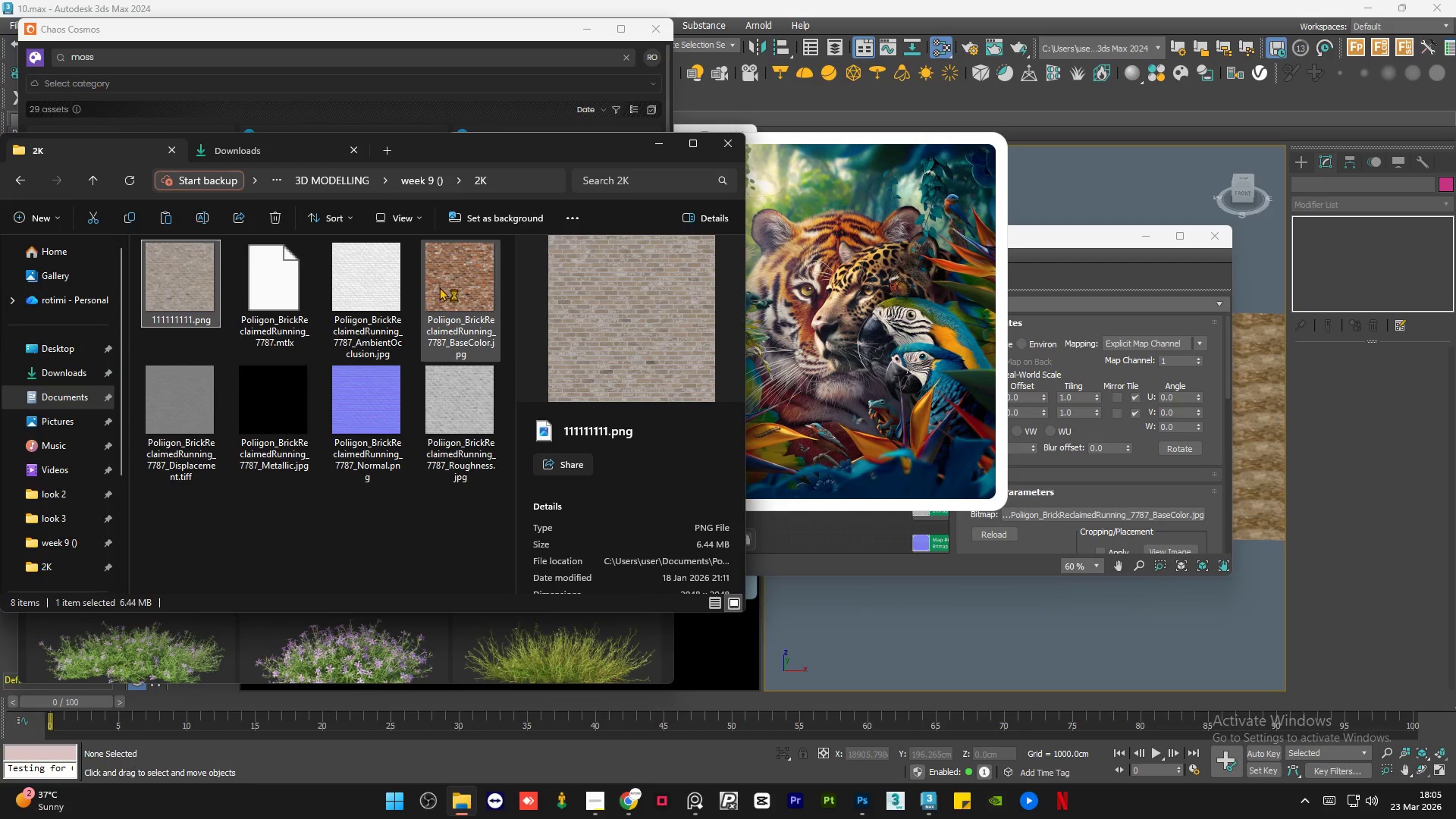 
left_click([441, 285])
 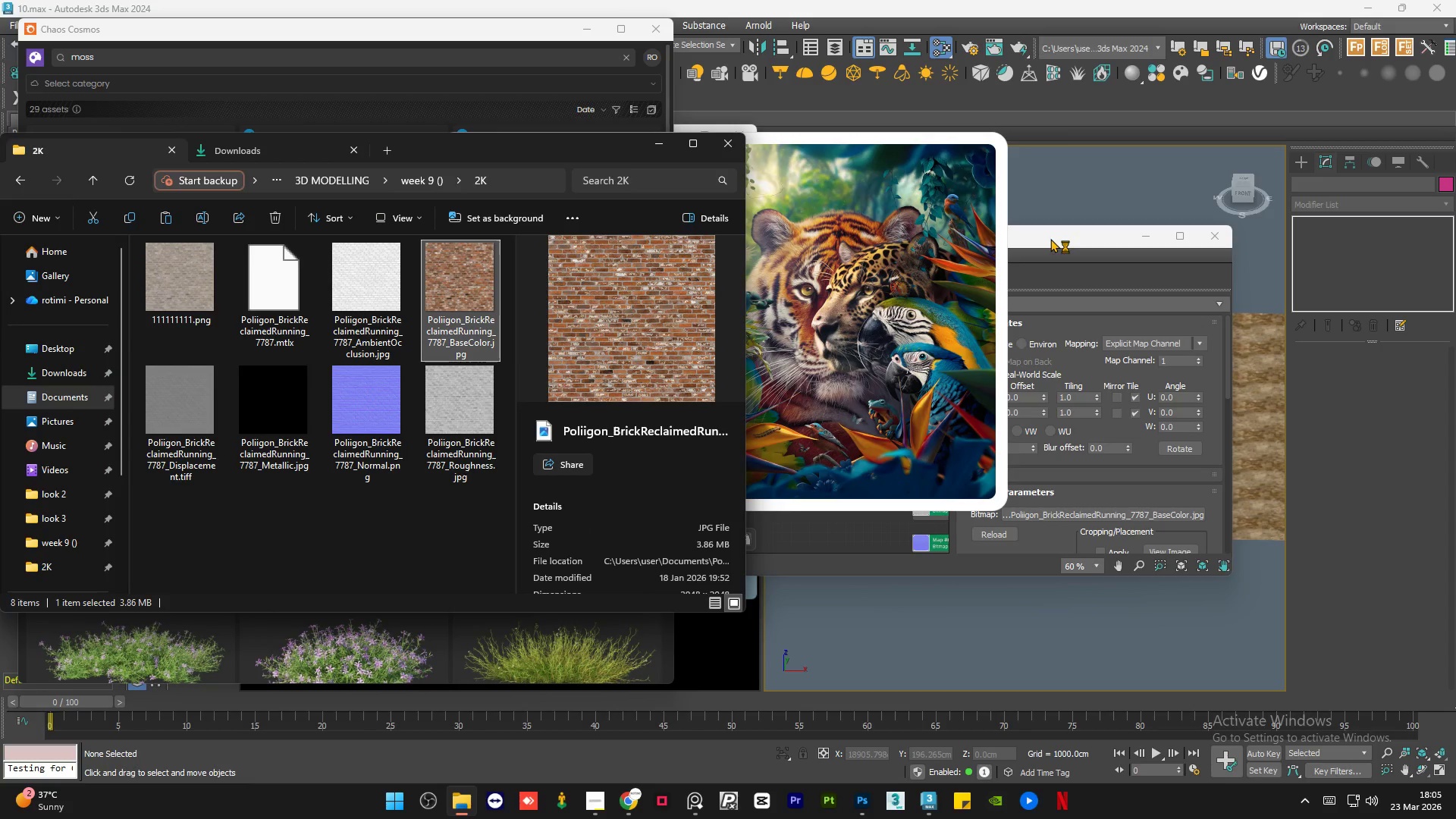 
wait(5.08)
 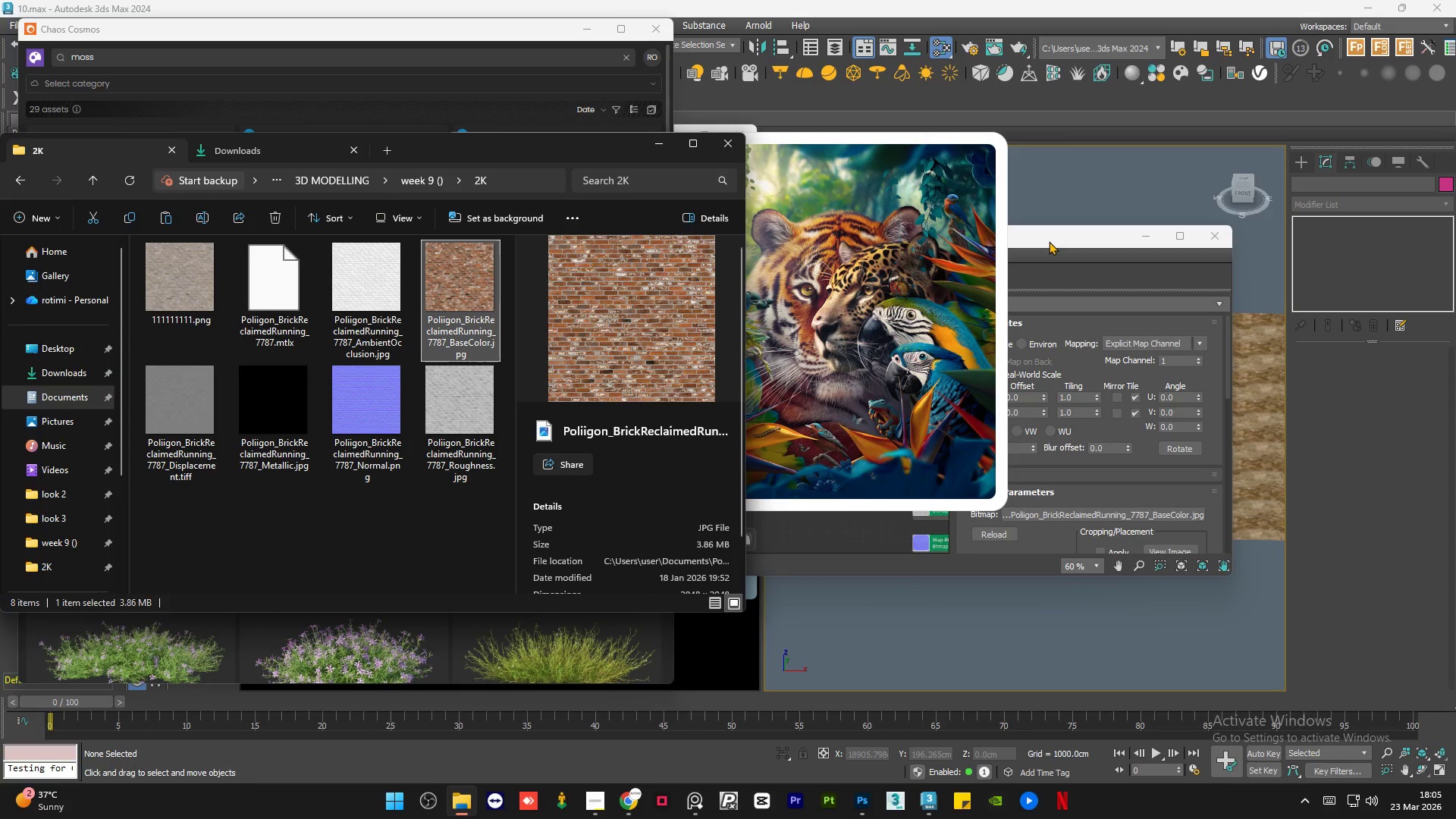 
left_click([1050, 238])
 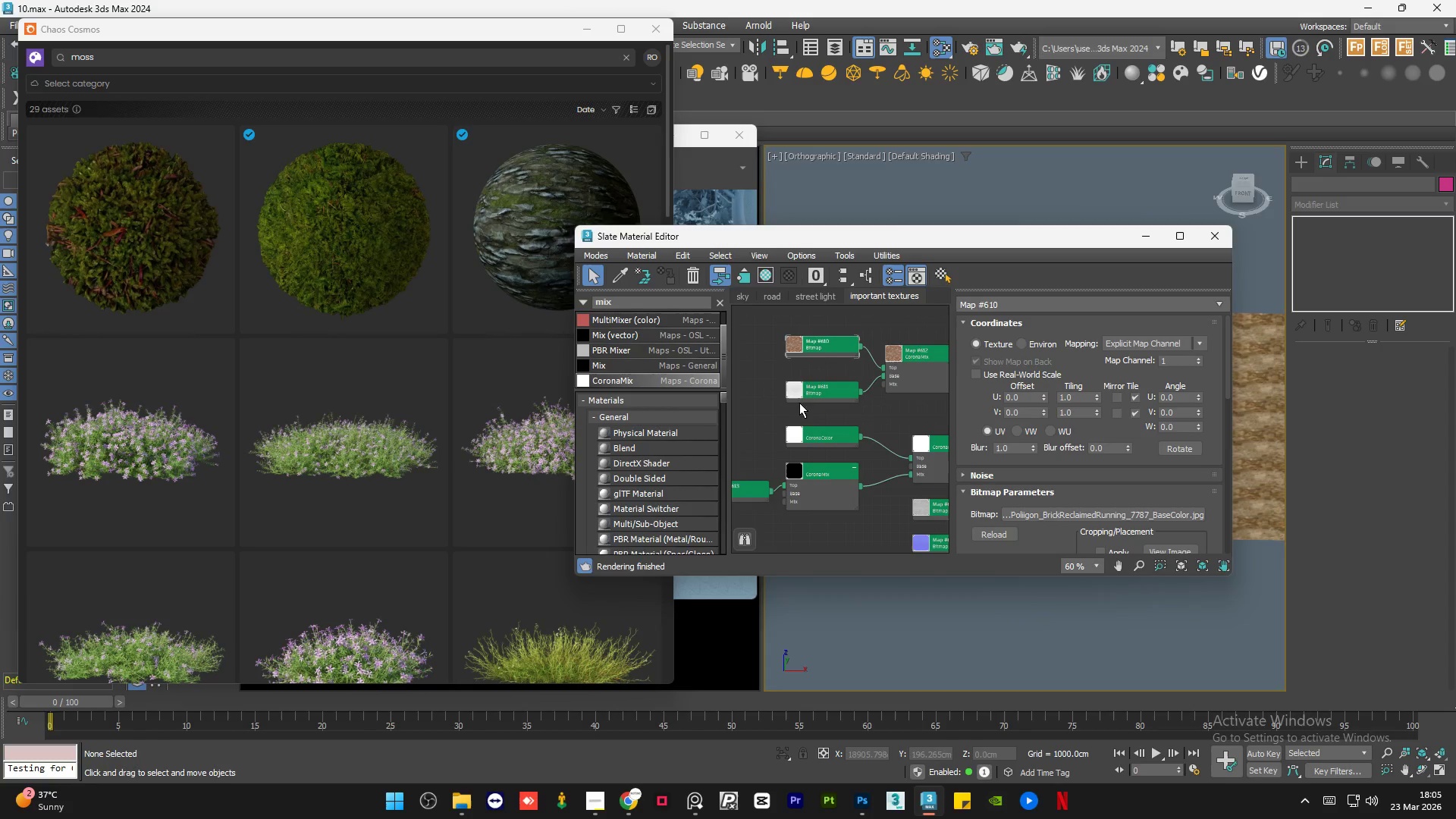 
left_click([615, 818])
 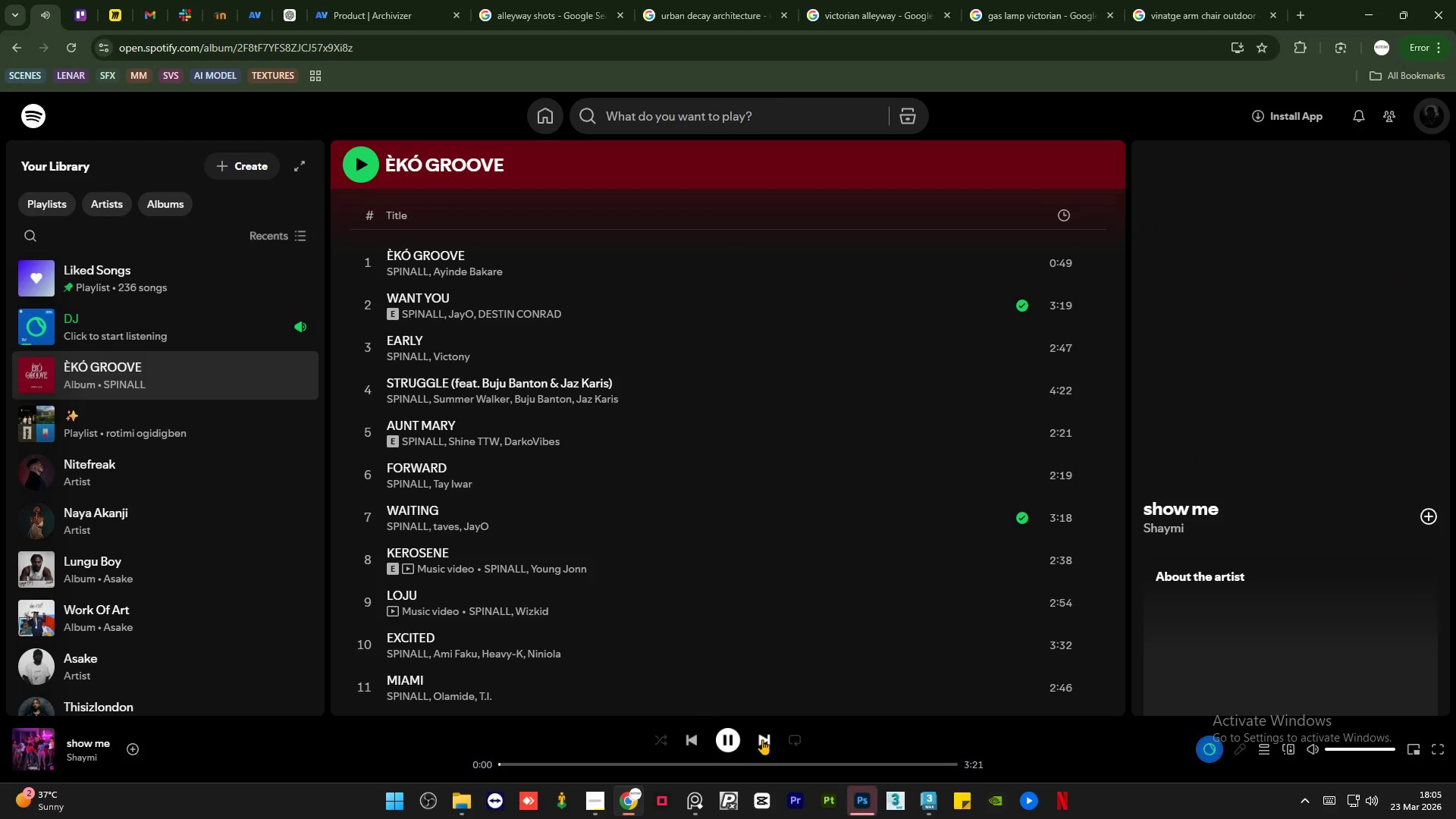 
left_click([762, 739])
 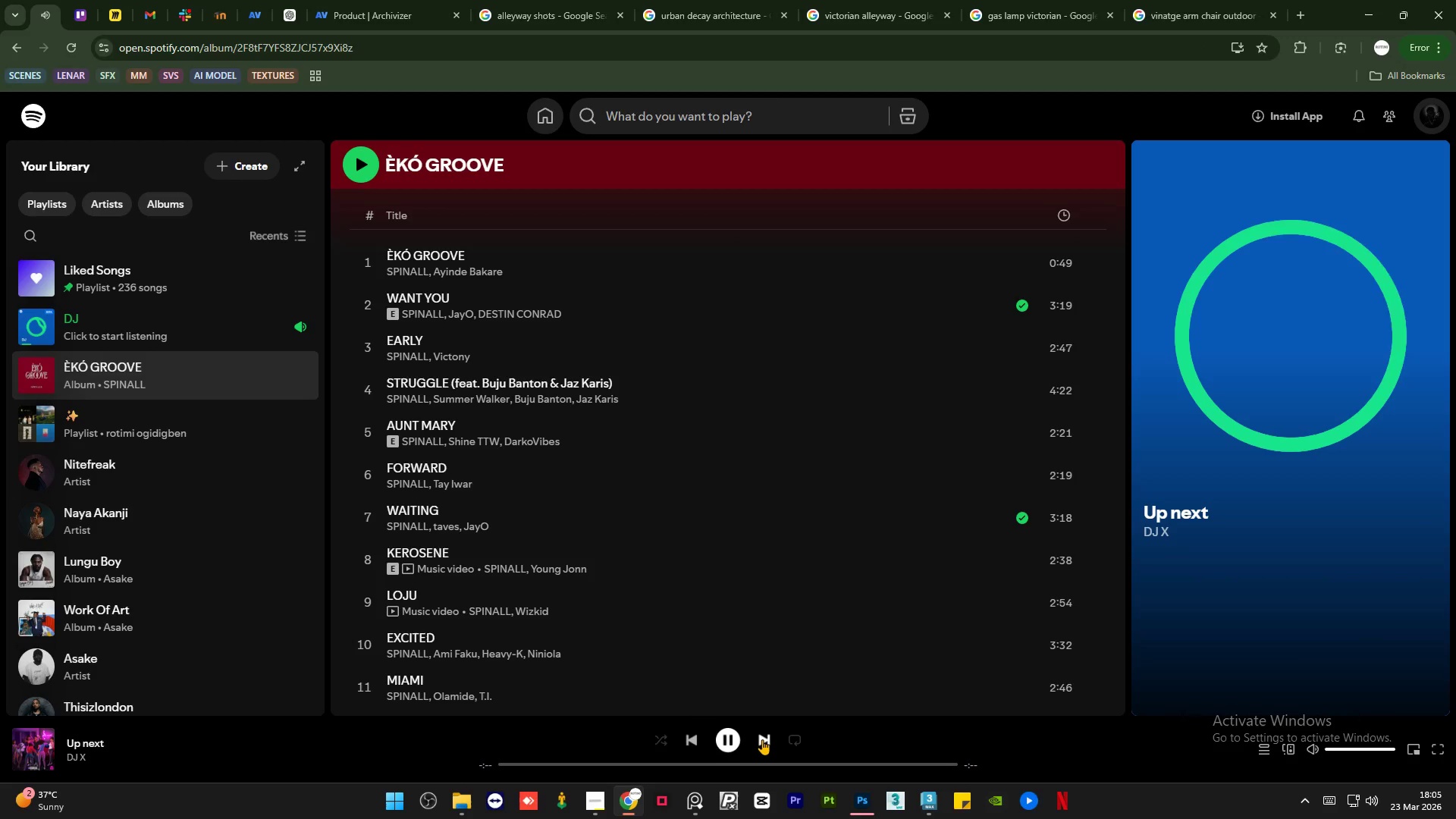 
left_click([762, 739])
 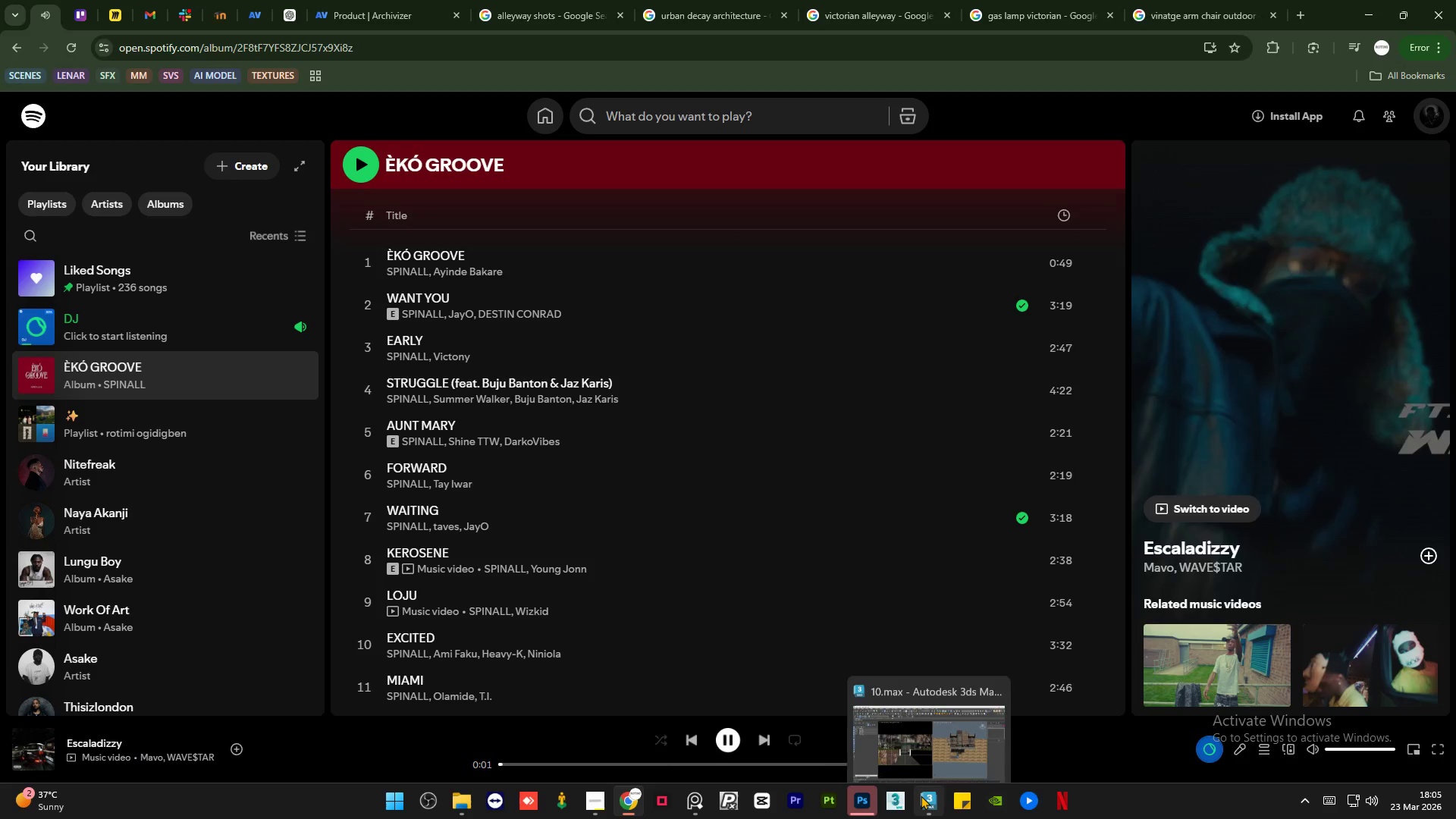 
left_click([915, 734])
 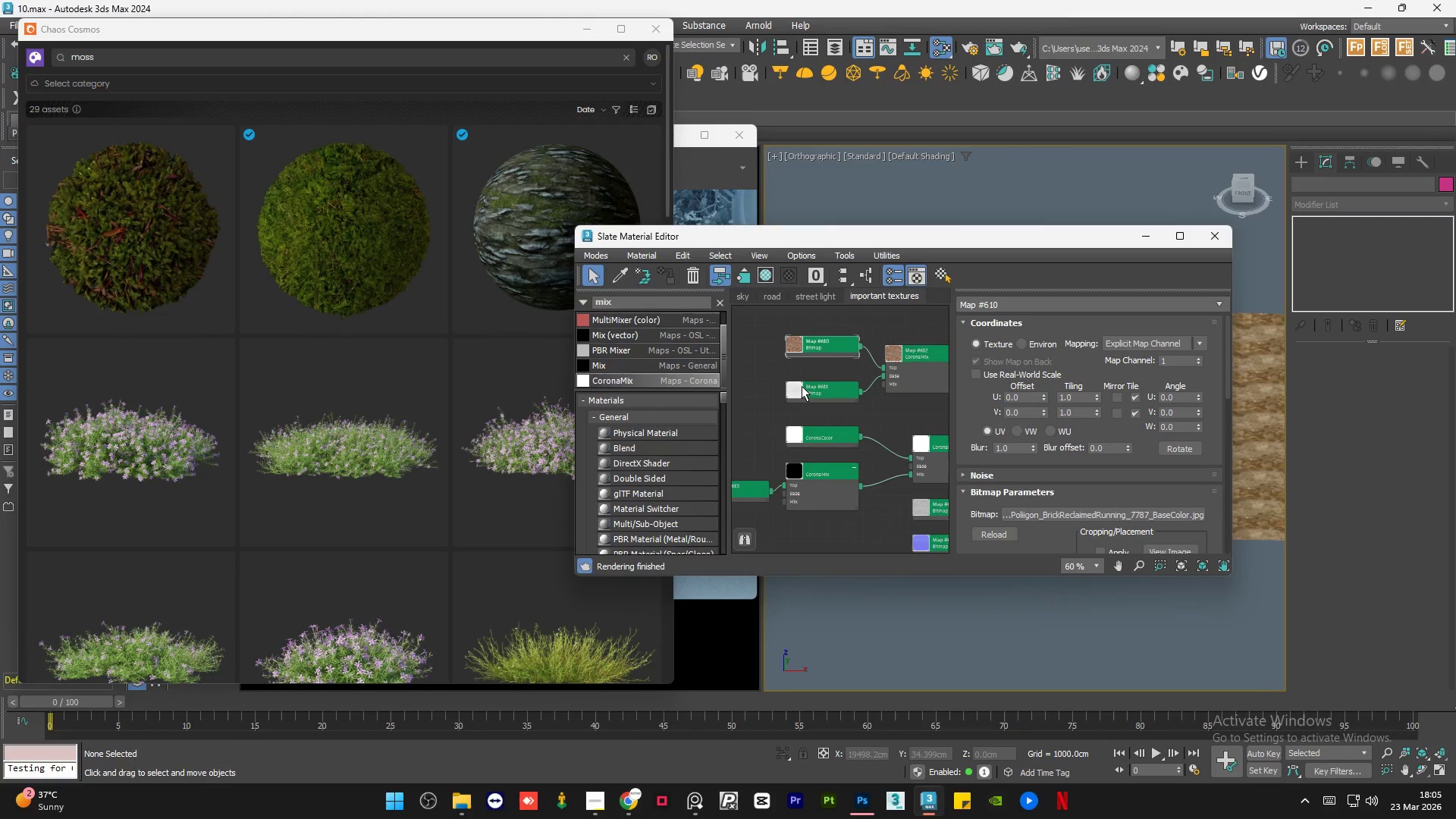 
scroll: coordinate [802, 384], scroll_direction: down, amount: 1.0
 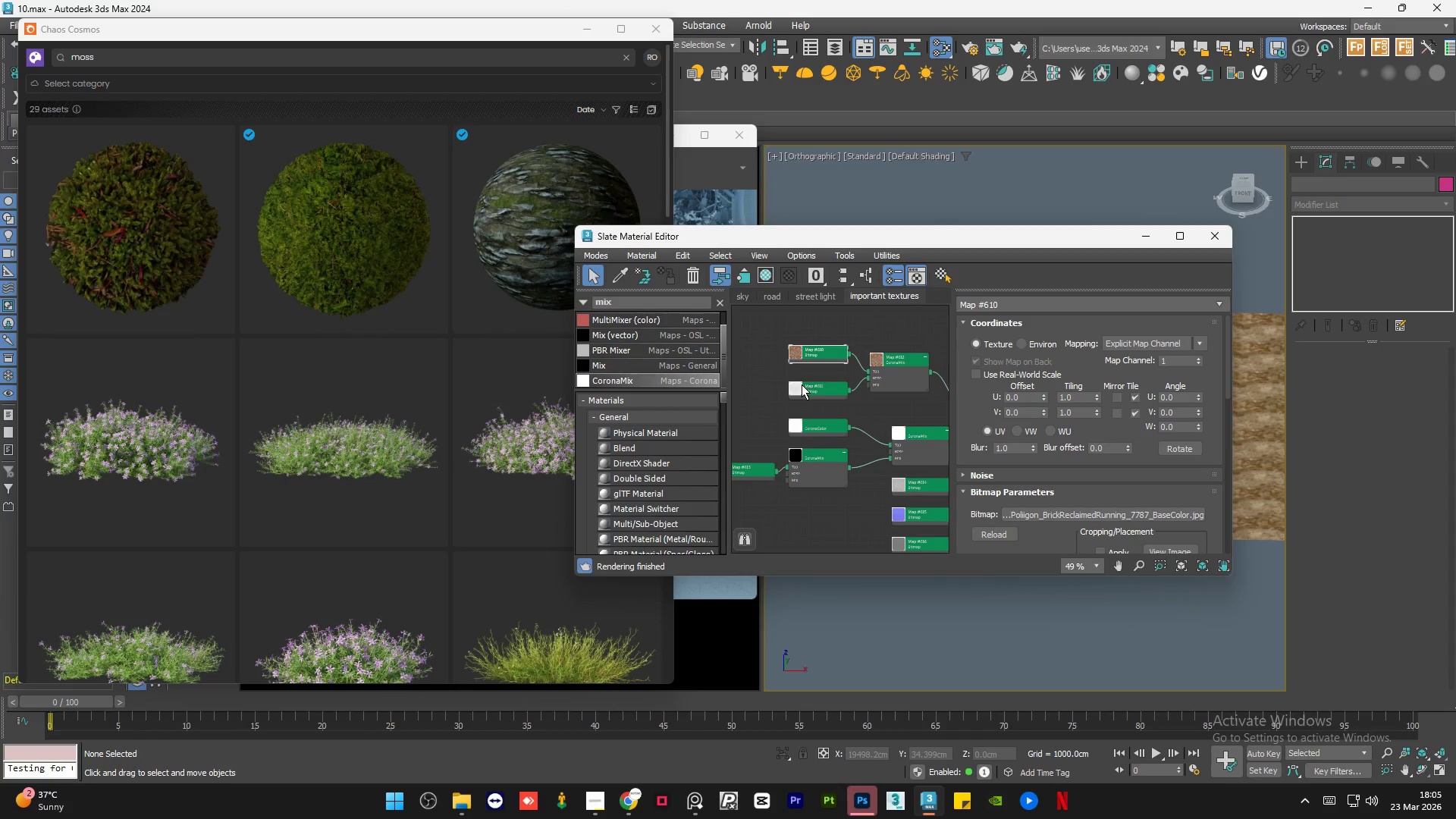 
wait(12.9)
 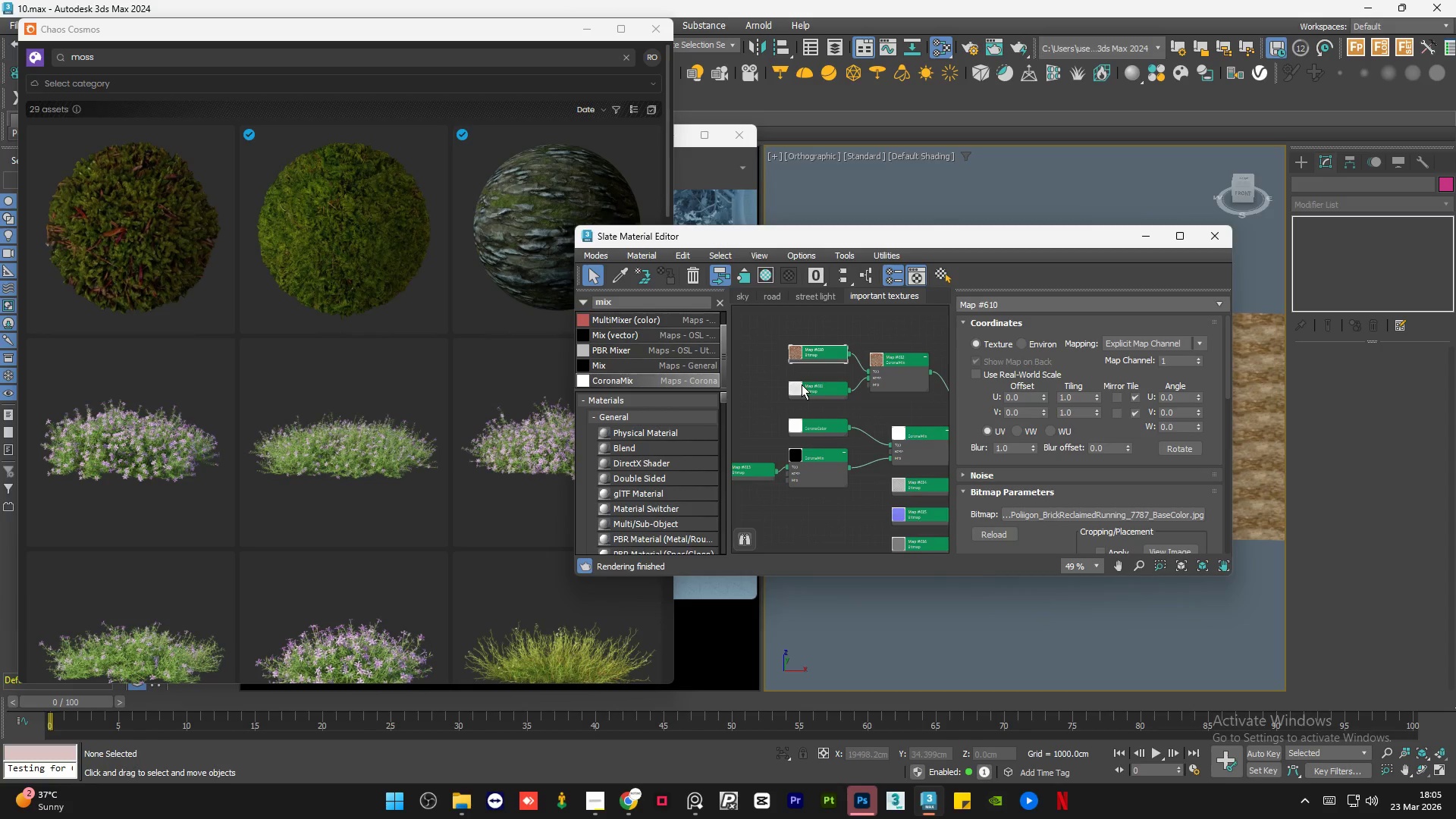 
left_click([864, 797])
 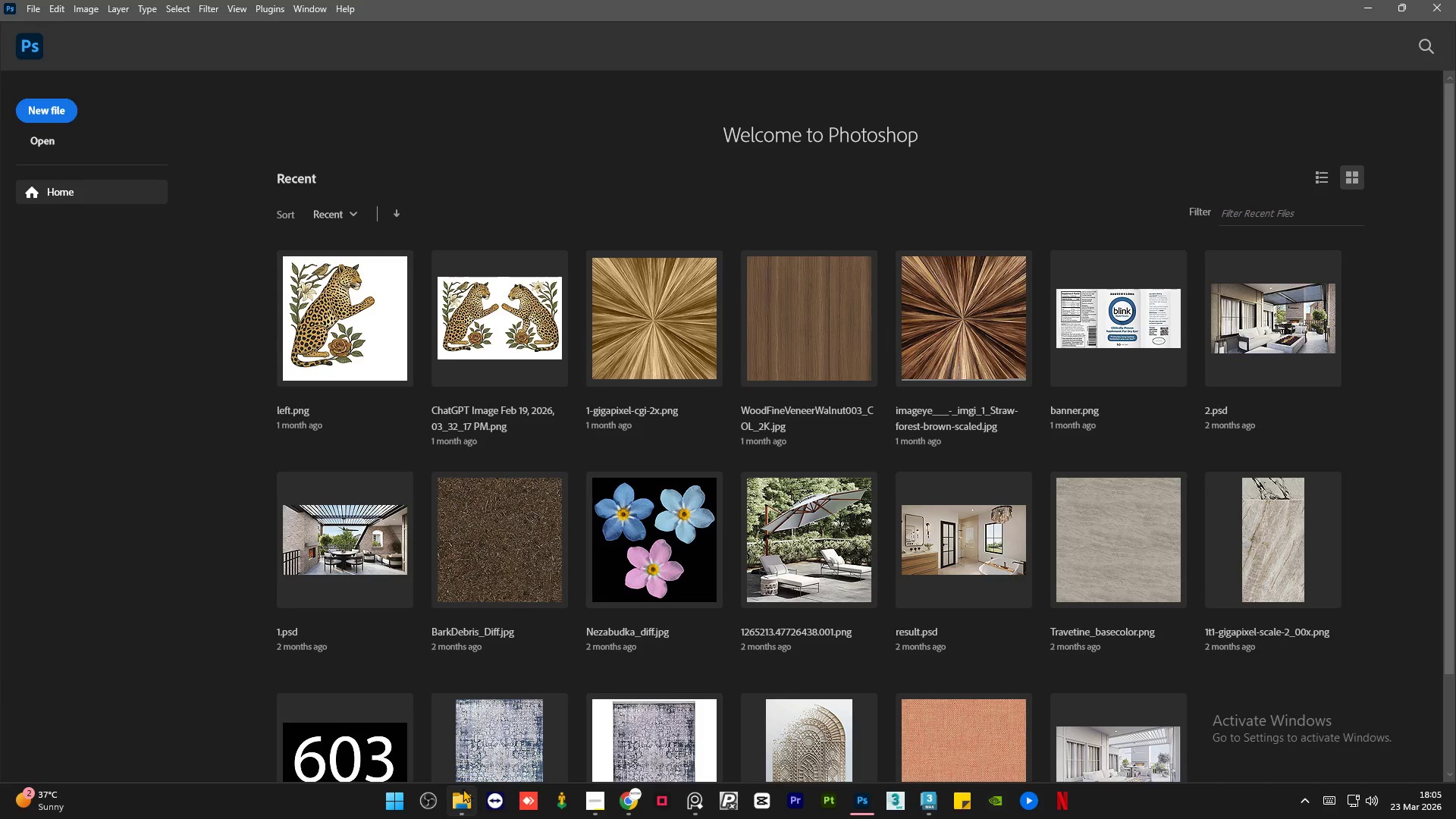 
left_click([463, 797])
 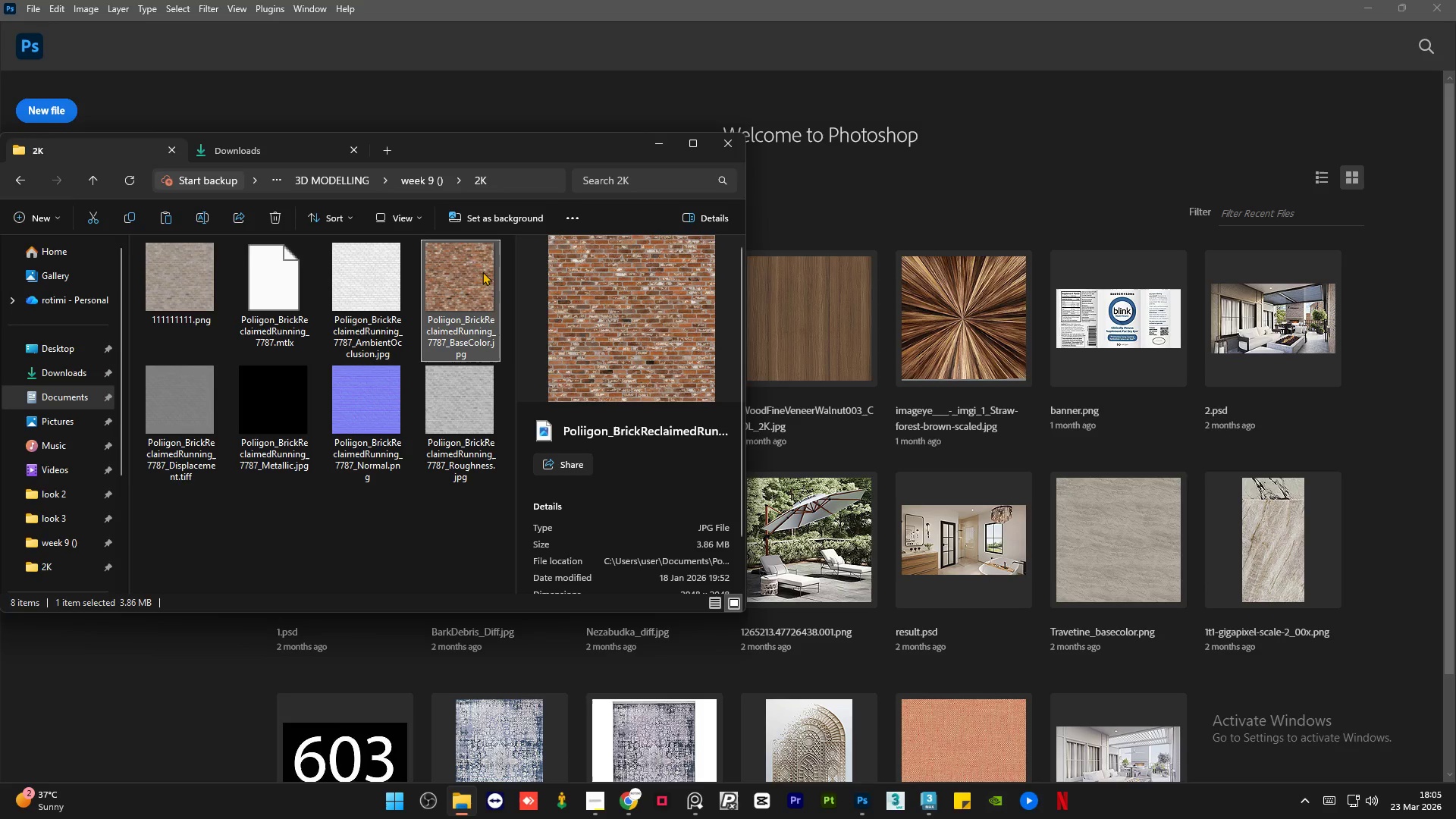 
left_click_drag(start_coordinate=[441, 265], to_coordinate=[814, 371])
 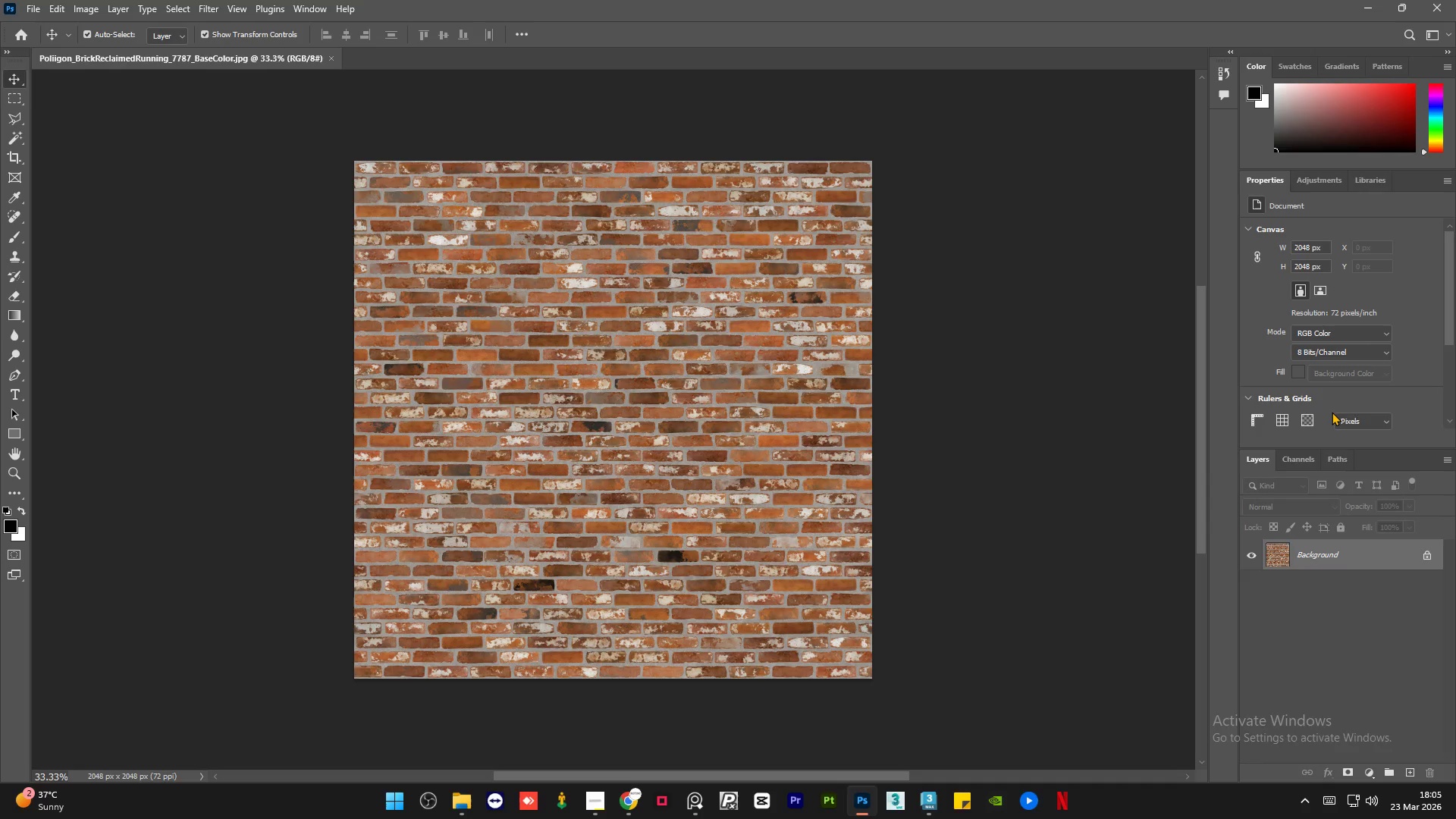 
left_click([1423, 554])
 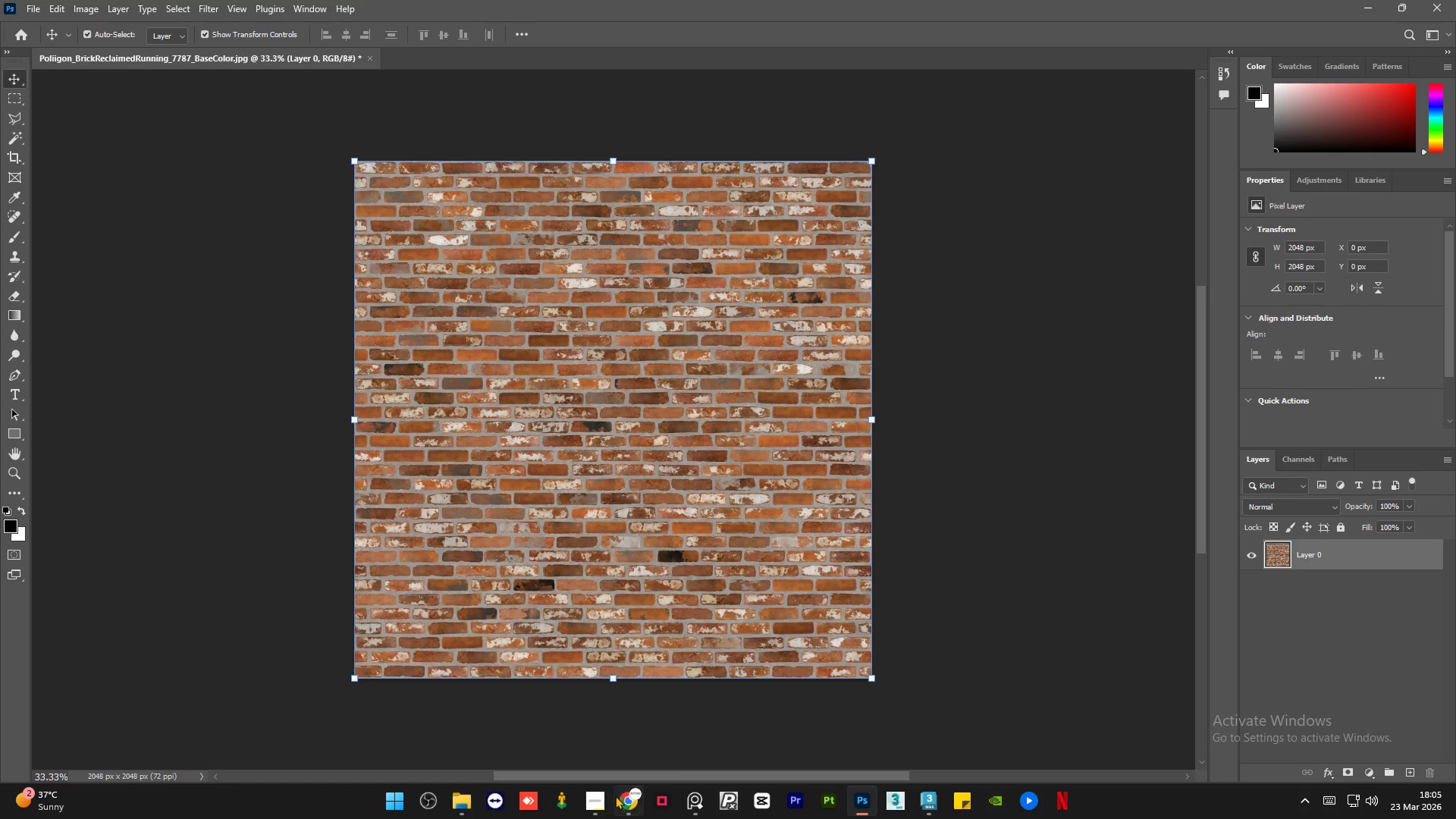 
left_click([622, 805])
 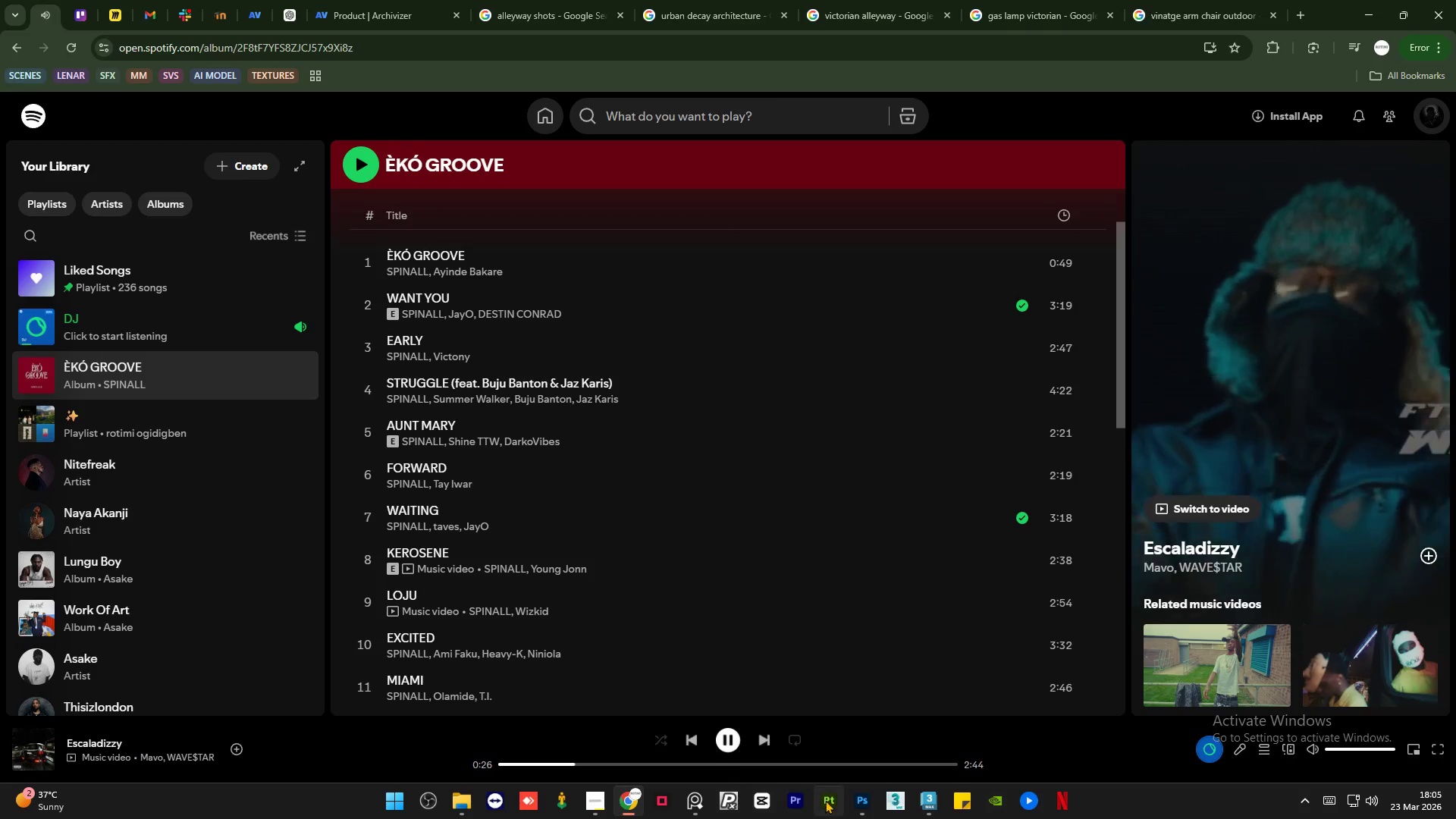 
left_click([861, 804])
 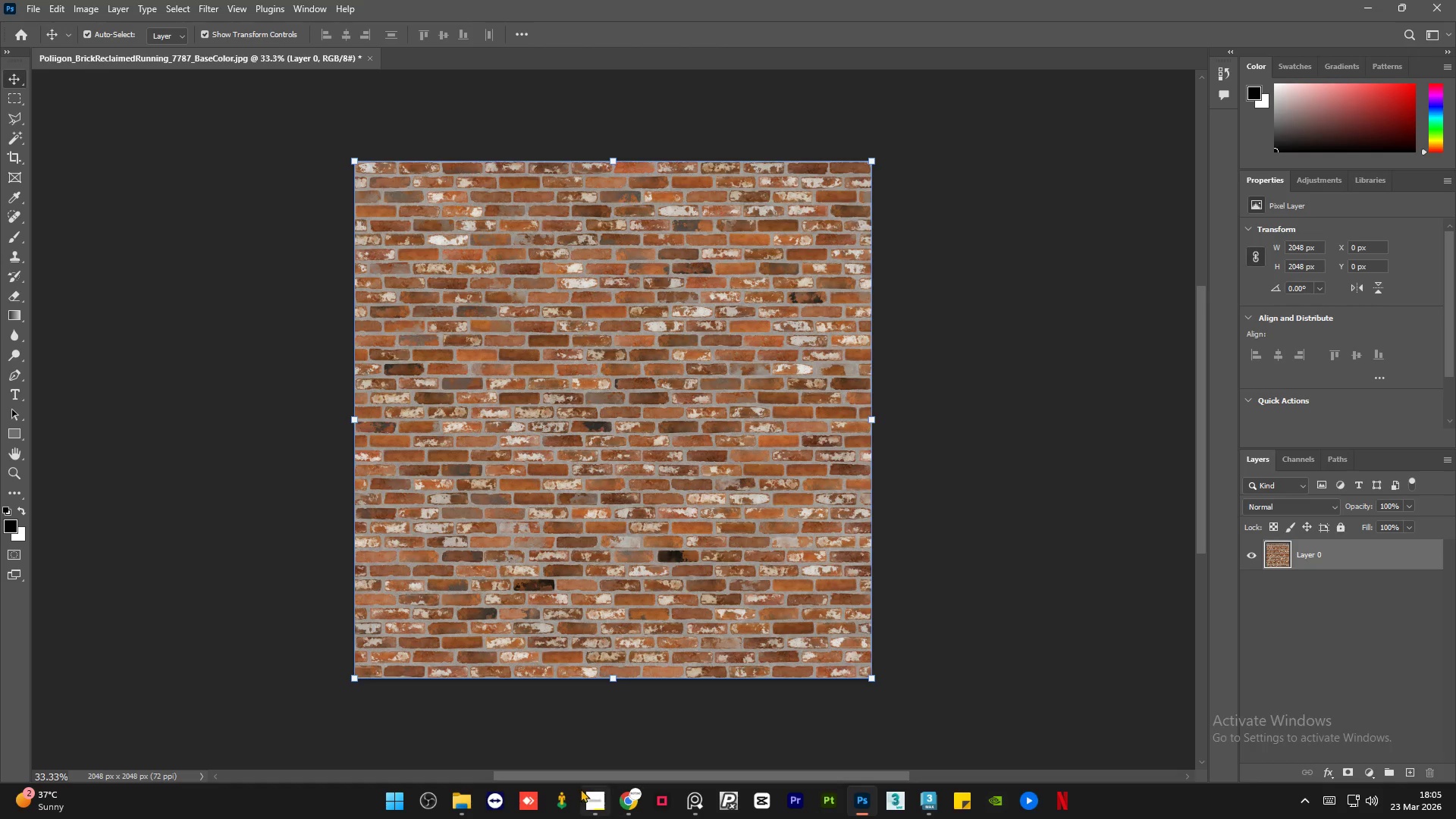 
left_click([626, 795])
 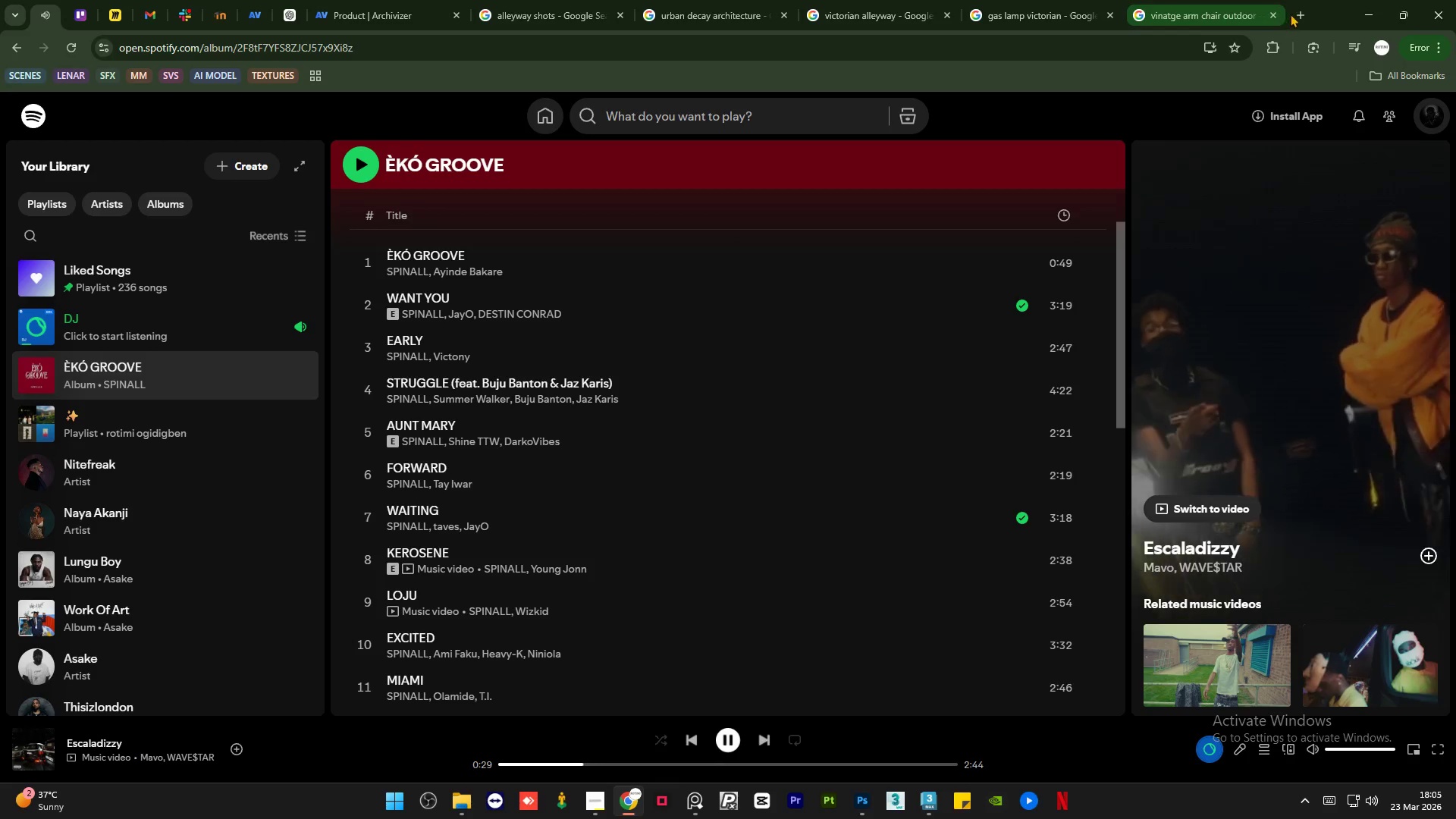 
left_click([1299, 12])
 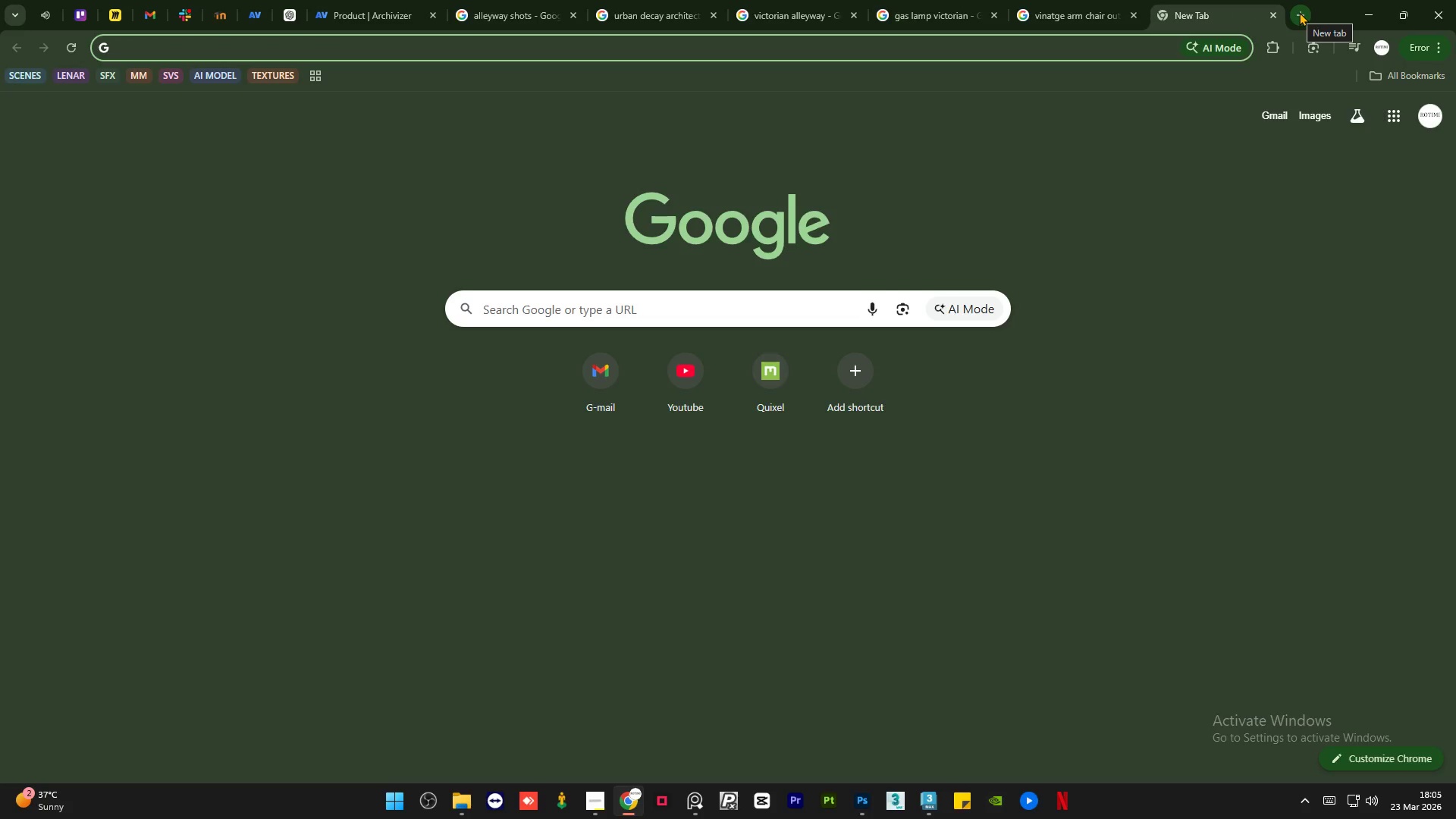 
type(pinter)
 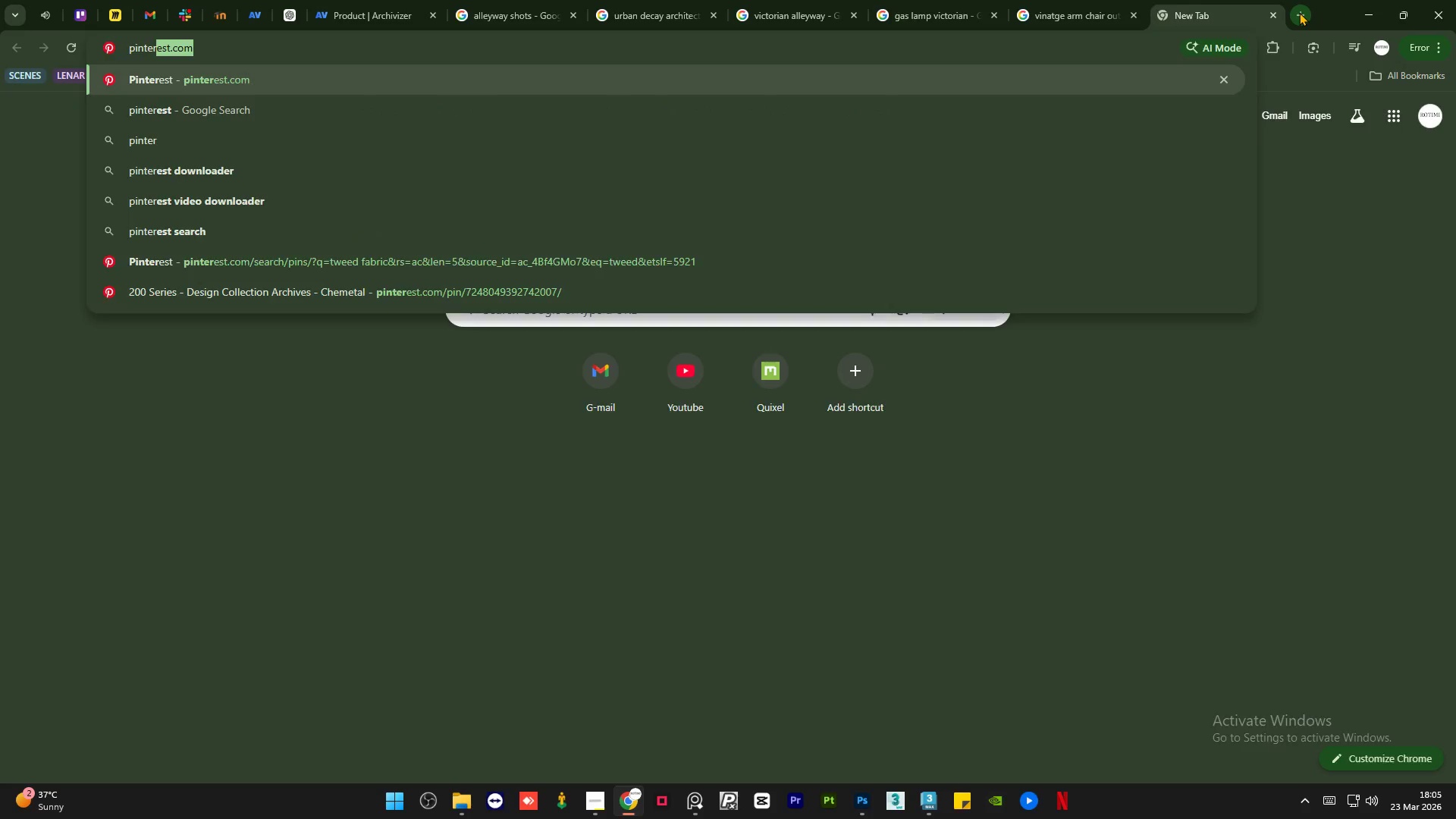 
key(Enter)
 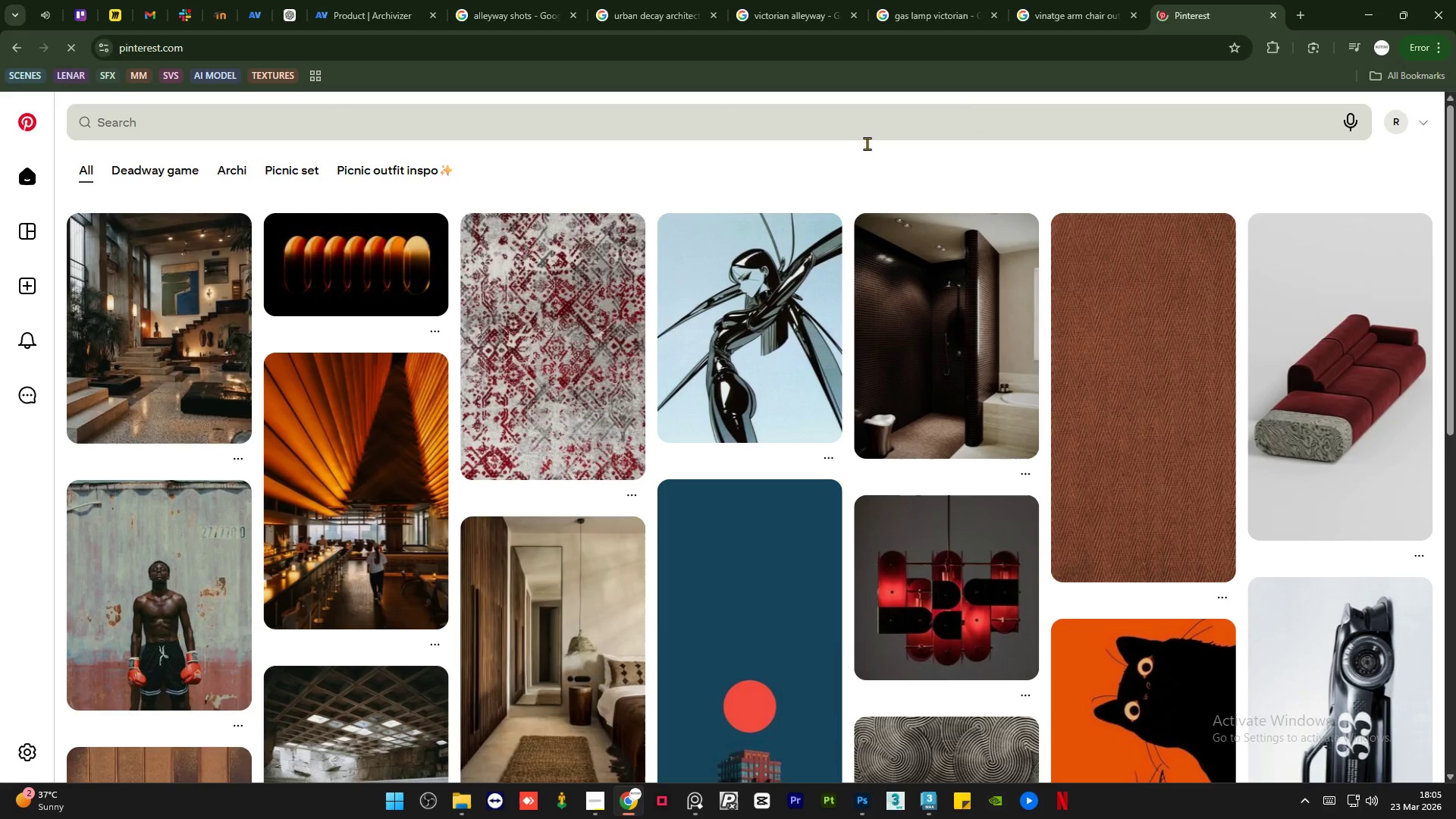 
left_click([786, 123])
 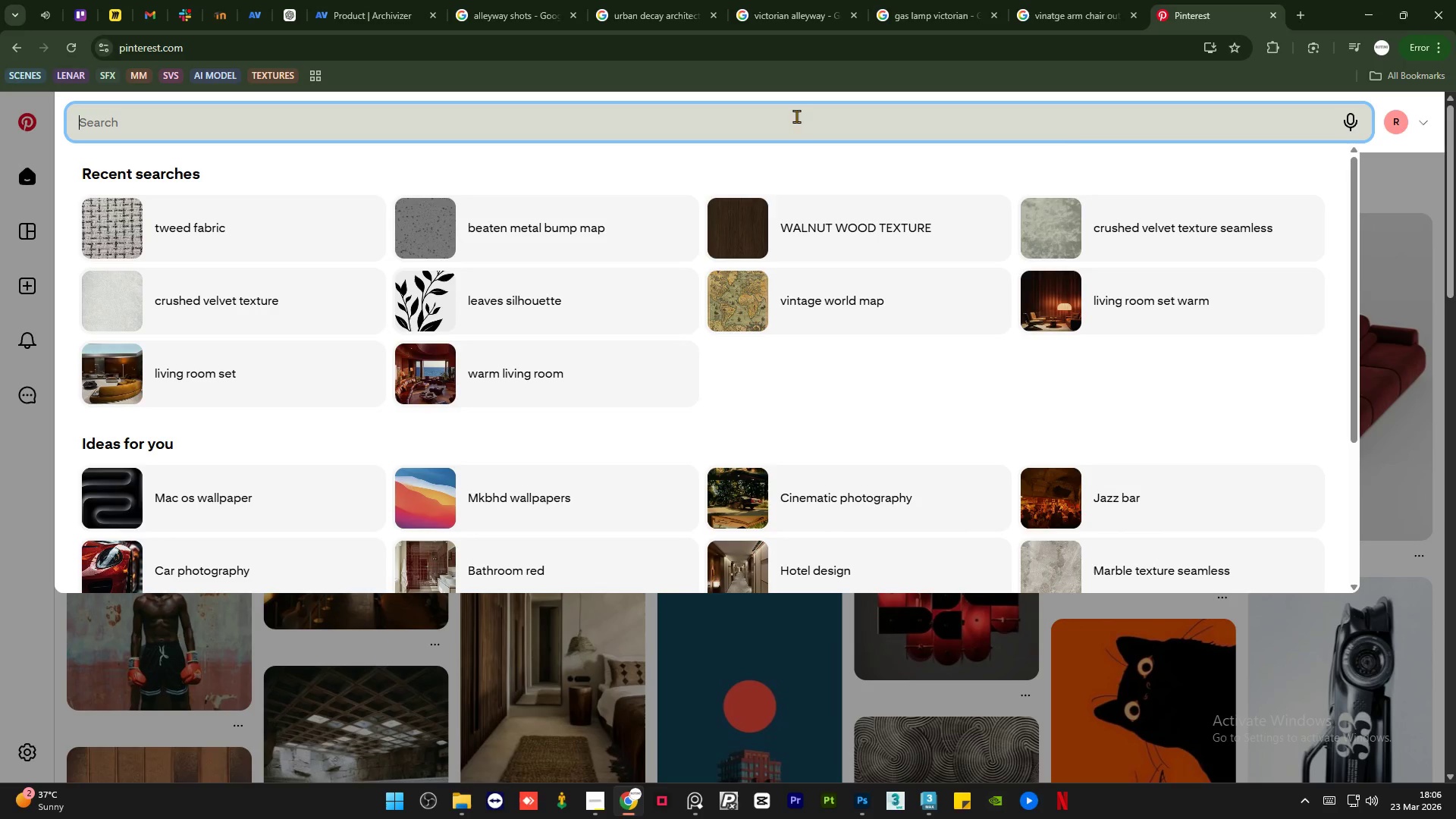 
left_click([1402, 215])
 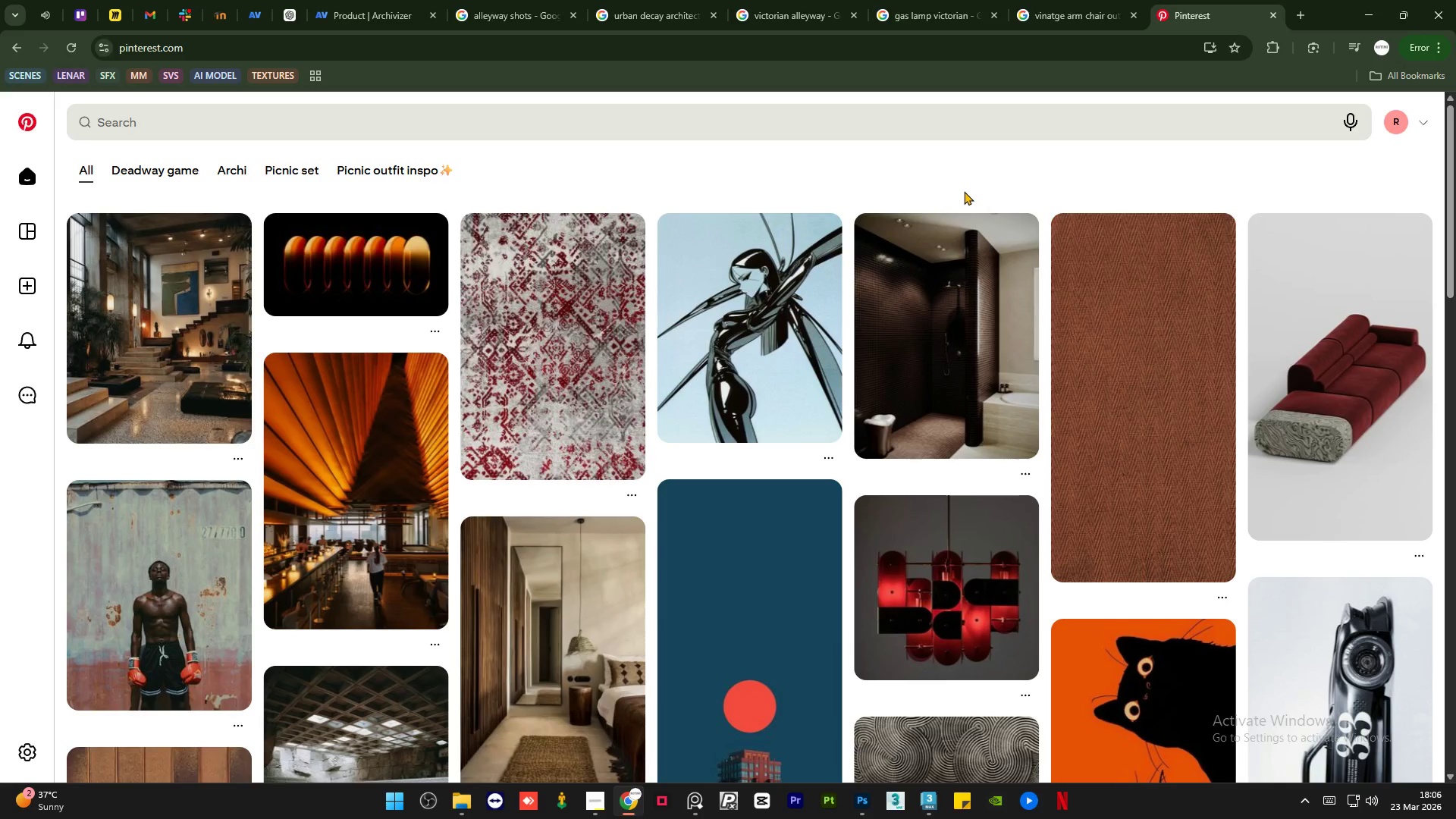 
left_click([173, 327])
 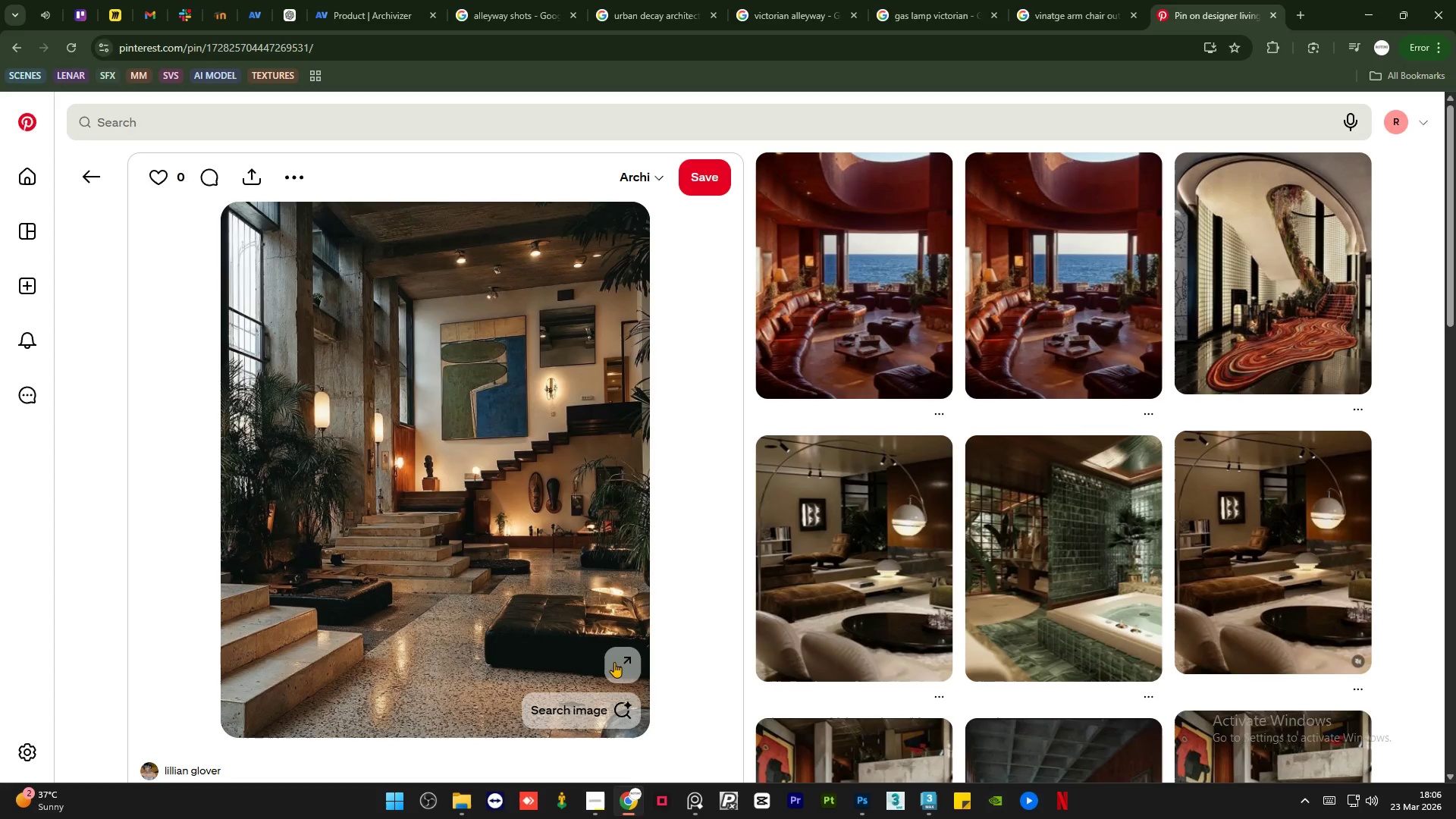 
left_click([711, 175])
 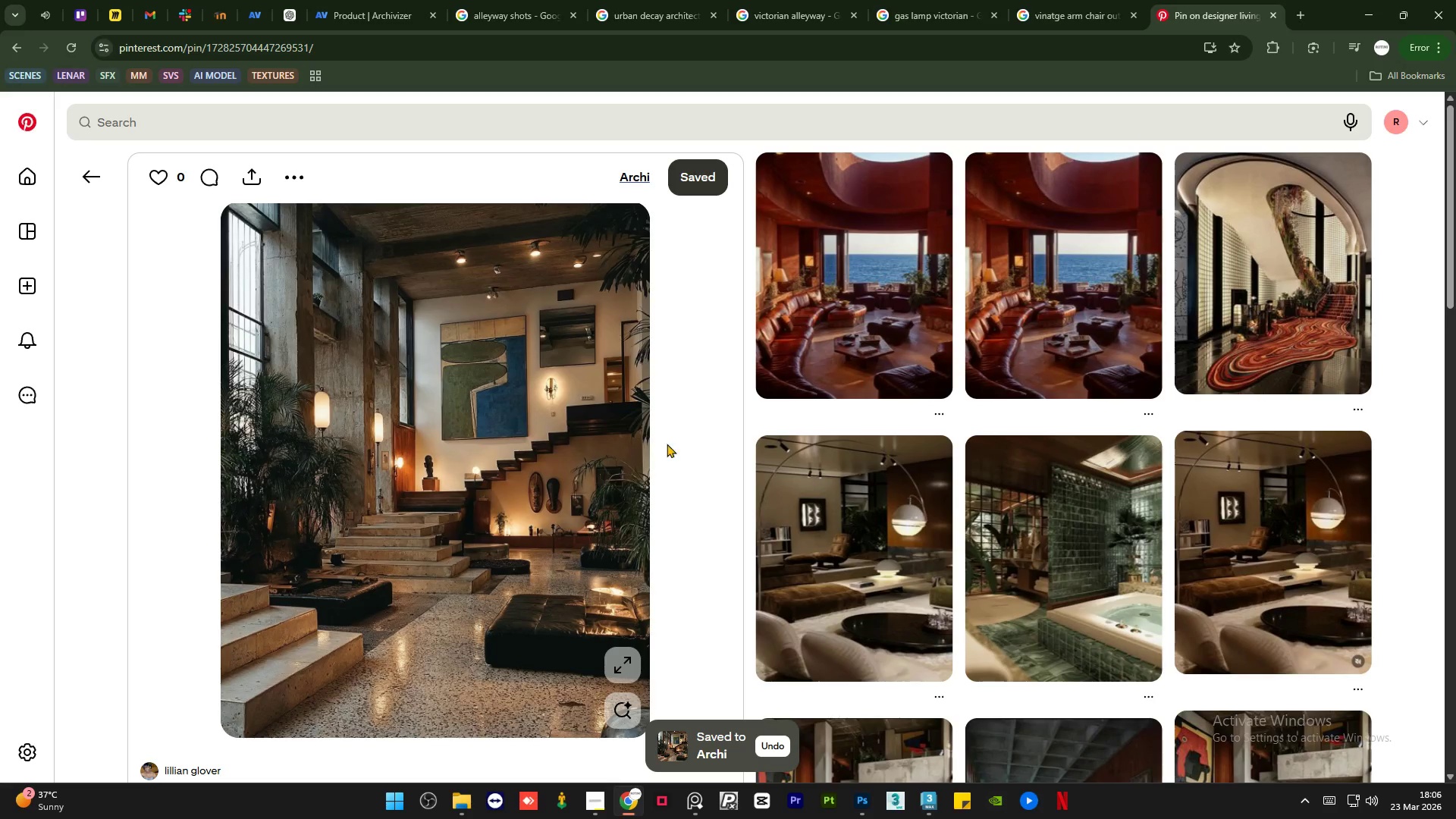 
left_click([648, 122])
 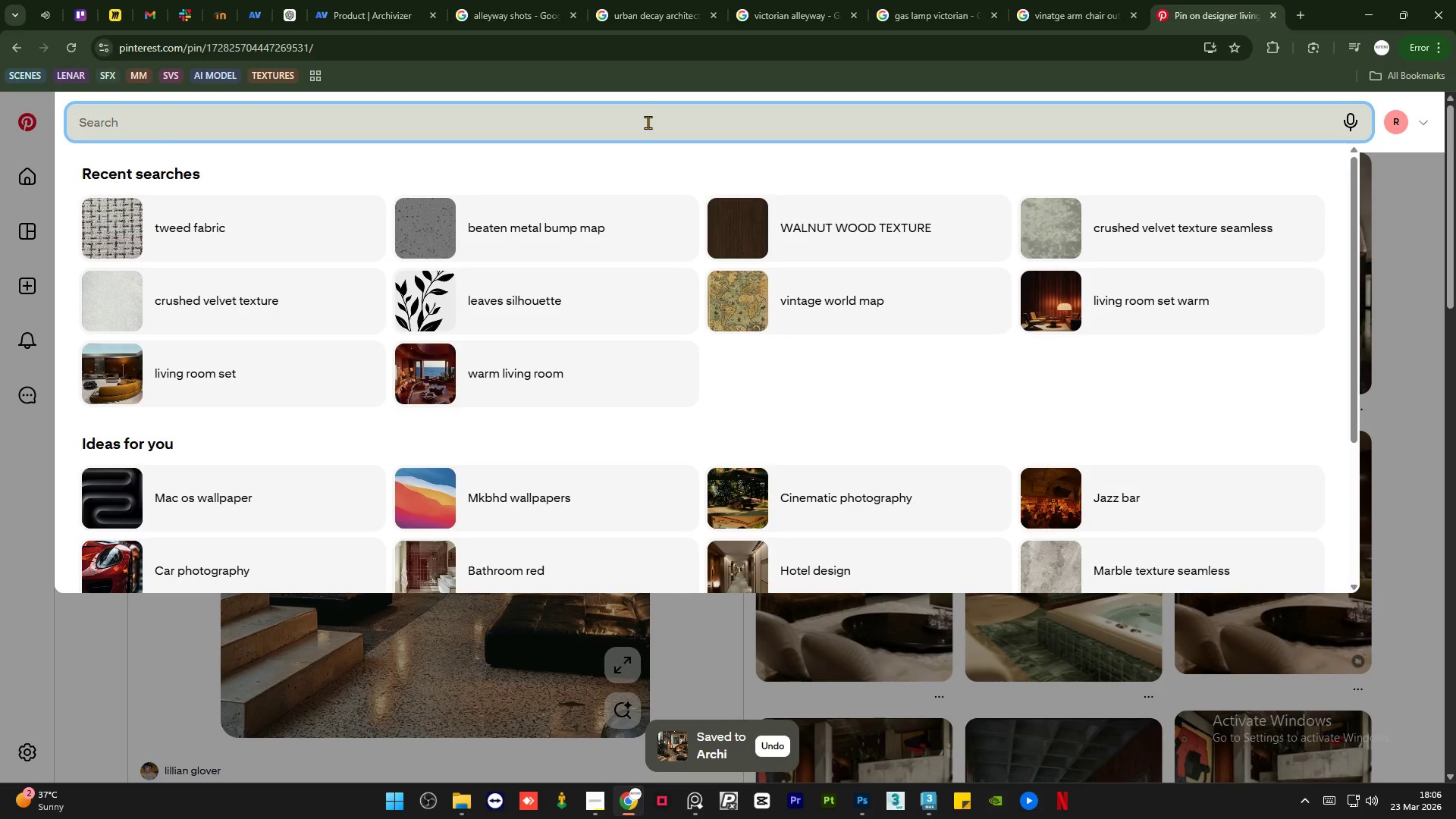 
type(noss png)
 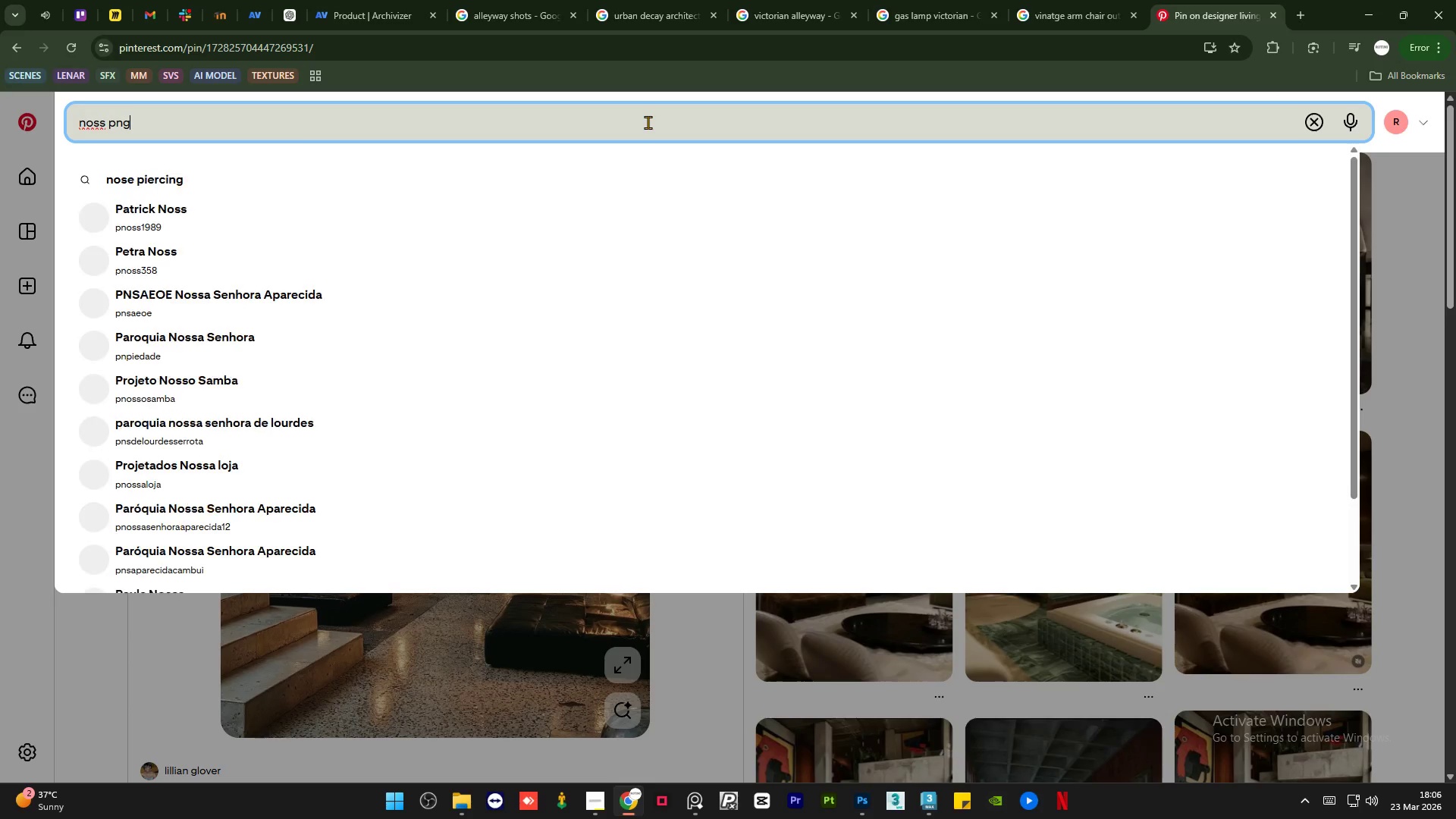 
key(Enter)
 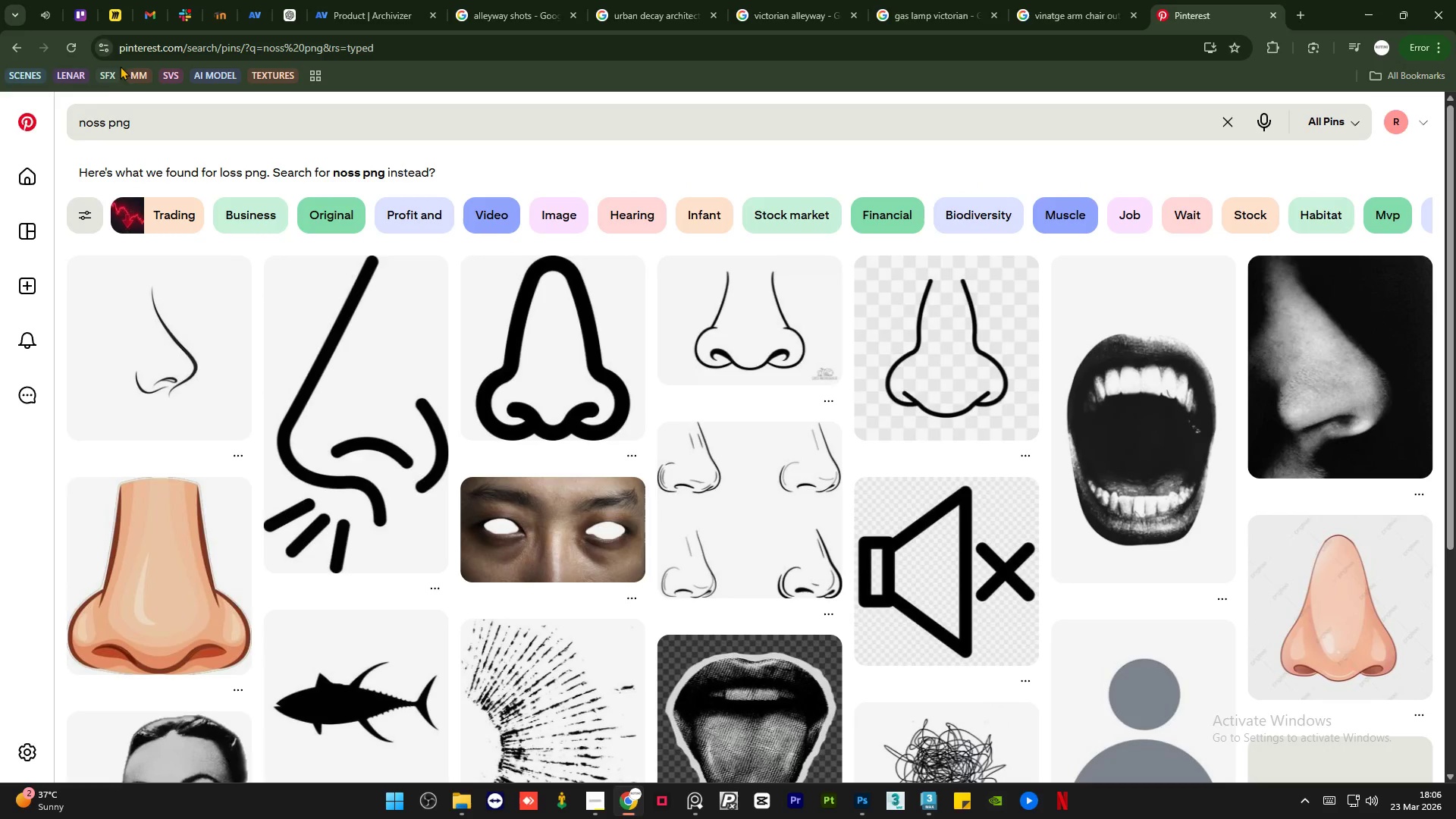 
left_click([86, 119])
 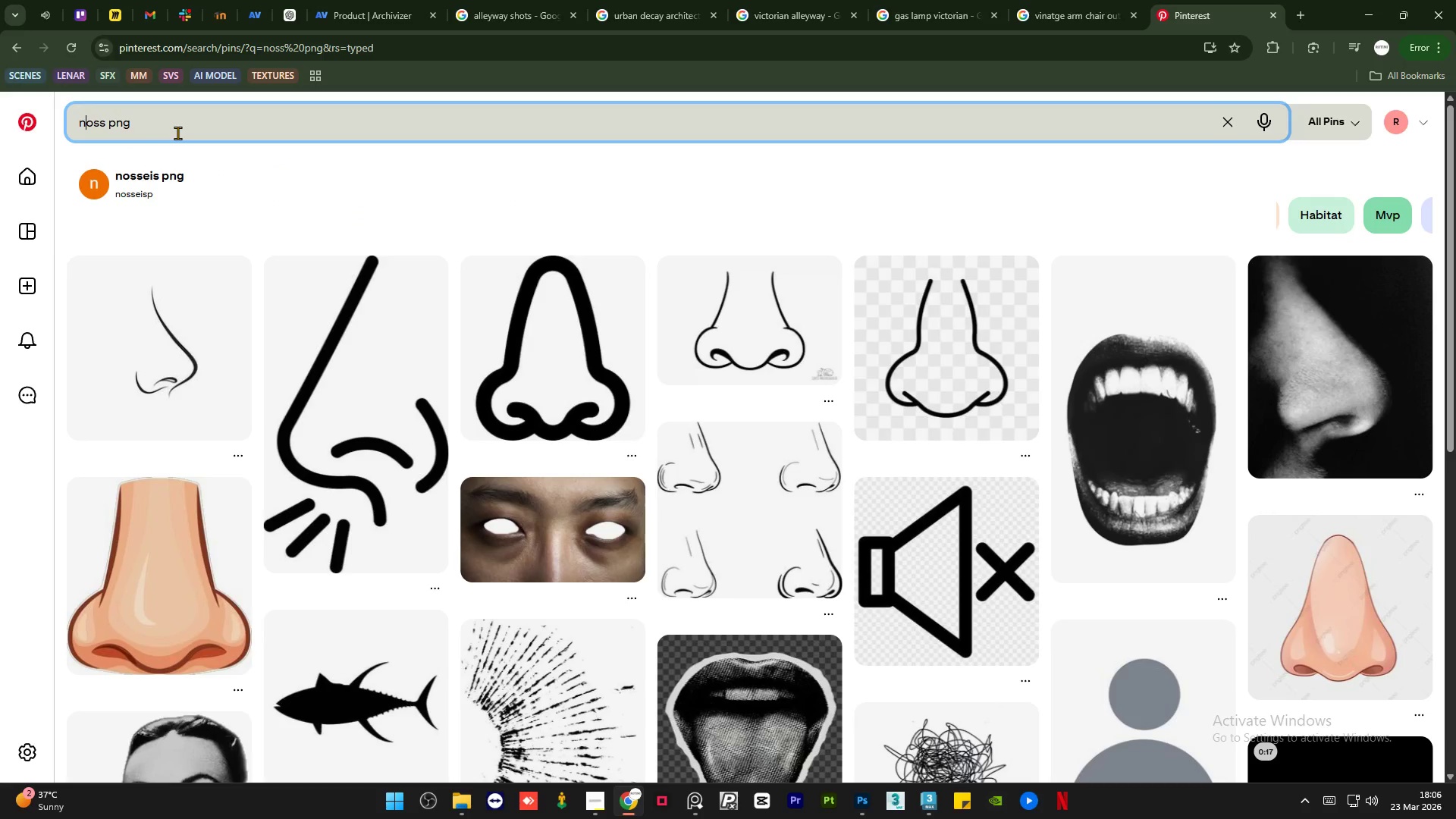 
key(Backspace)
 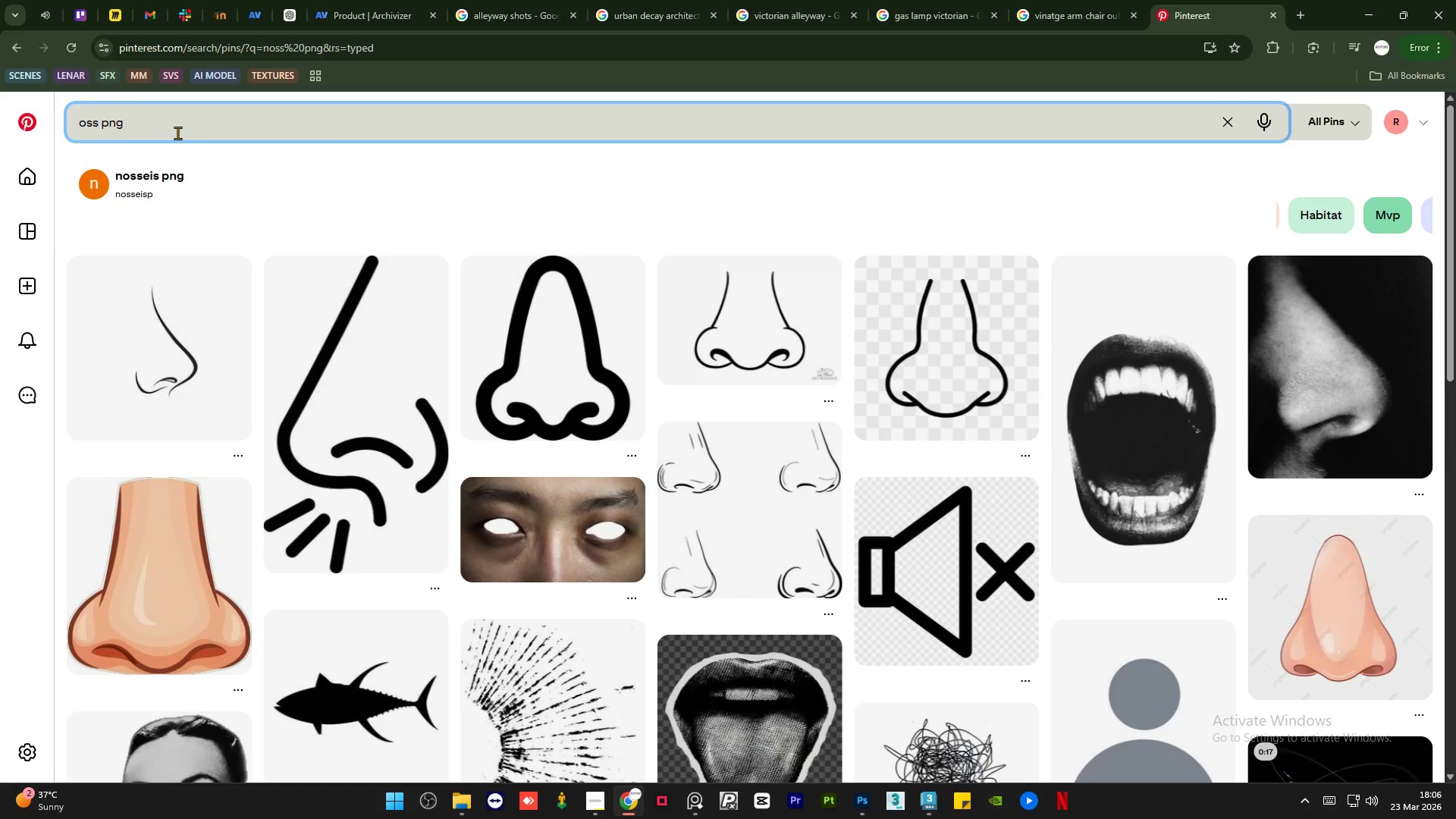 
key(M)
 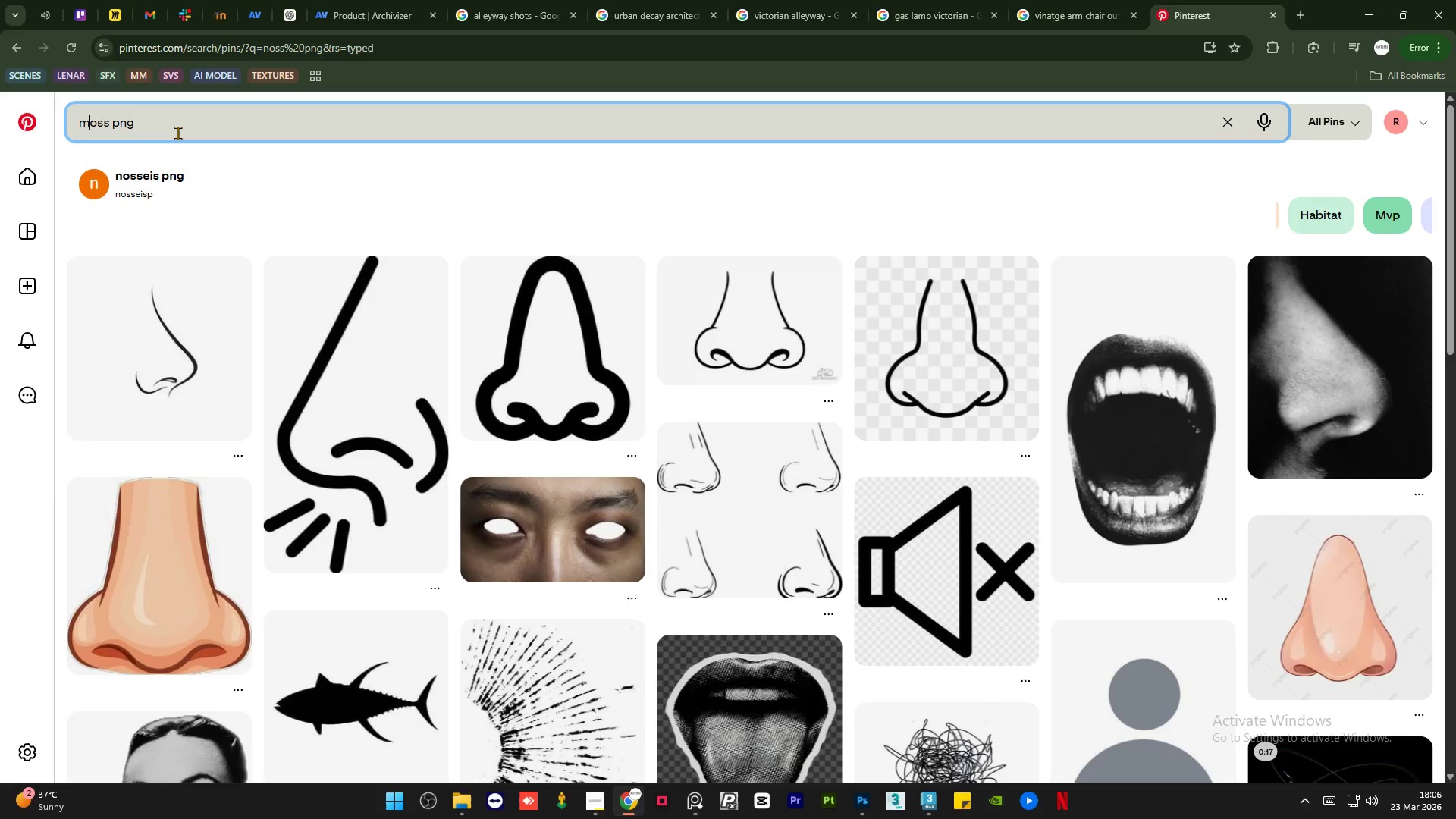 
key(Enter)
 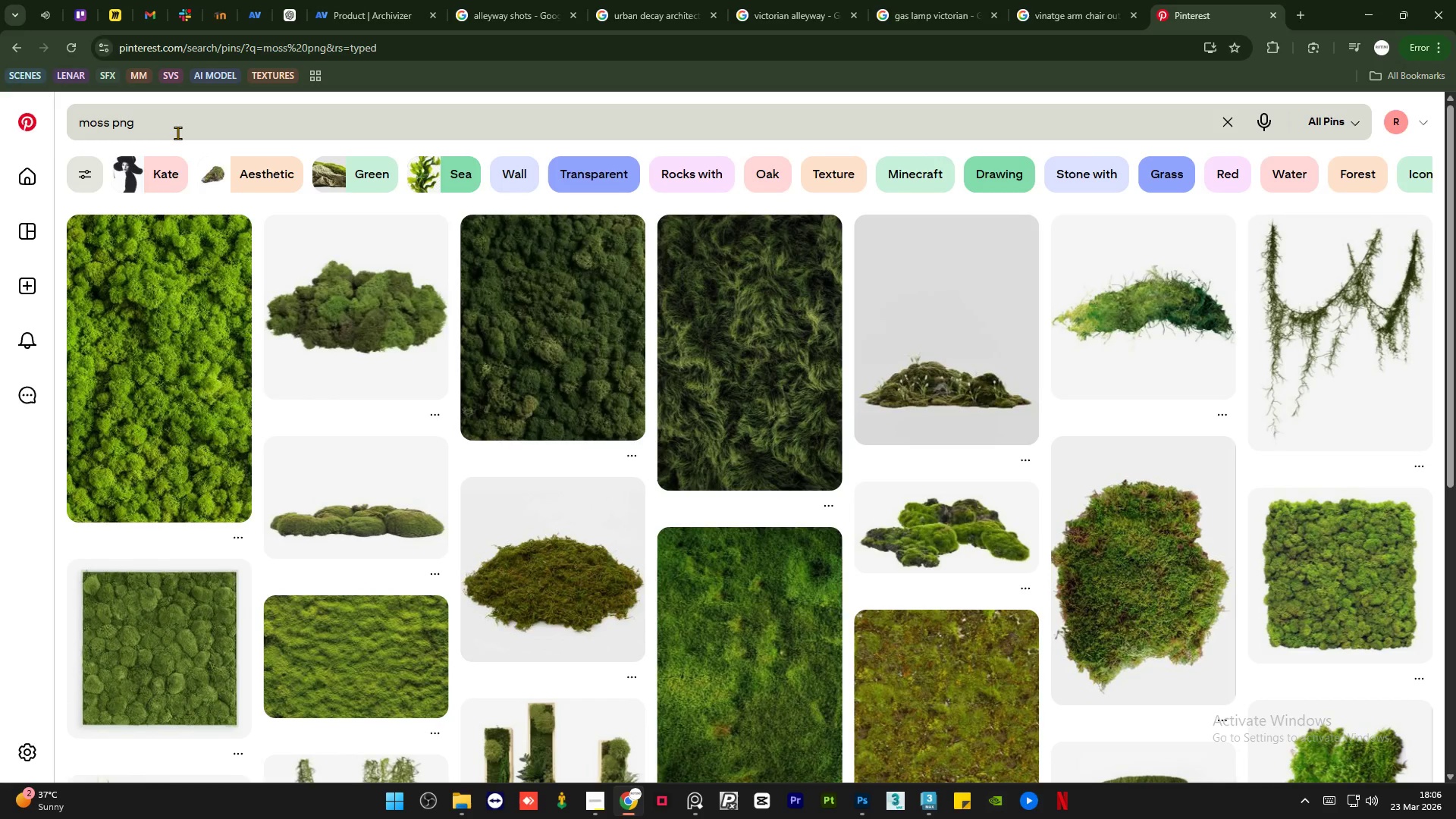 
mouse_move([307, 351])
 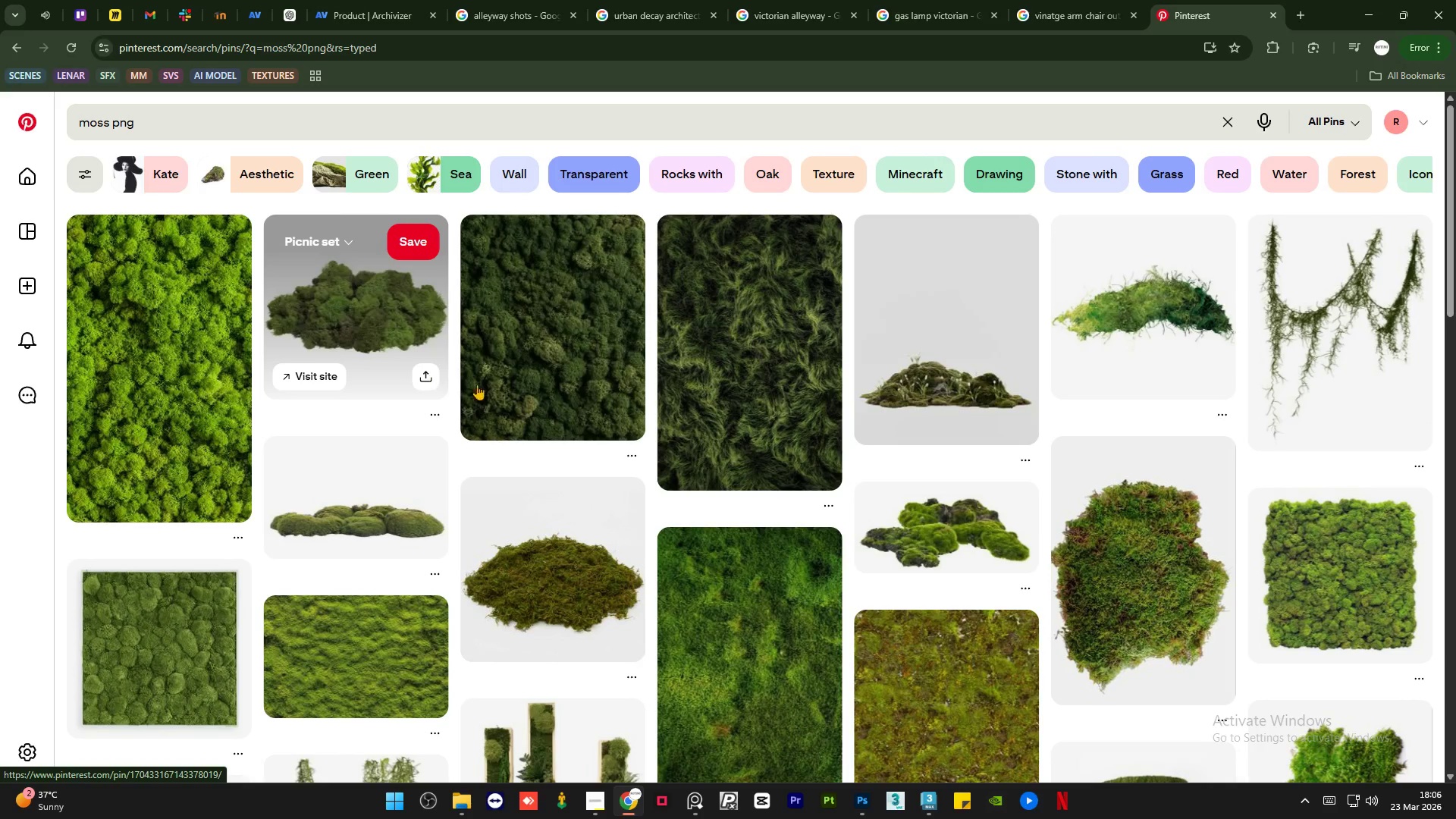 
scroll: coordinate [656, 337], scroll_direction: down, amount: 9.0
 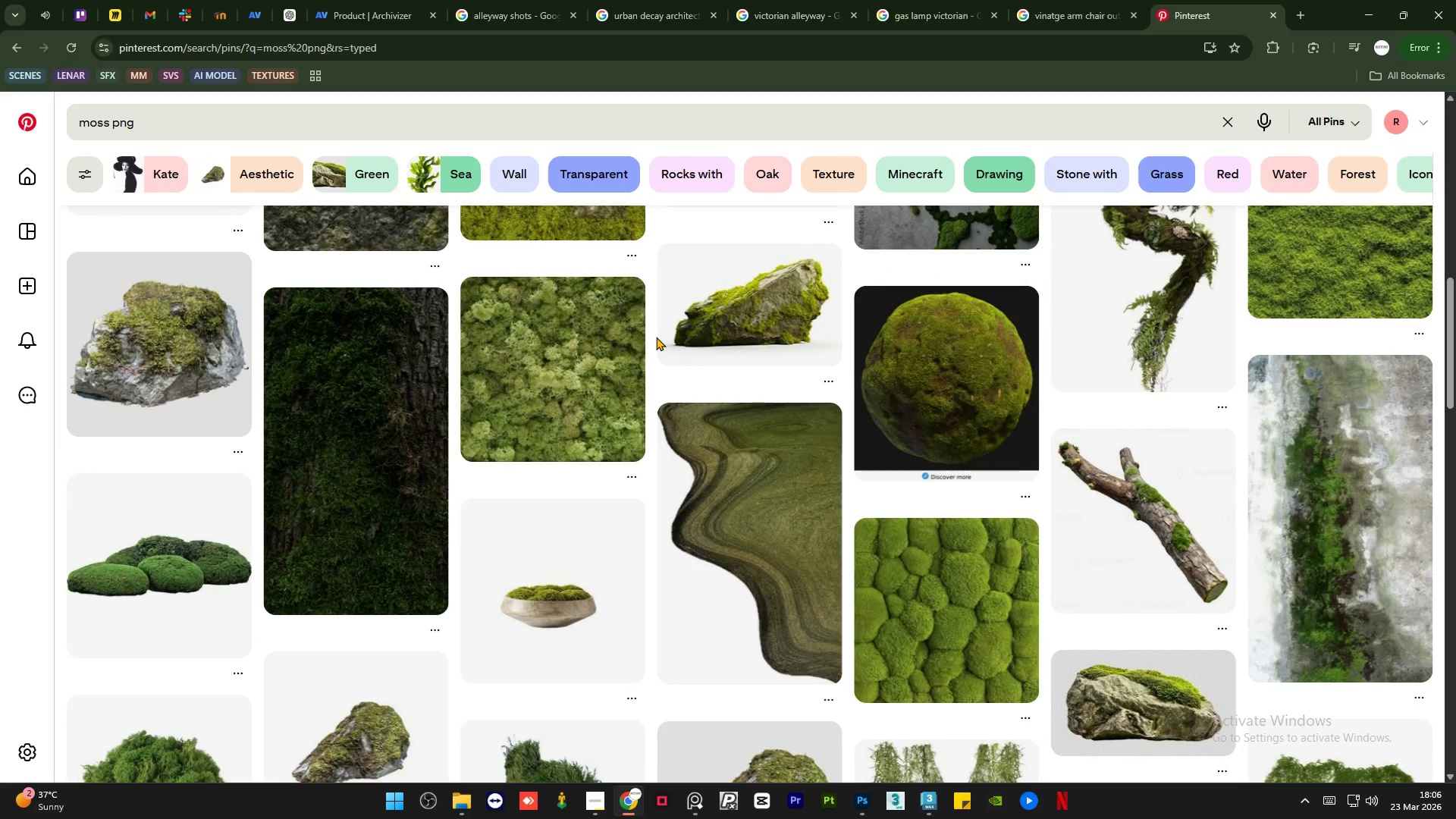 
scroll: coordinate [655, 337], scroll_direction: down, amount: 6.0
 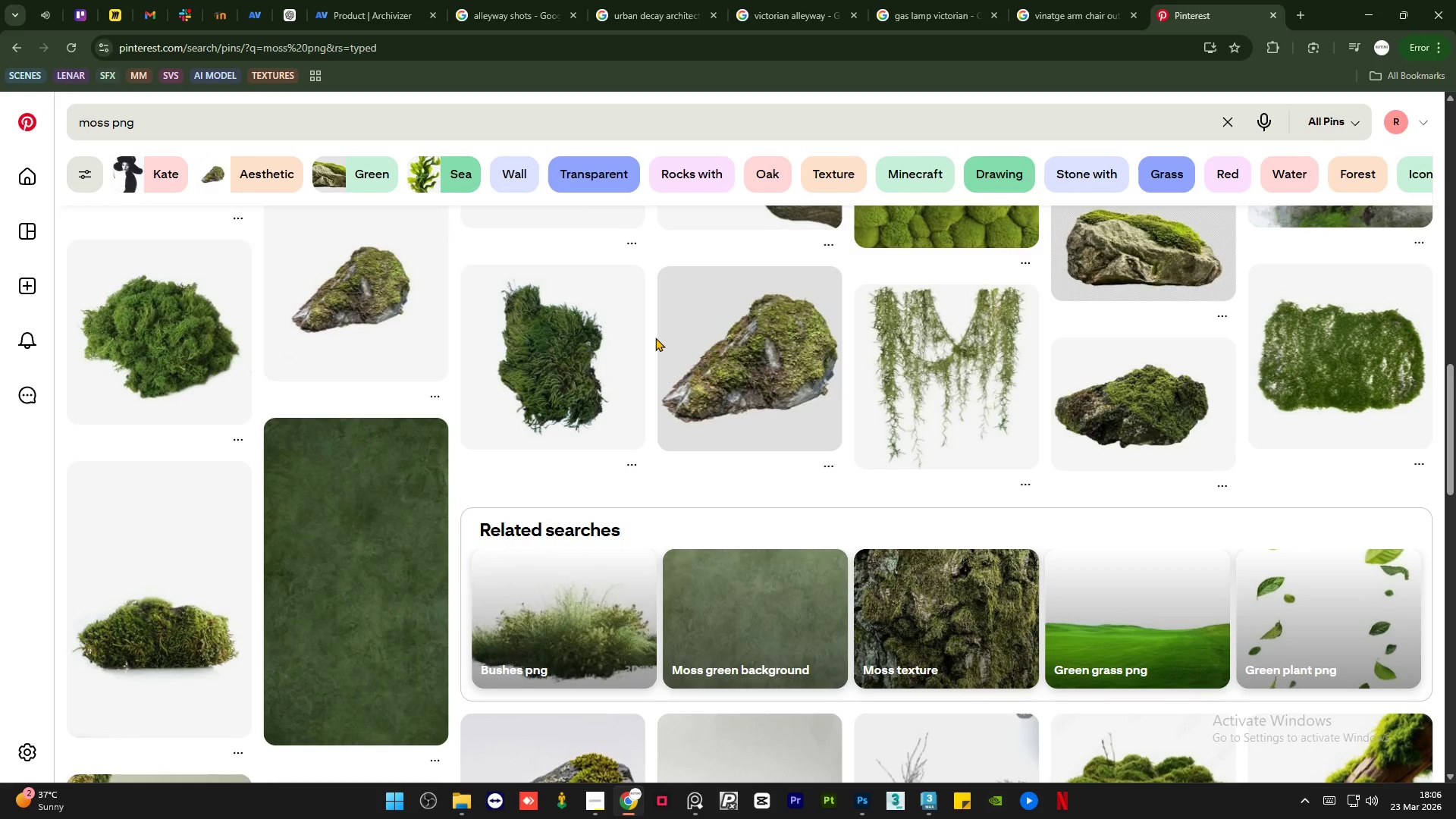 
scroll: coordinate [654, 338], scroll_direction: up, amount: 3.0
 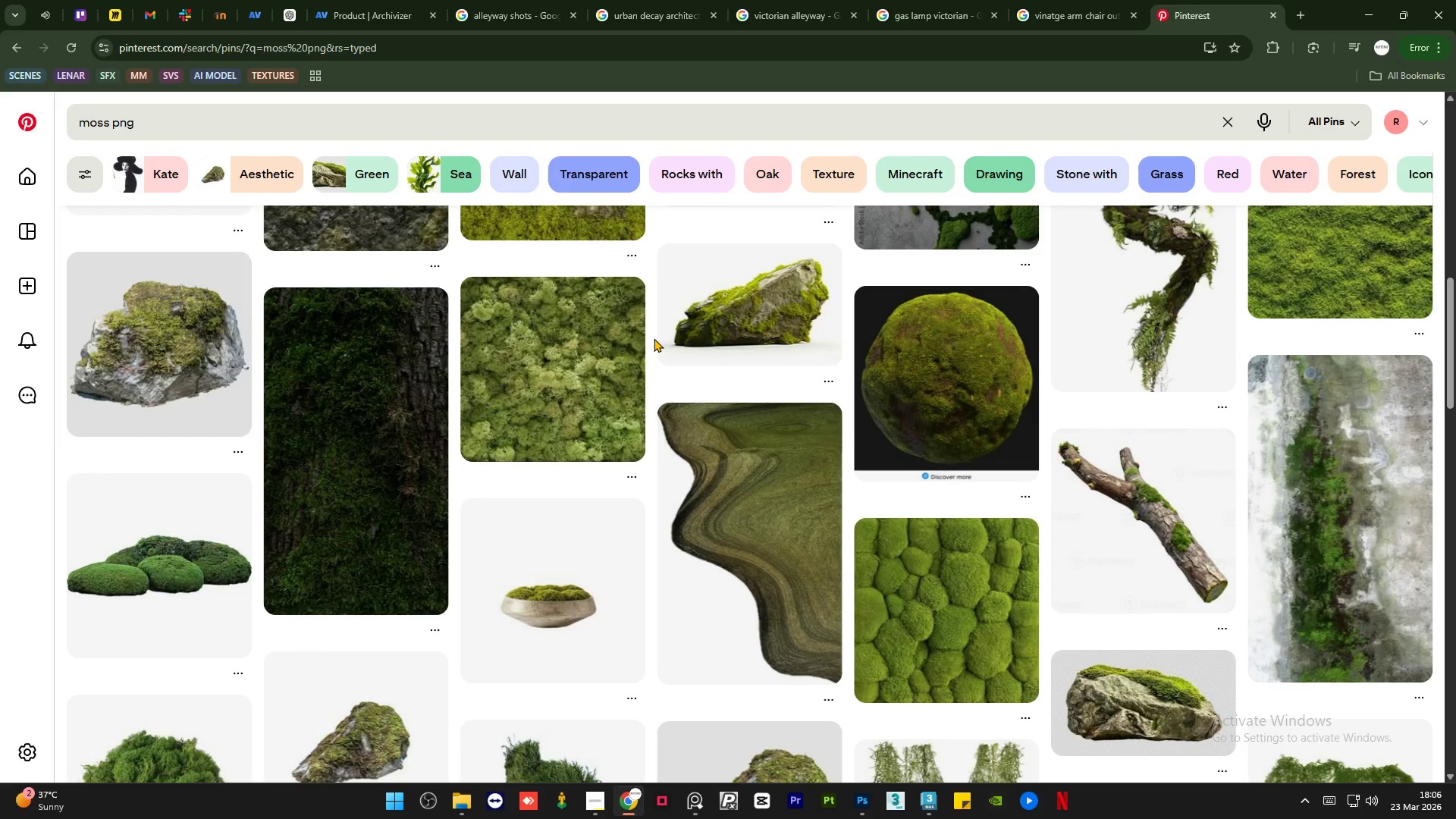 
scroll: coordinate [653, 369], scroll_direction: down, amount: 31.0
 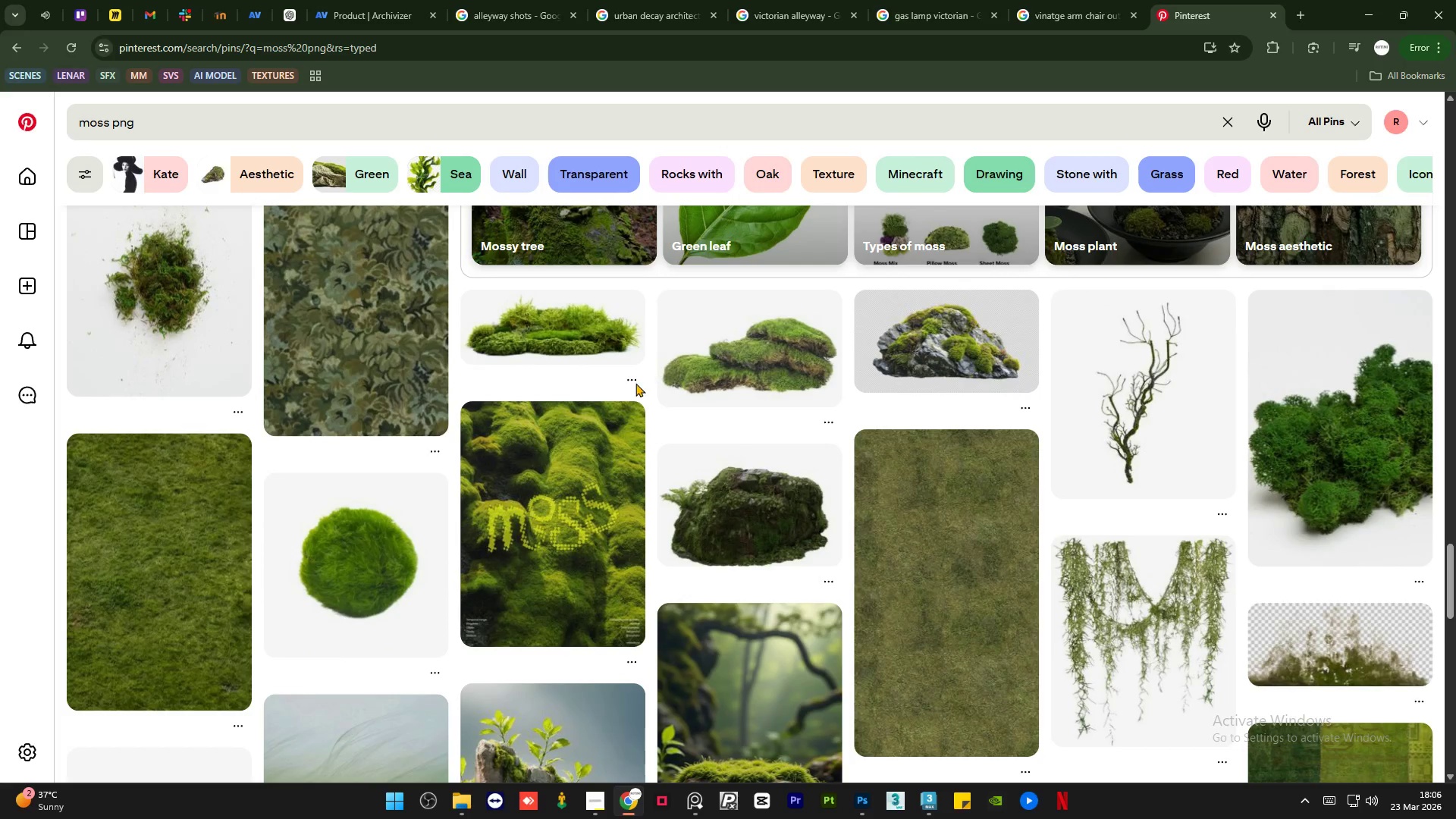 
left_click([104, 541])
 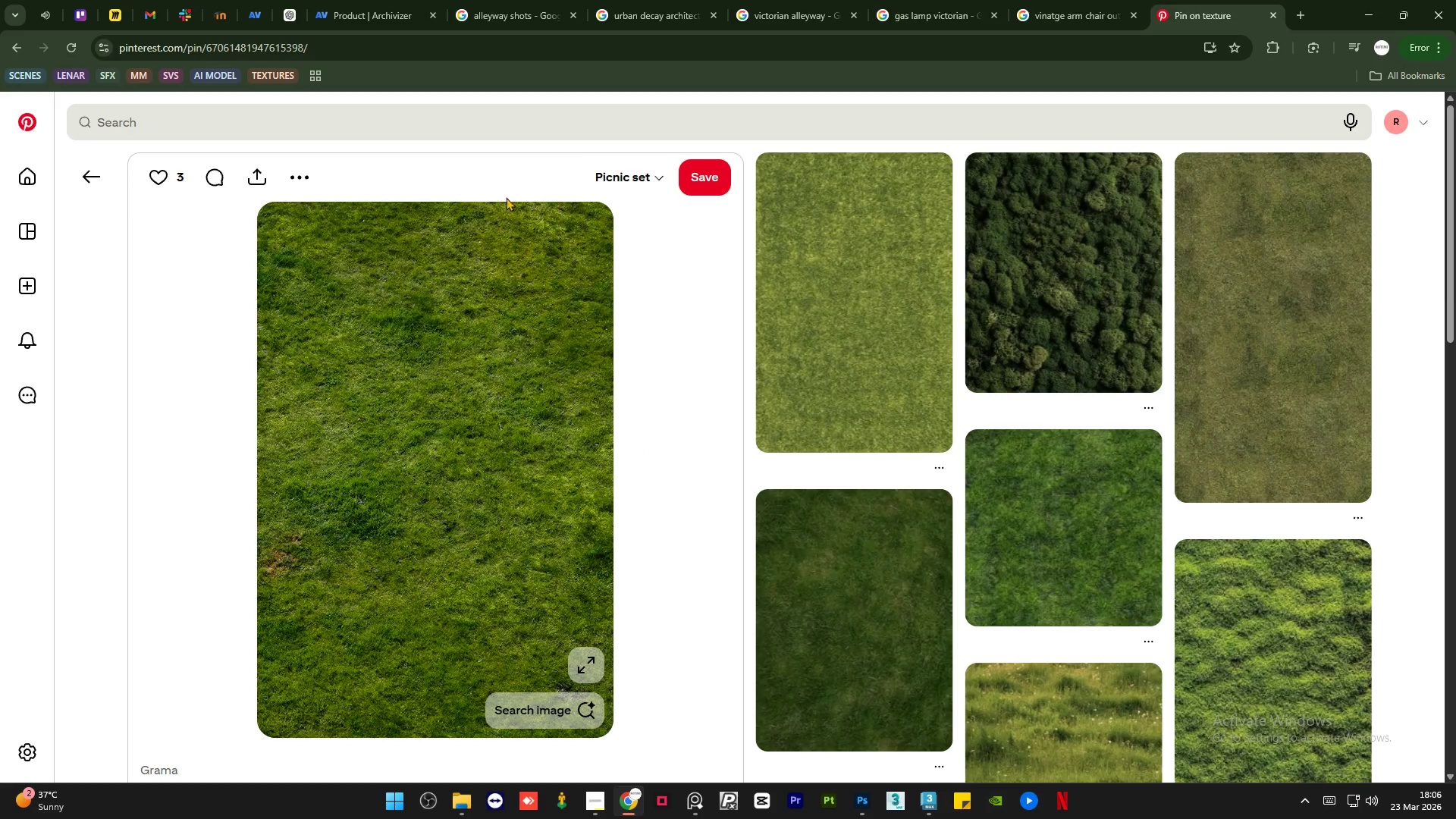 
left_click([290, 181])
 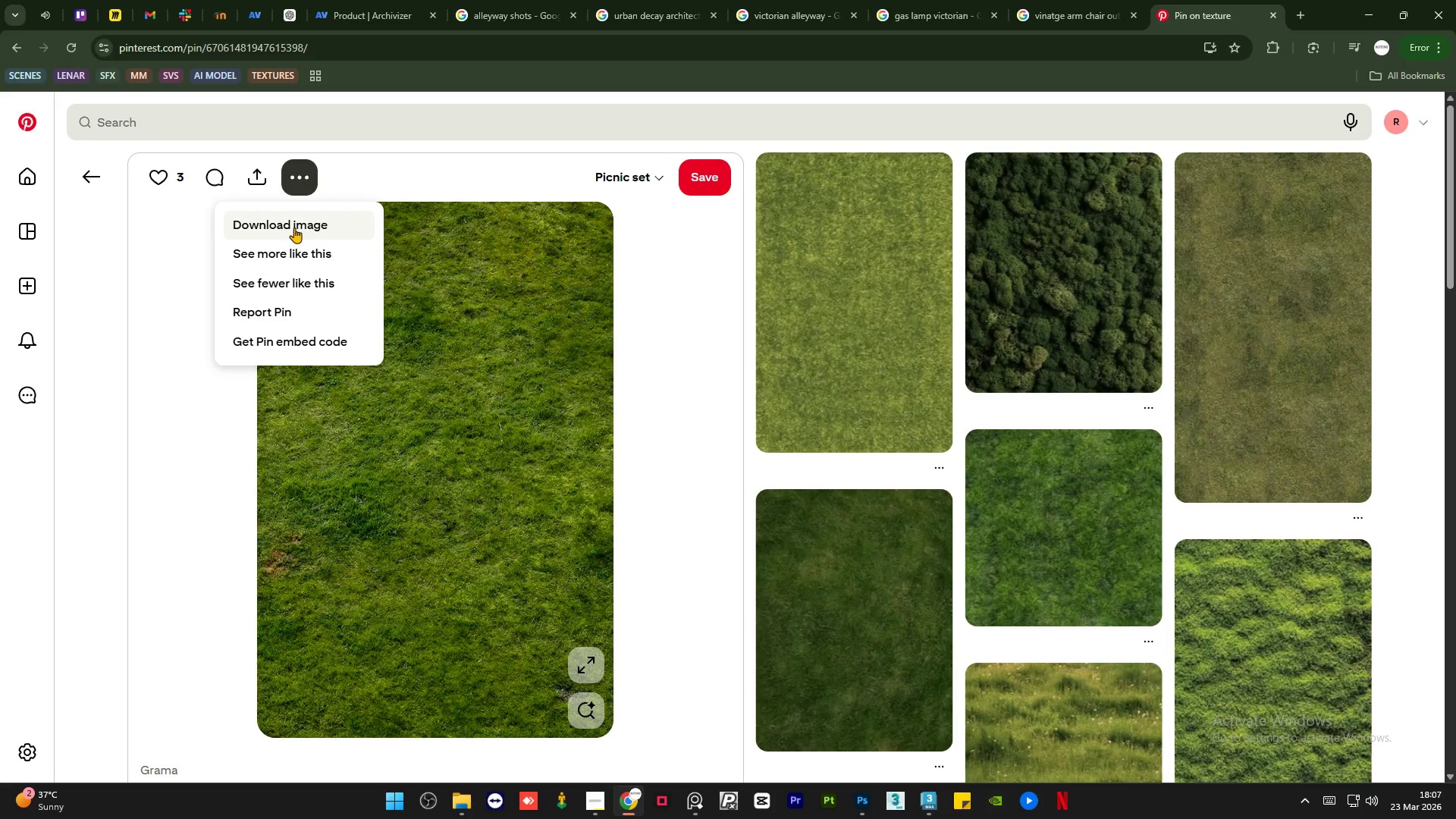 
left_click([294, 228])
 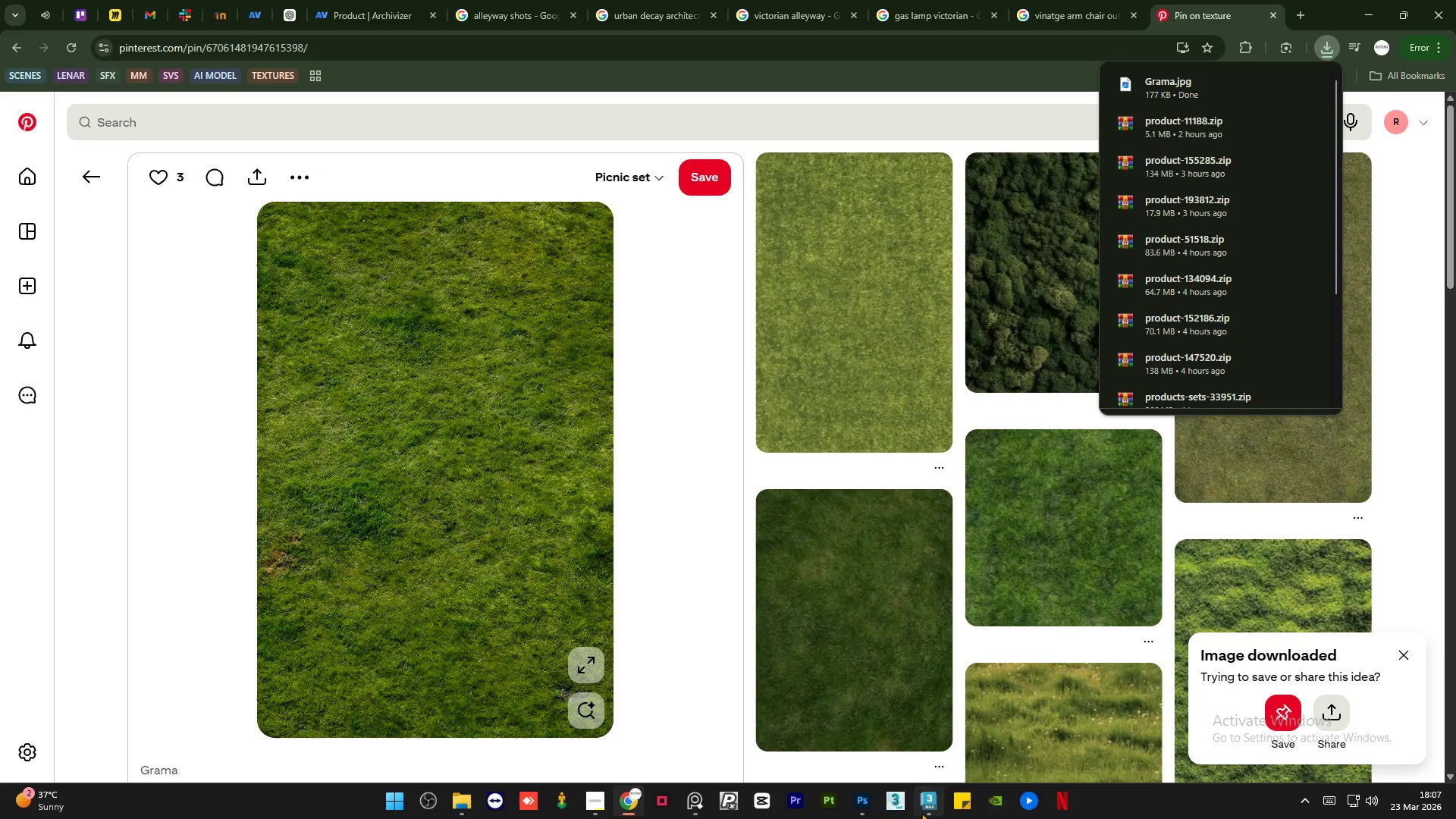 
left_click([871, 805])
 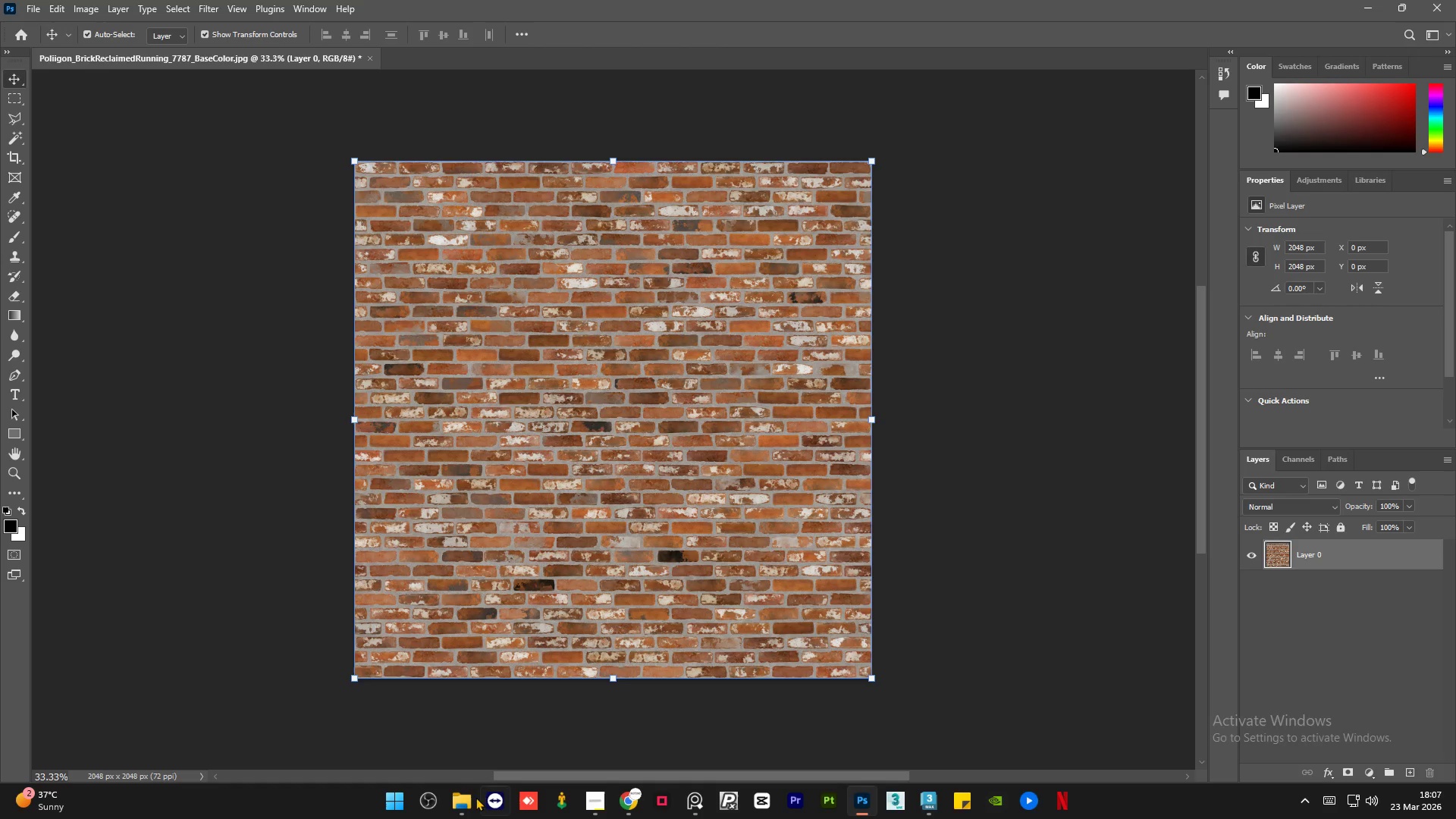 
left_click([459, 818])
 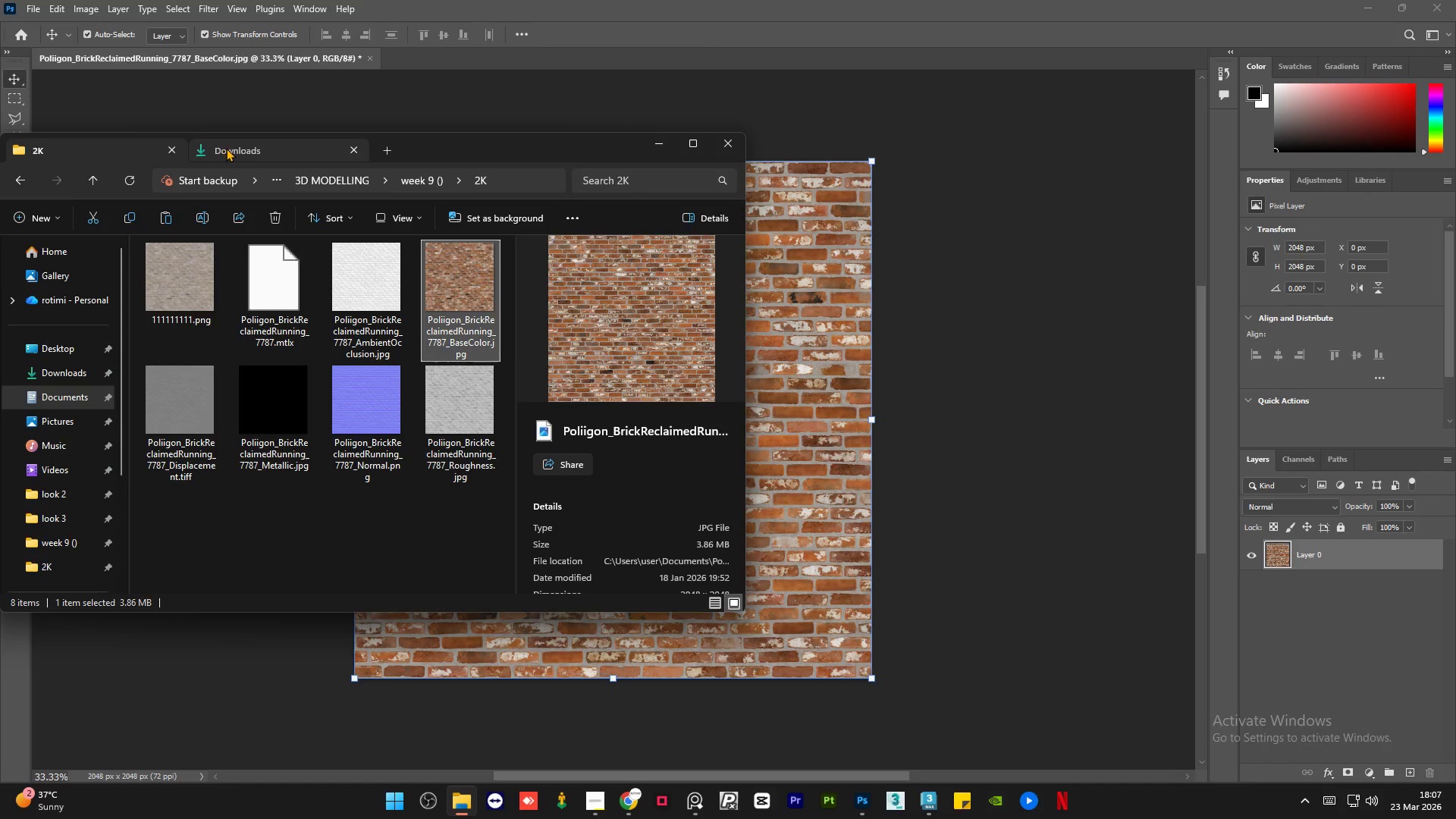 
left_click([246, 152])
 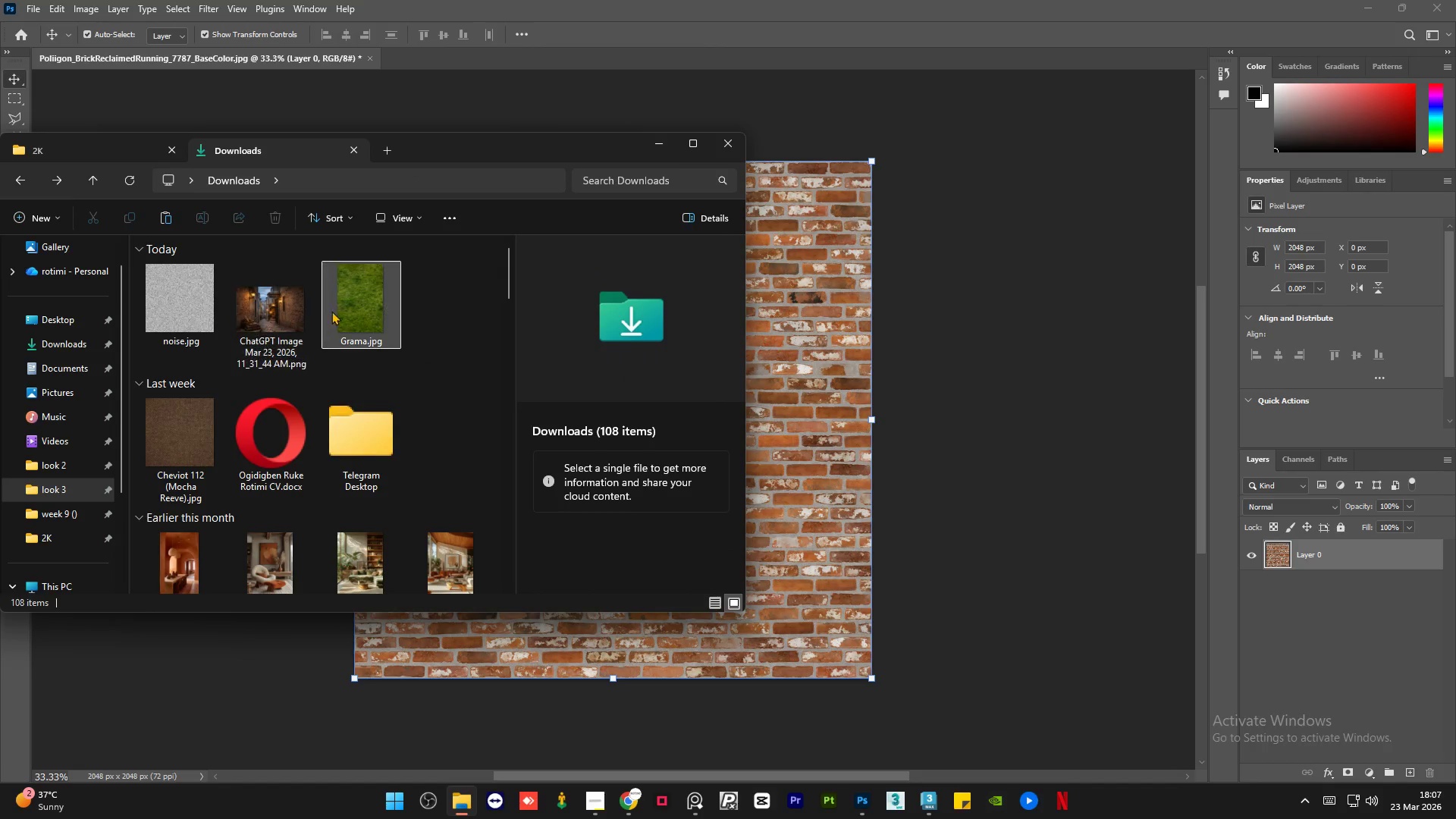 
left_click_drag(start_coordinate=[343, 302], to_coordinate=[793, 431])
 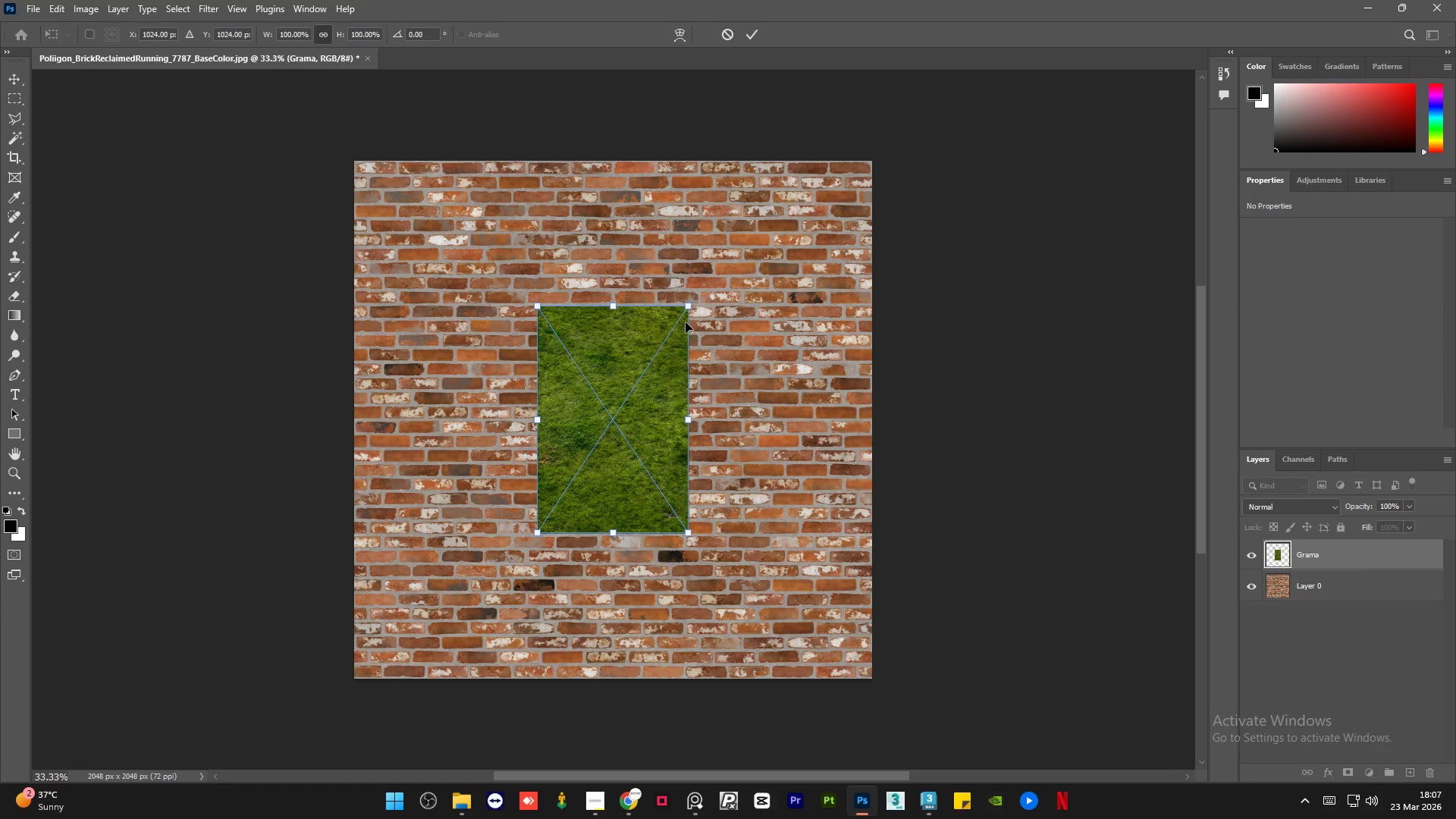 
left_click_drag(start_coordinate=[686, 307], to_coordinate=[747, 267])
 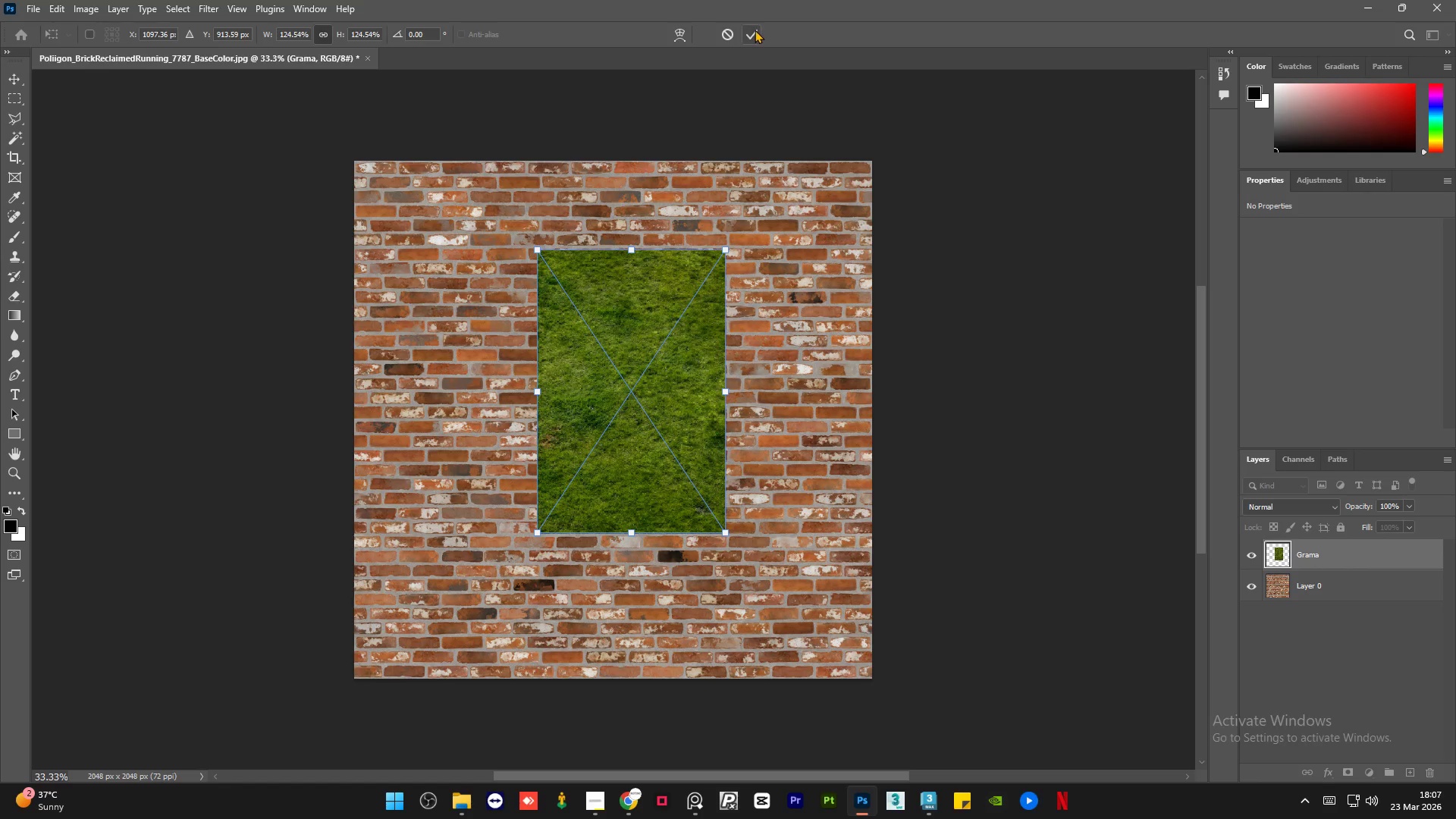 
left_click([754, 30])
 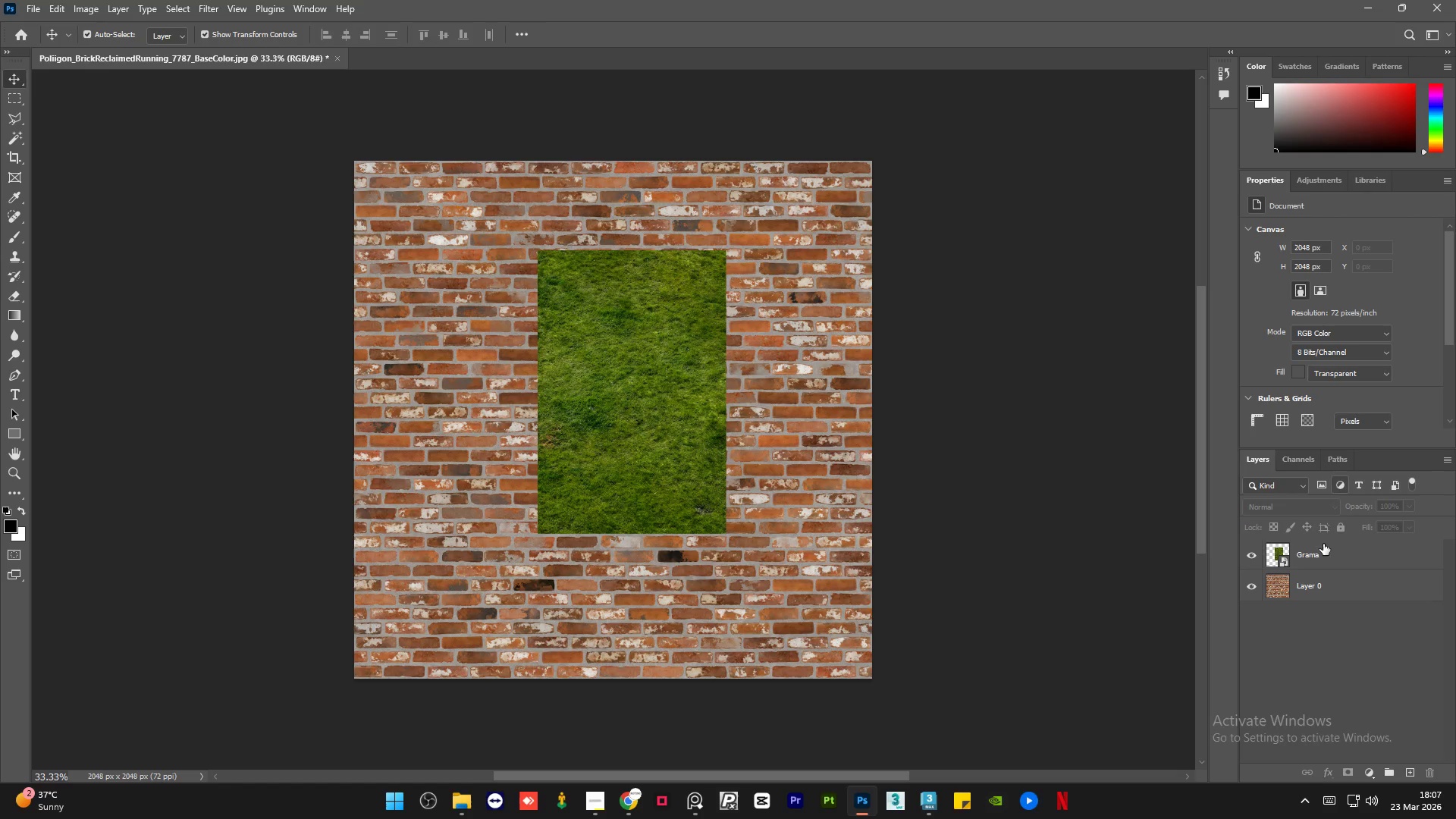 
right_click([1334, 551])
 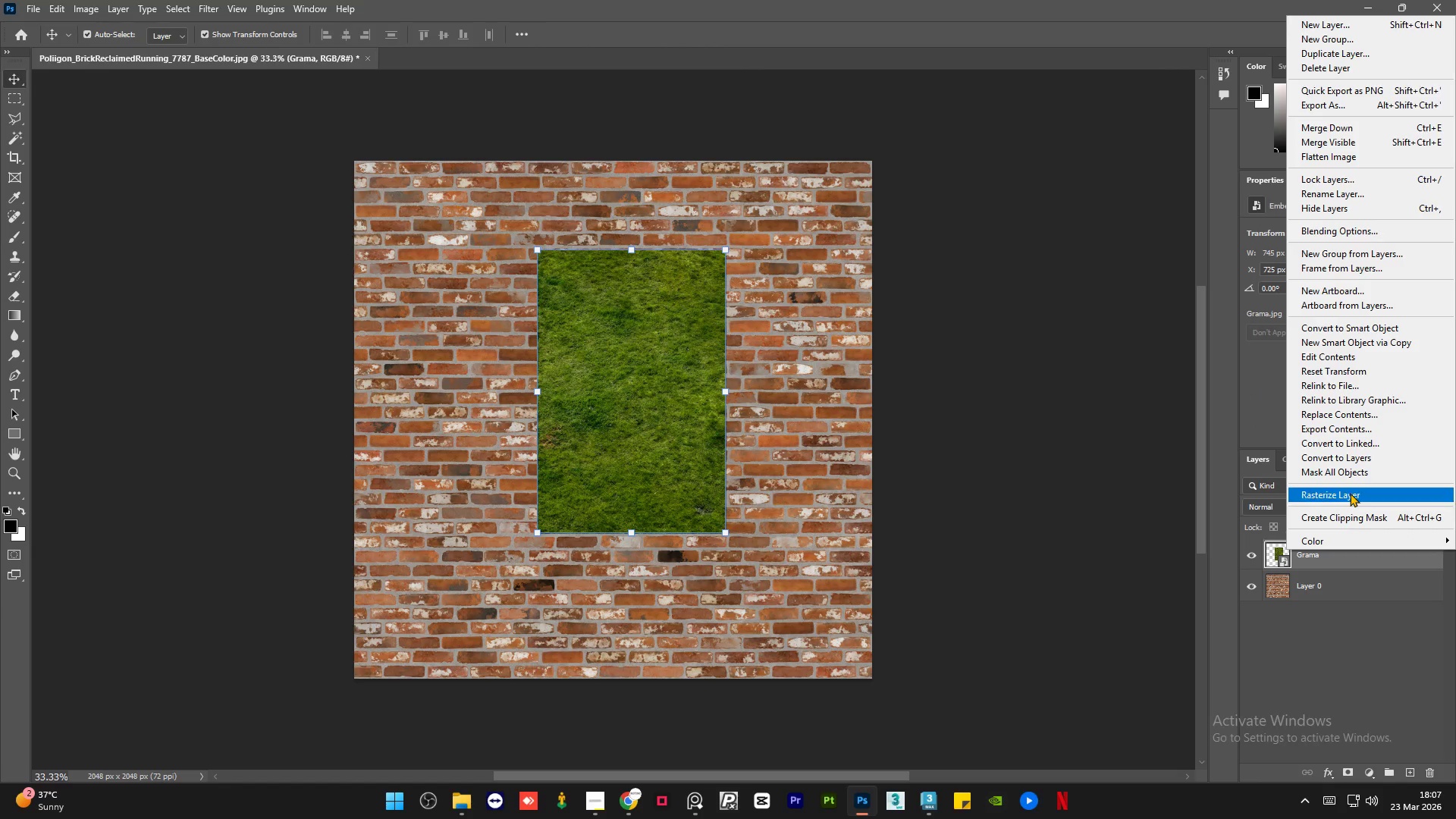 
left_click([1350, 492])
 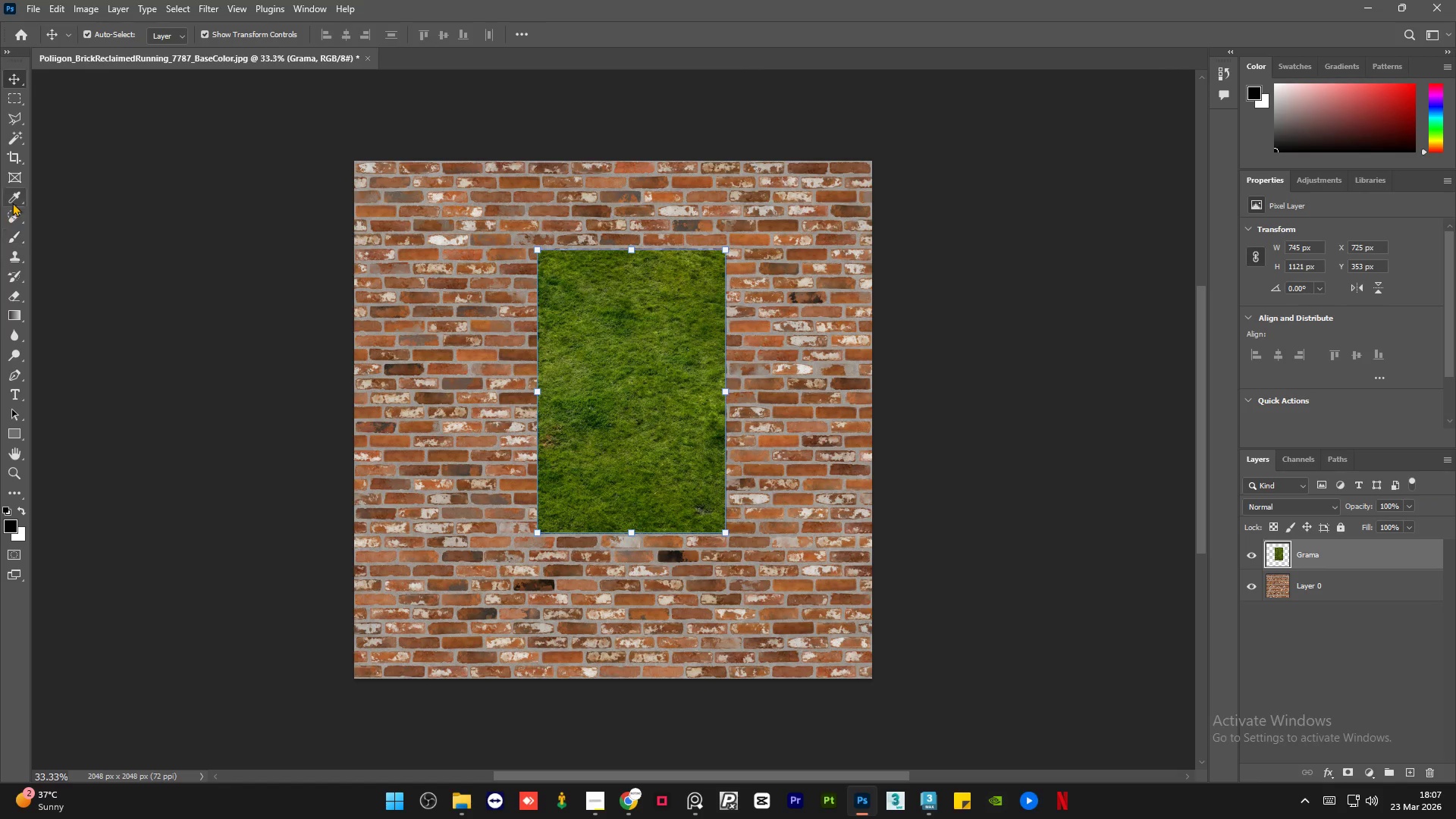 
left_click([16, 256])
 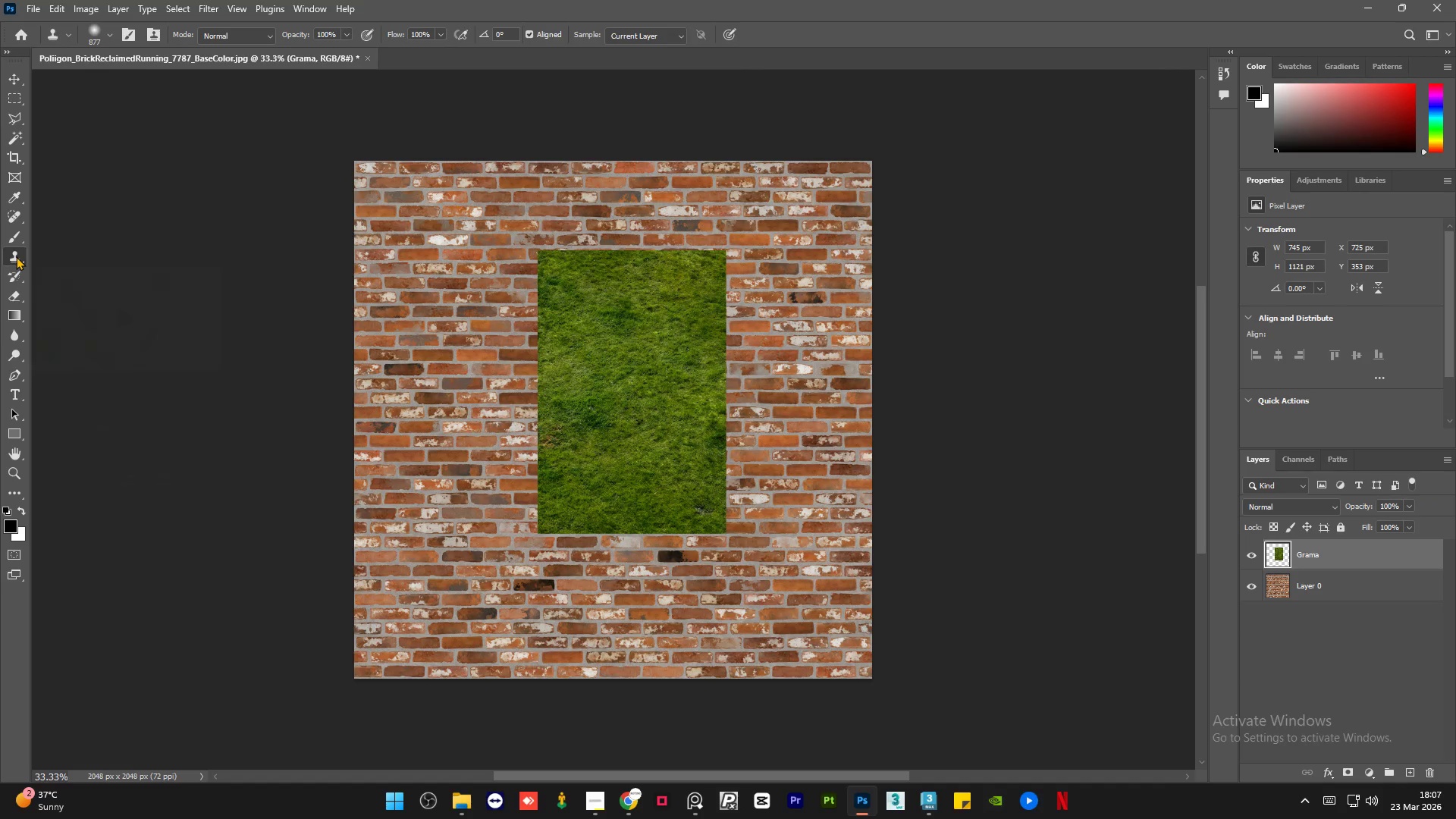 
right_click([16, 256])
 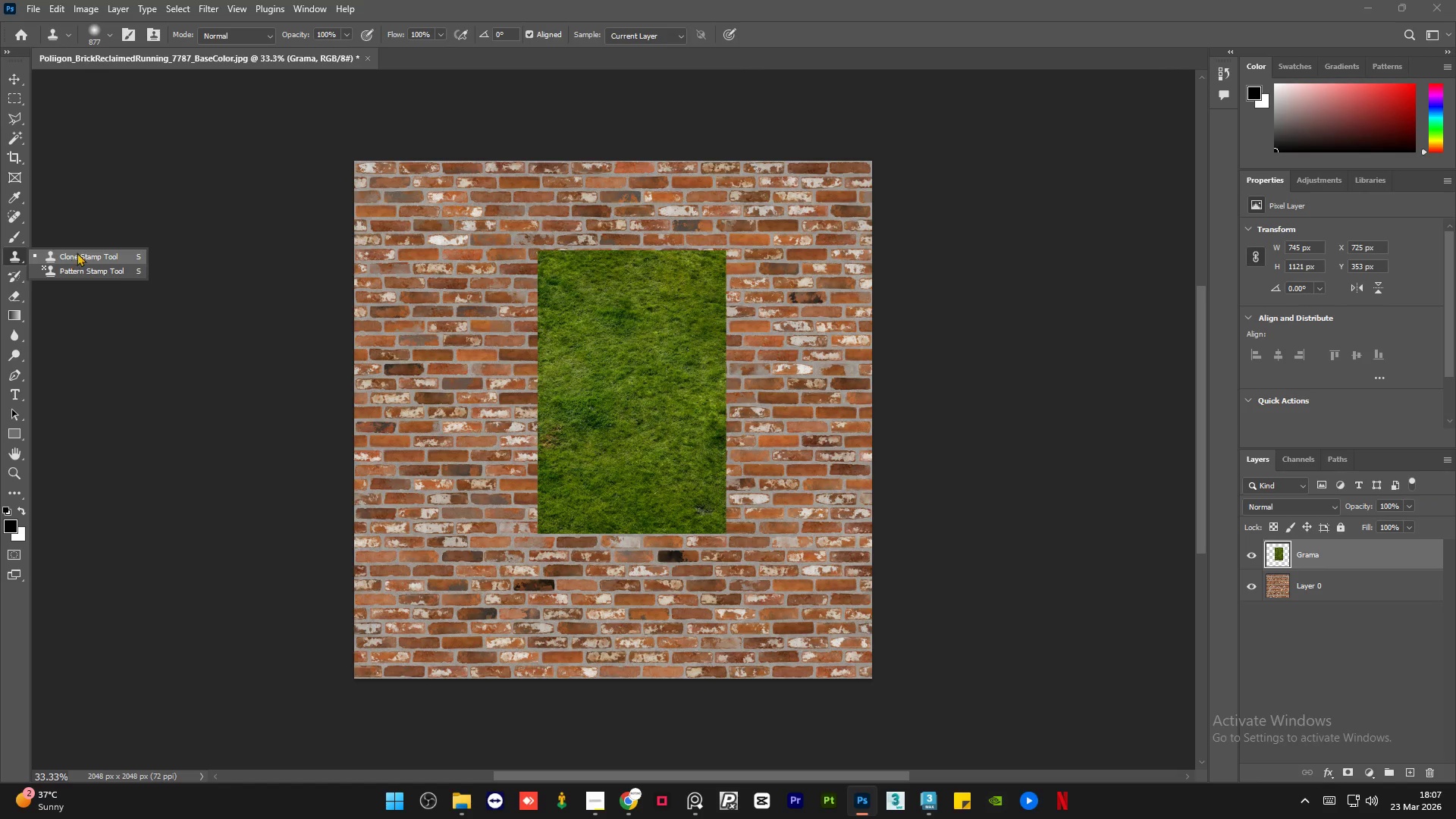 
left_click([99, 211])
 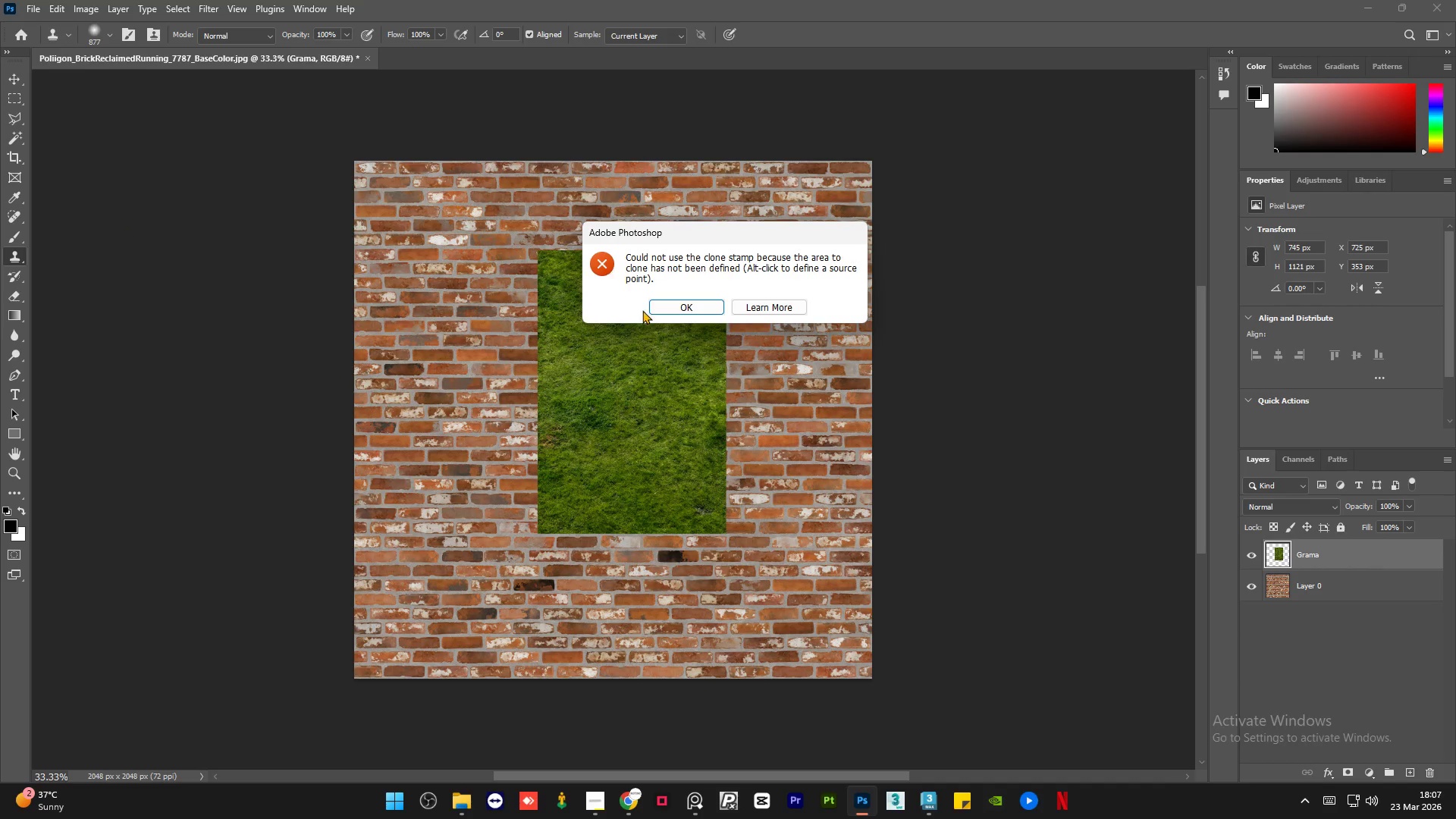 
left_click([673, 305])
 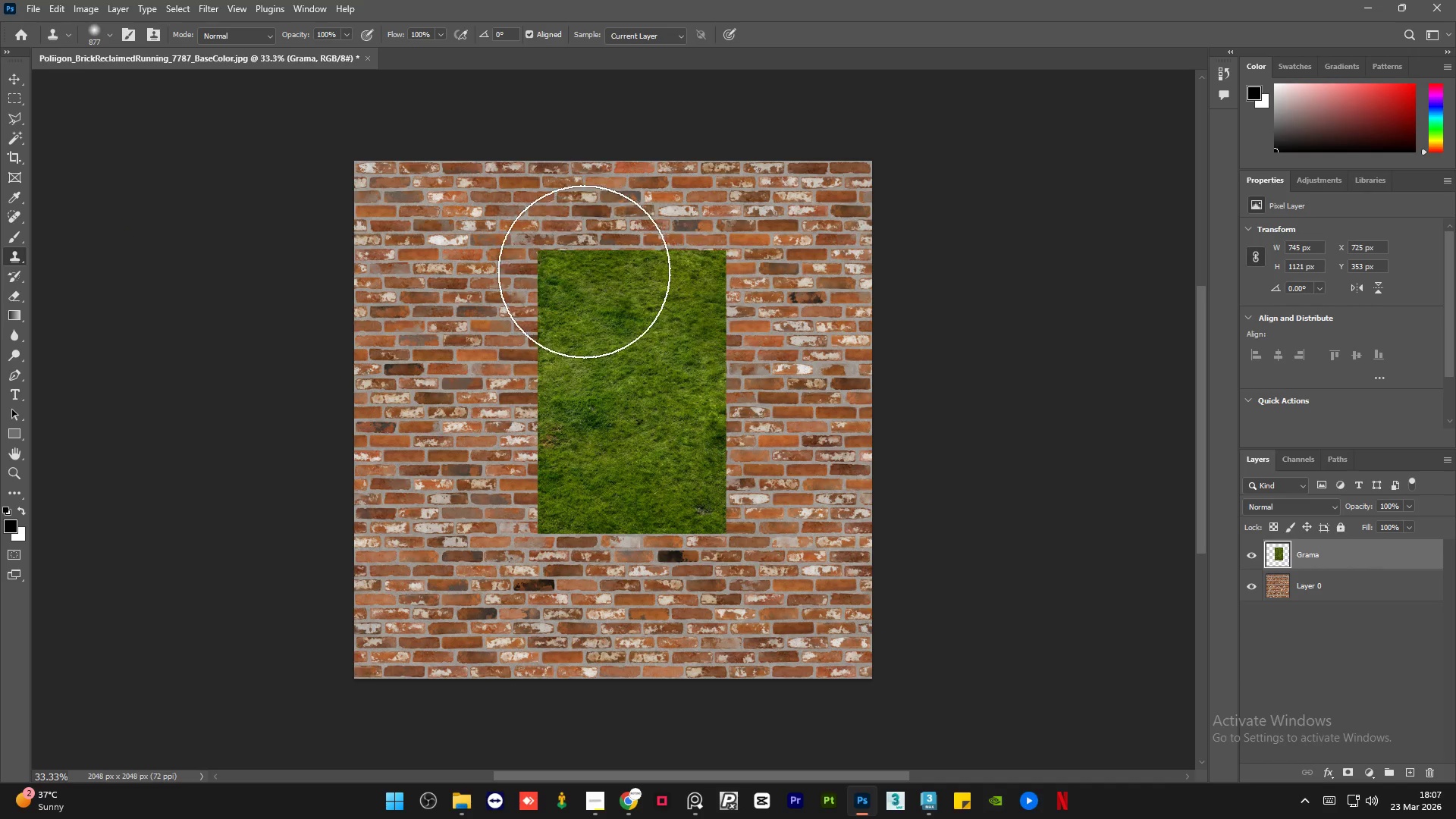 
hold_key(key=AltLeft, duration=1.28)
scroll: coordinate [585, 269], scroll_direction: up, amount: 6.0
 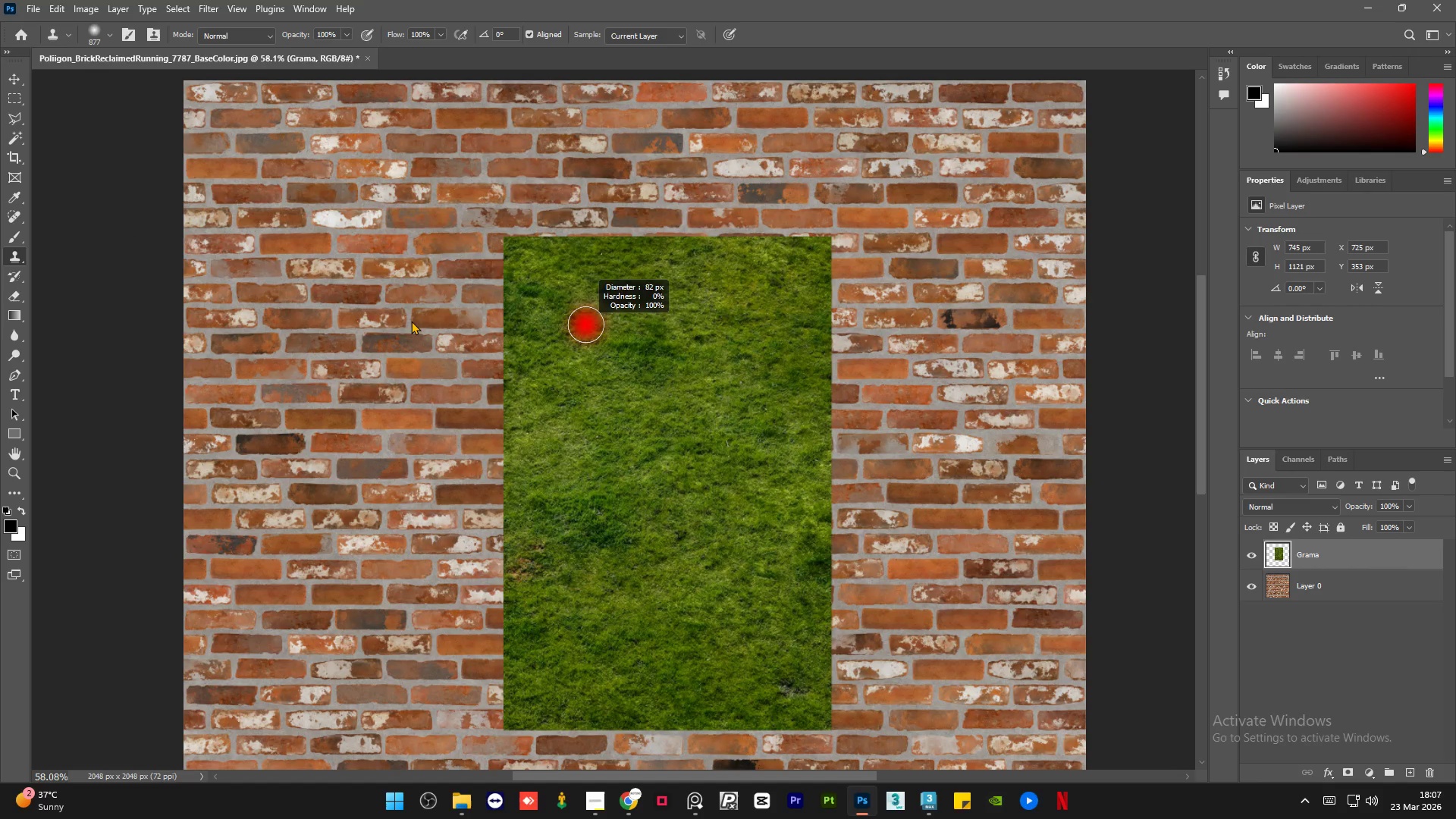 
hold_key(key=AltLeft, duration=0.78)
 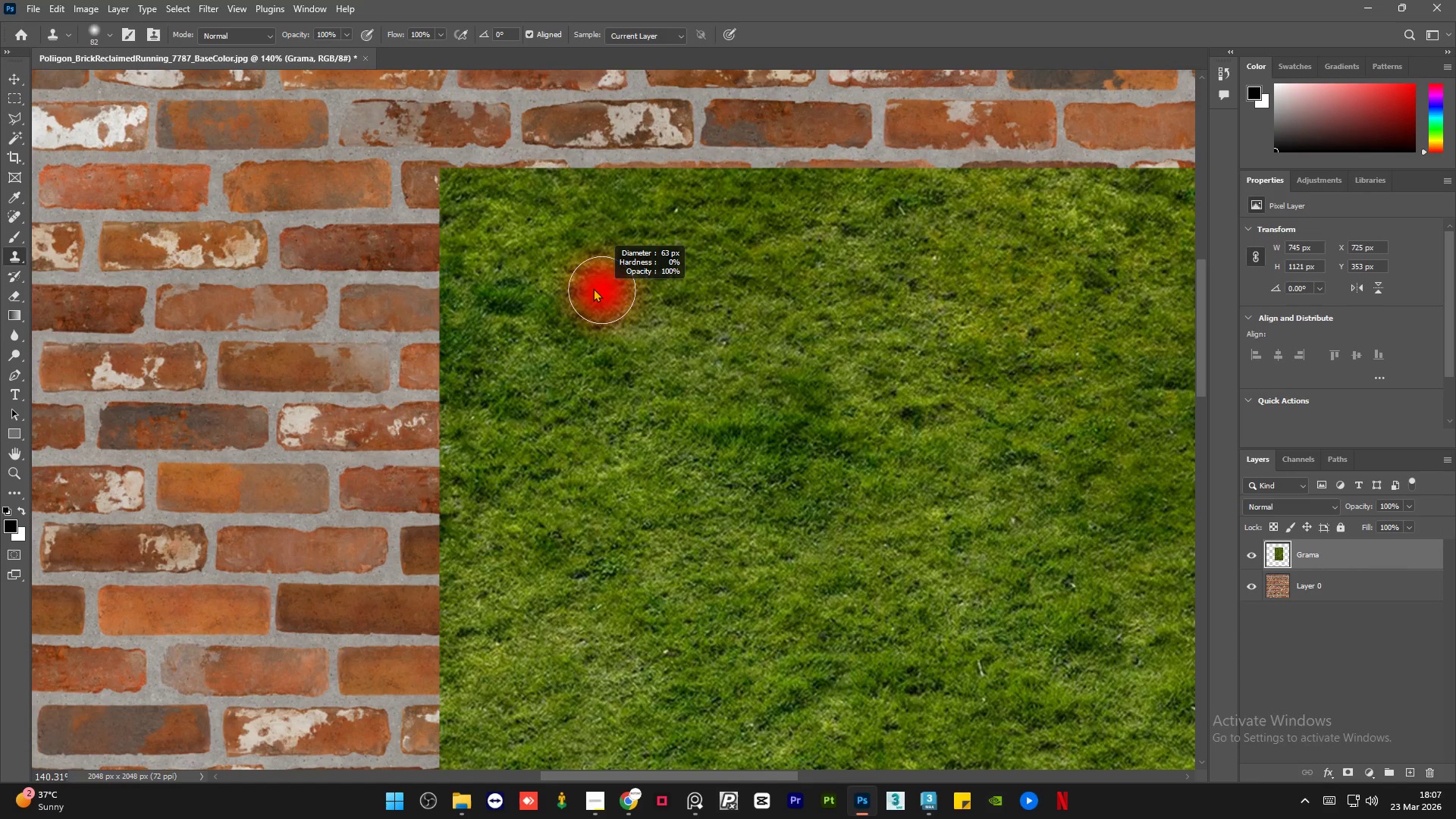 
hold_key(key=AltLeft, duration=0.64)
 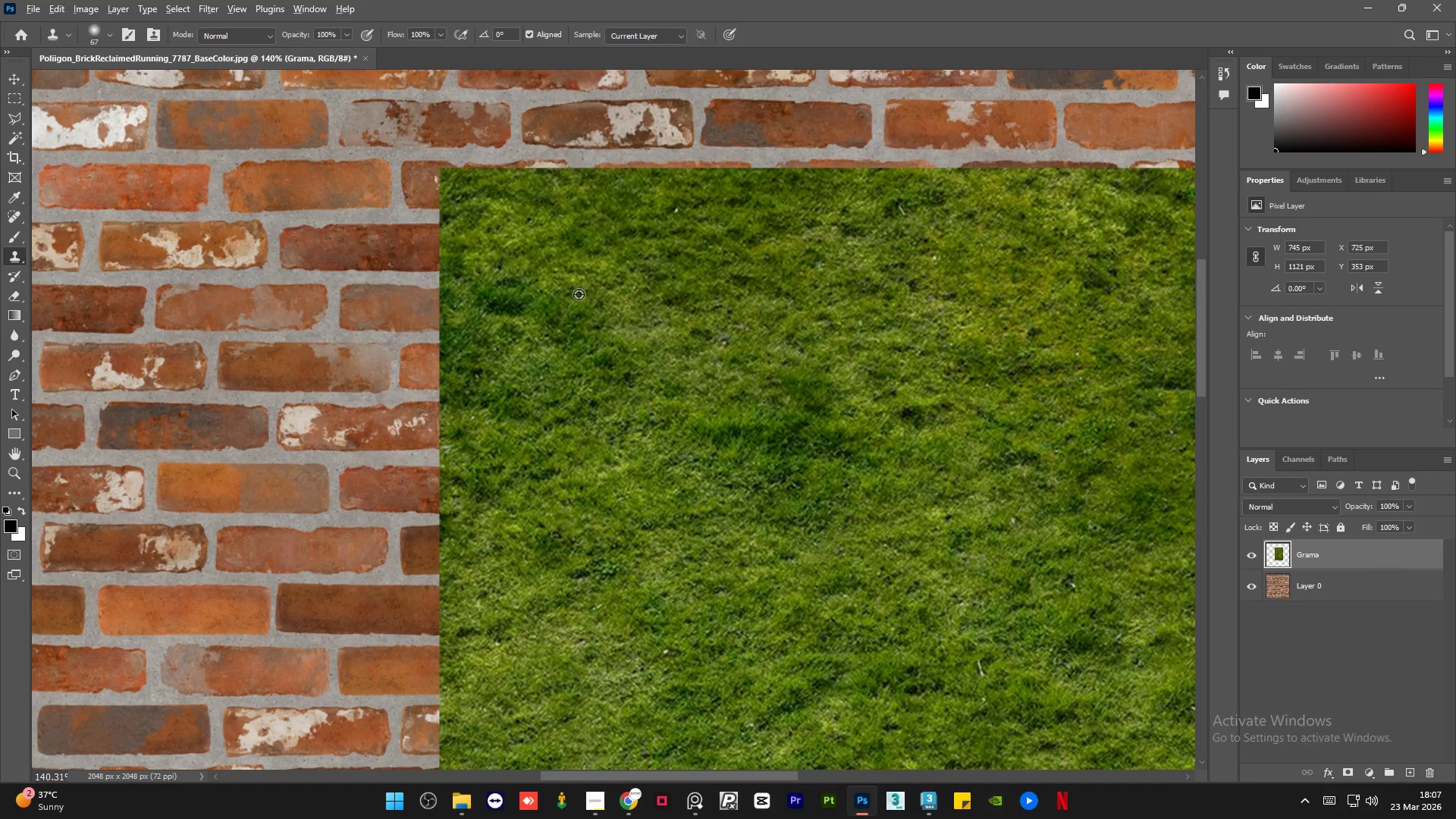 
scroll: coordinate [551, 281], scroll_direction: up, amount: 10.0
 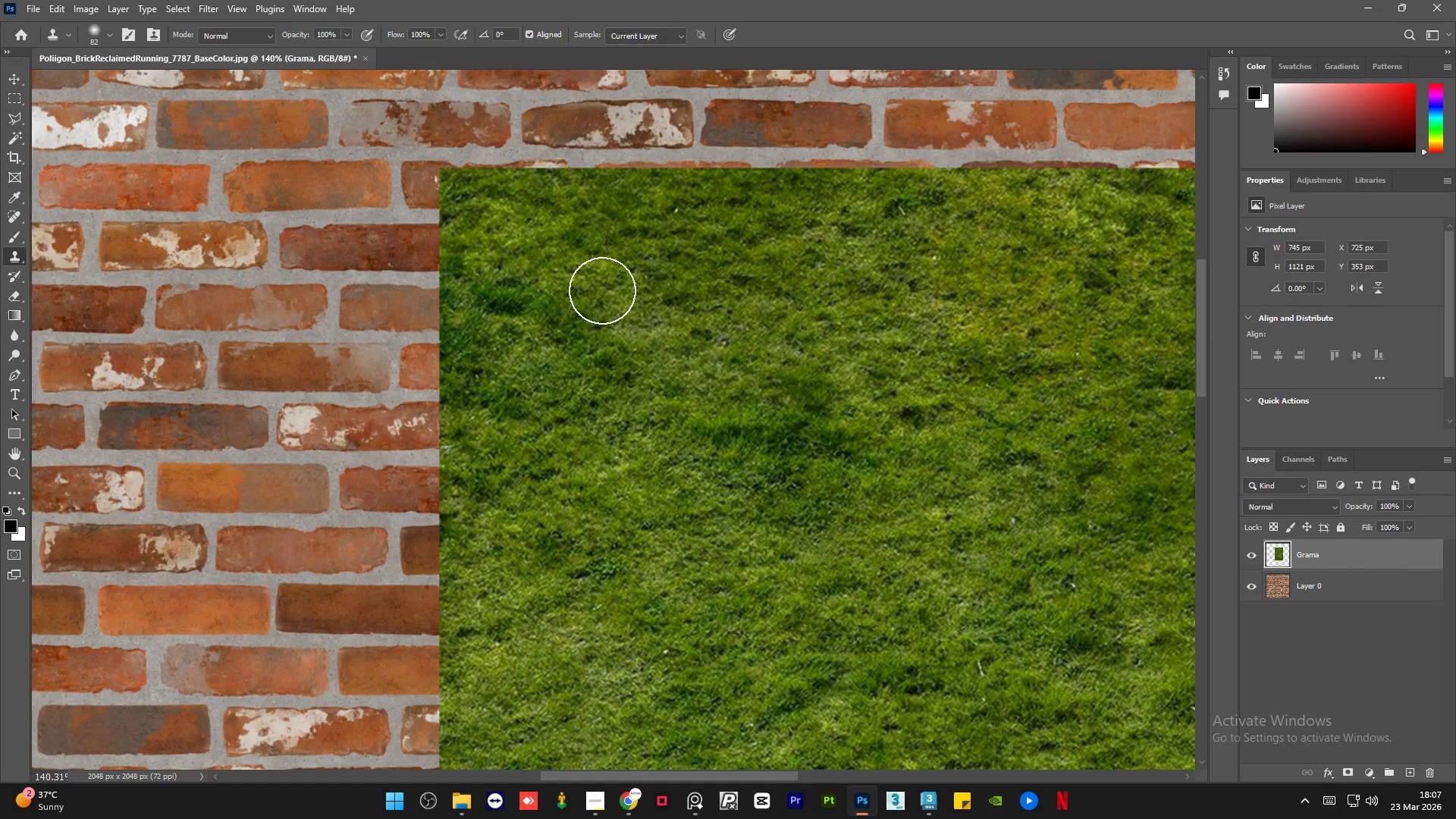 
hold_key(key=AltLeft, duration=1.53)
 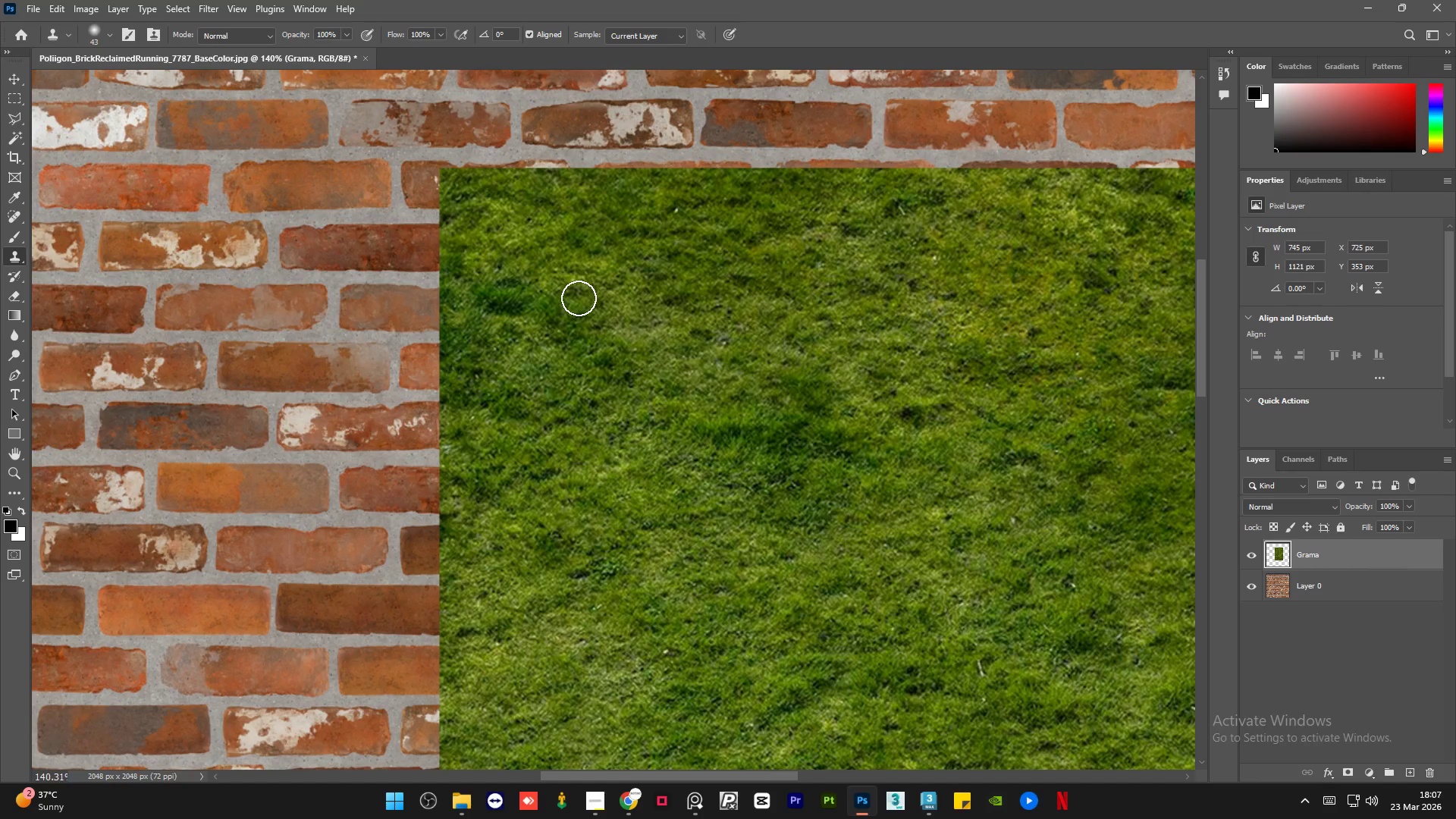 
hold_key(key=AltLeft, duration=0.36)
 